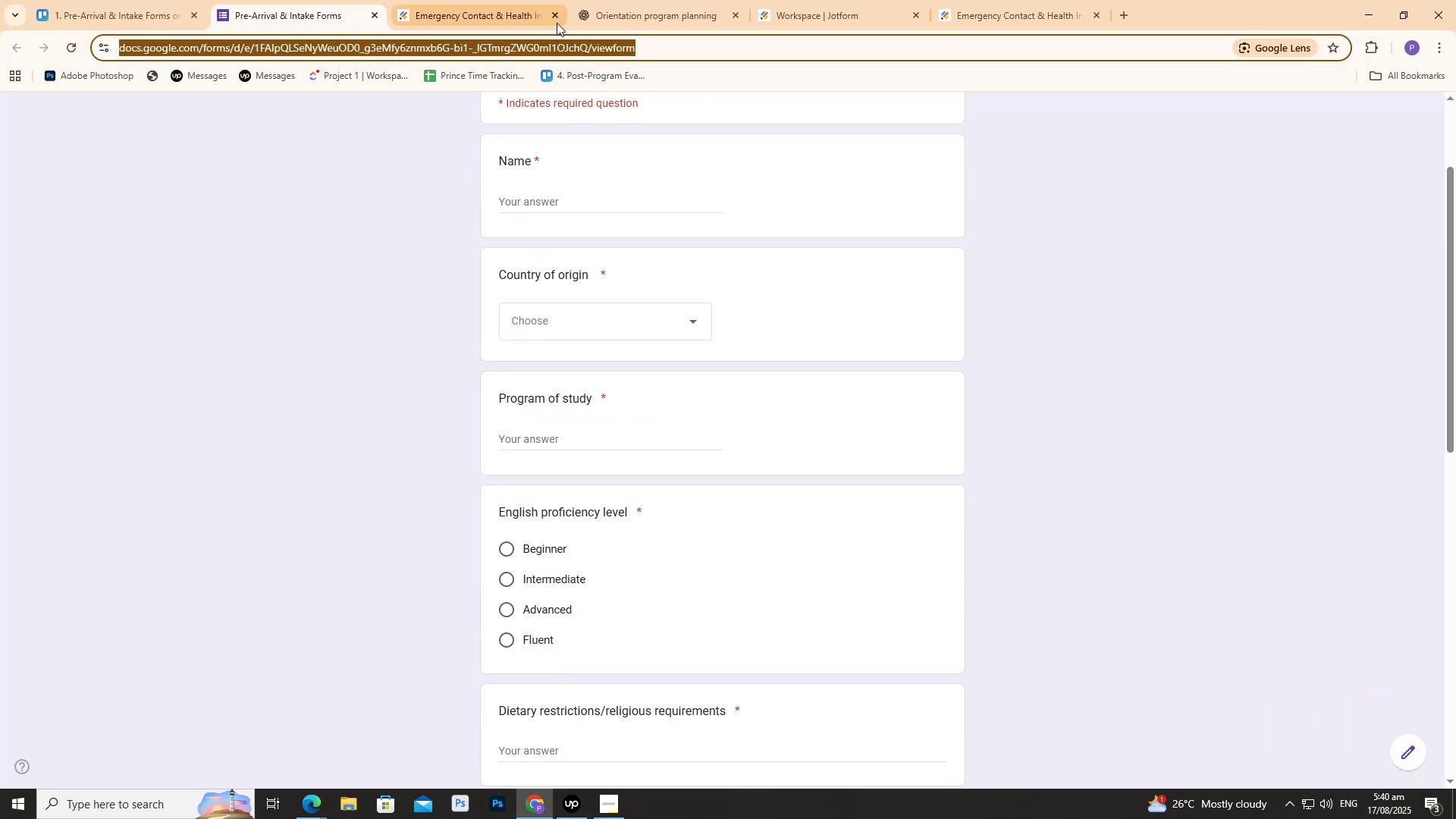 
key(Control+C)
 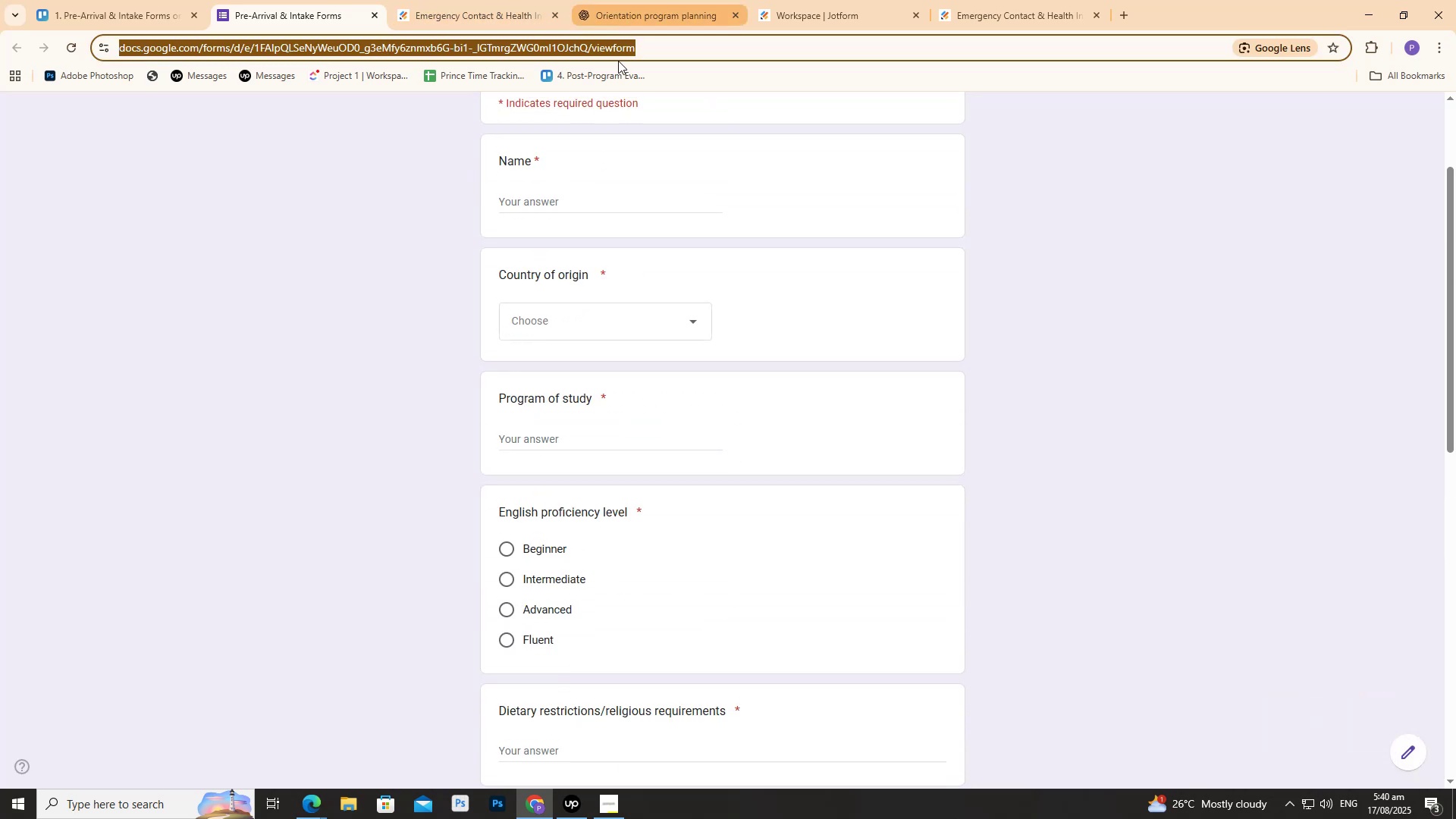 
scroll: coordinate [616, 202], scroll_direction: up, amount: 9.0
 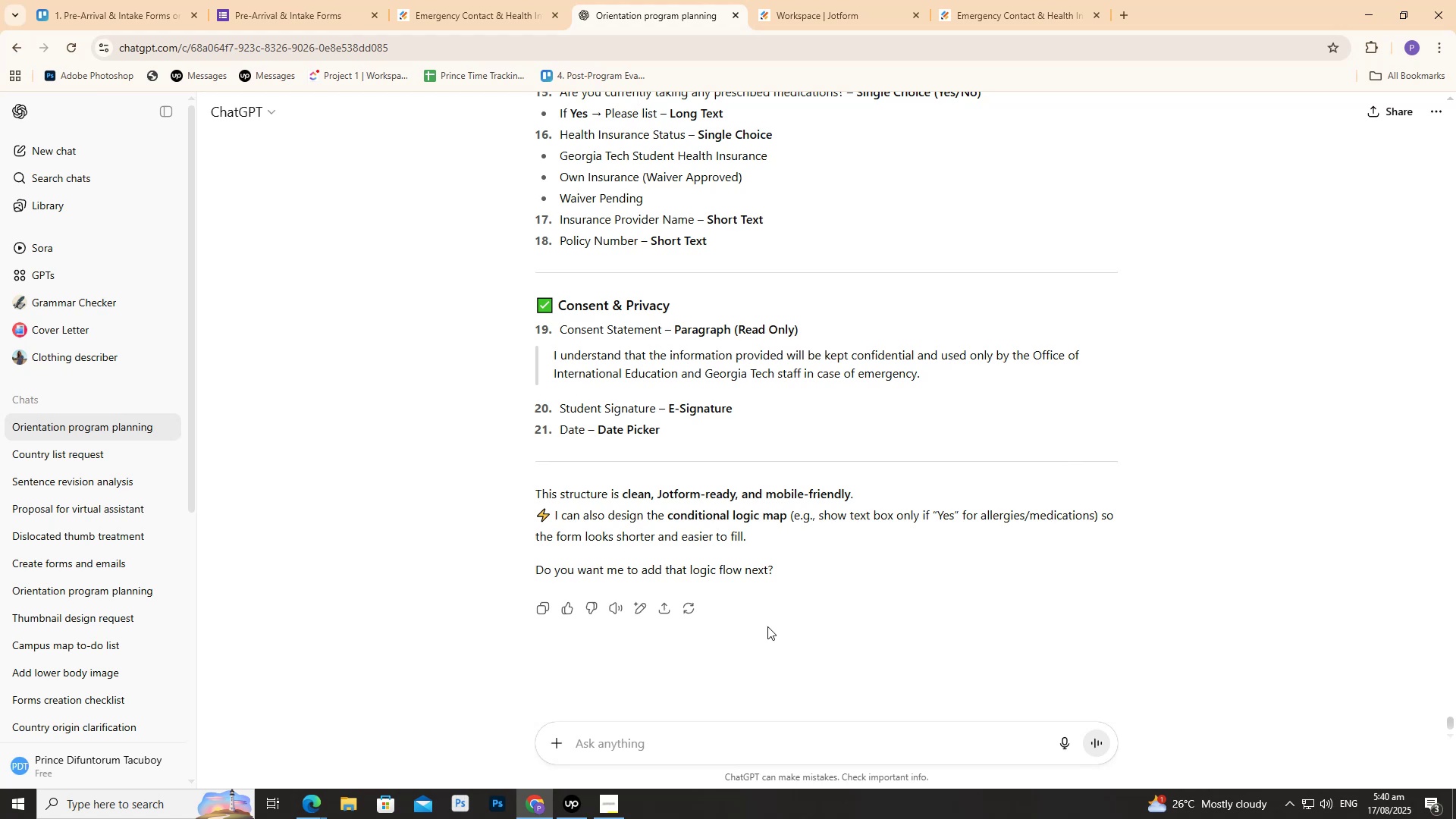 
left_click([679, 725])
 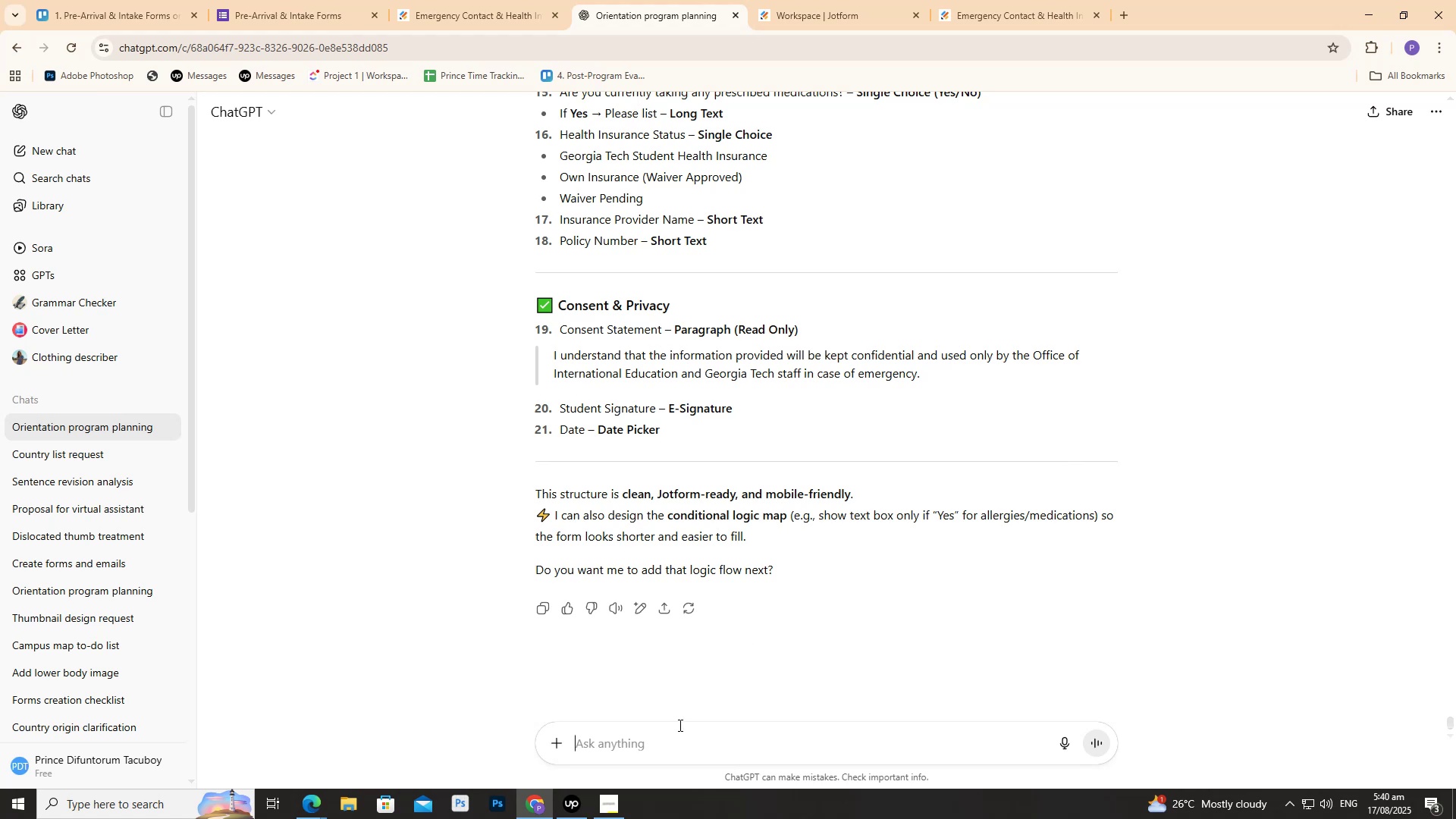 
key(Control+V)
 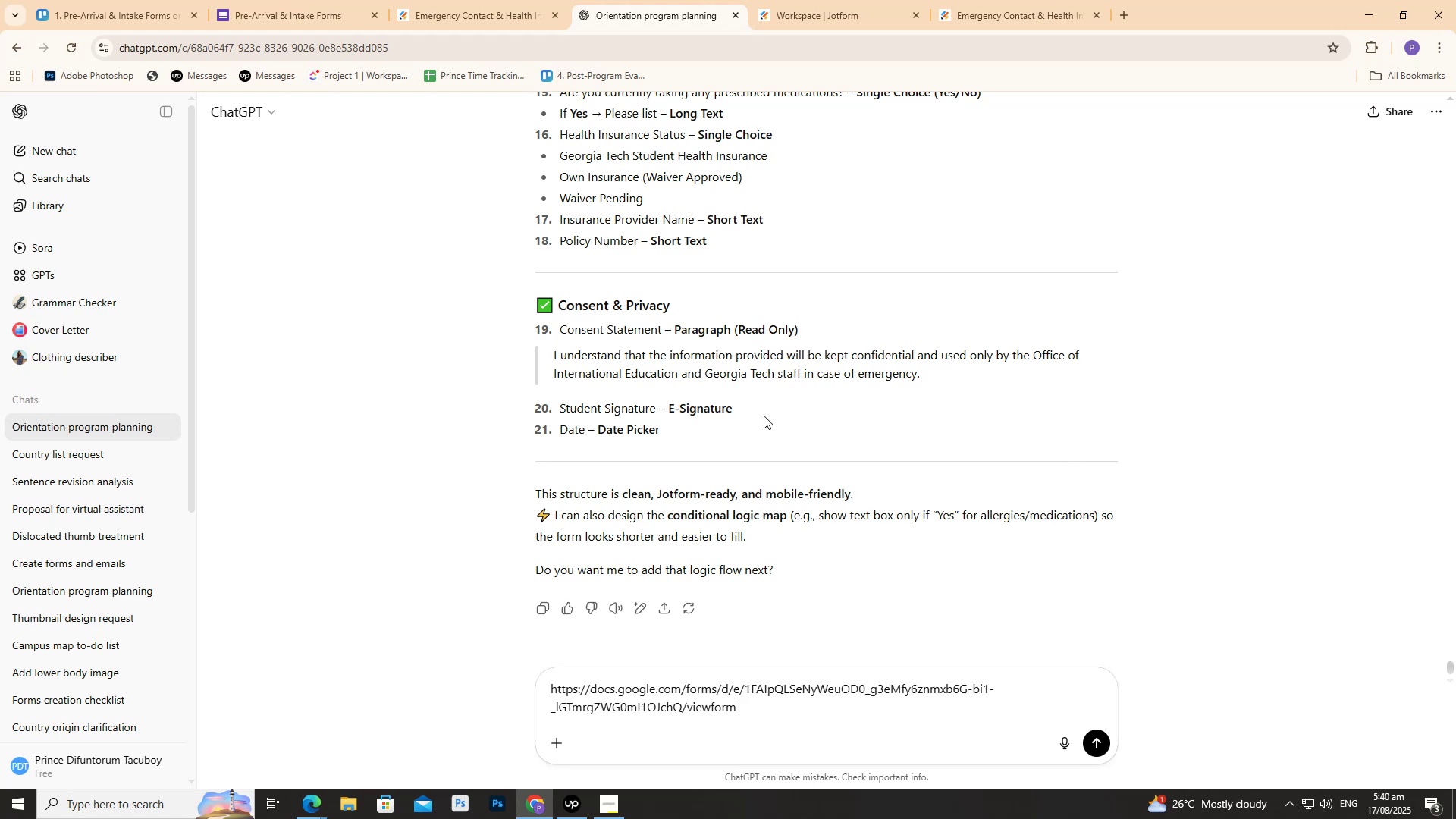 
key(Shift+ShiftRight)
 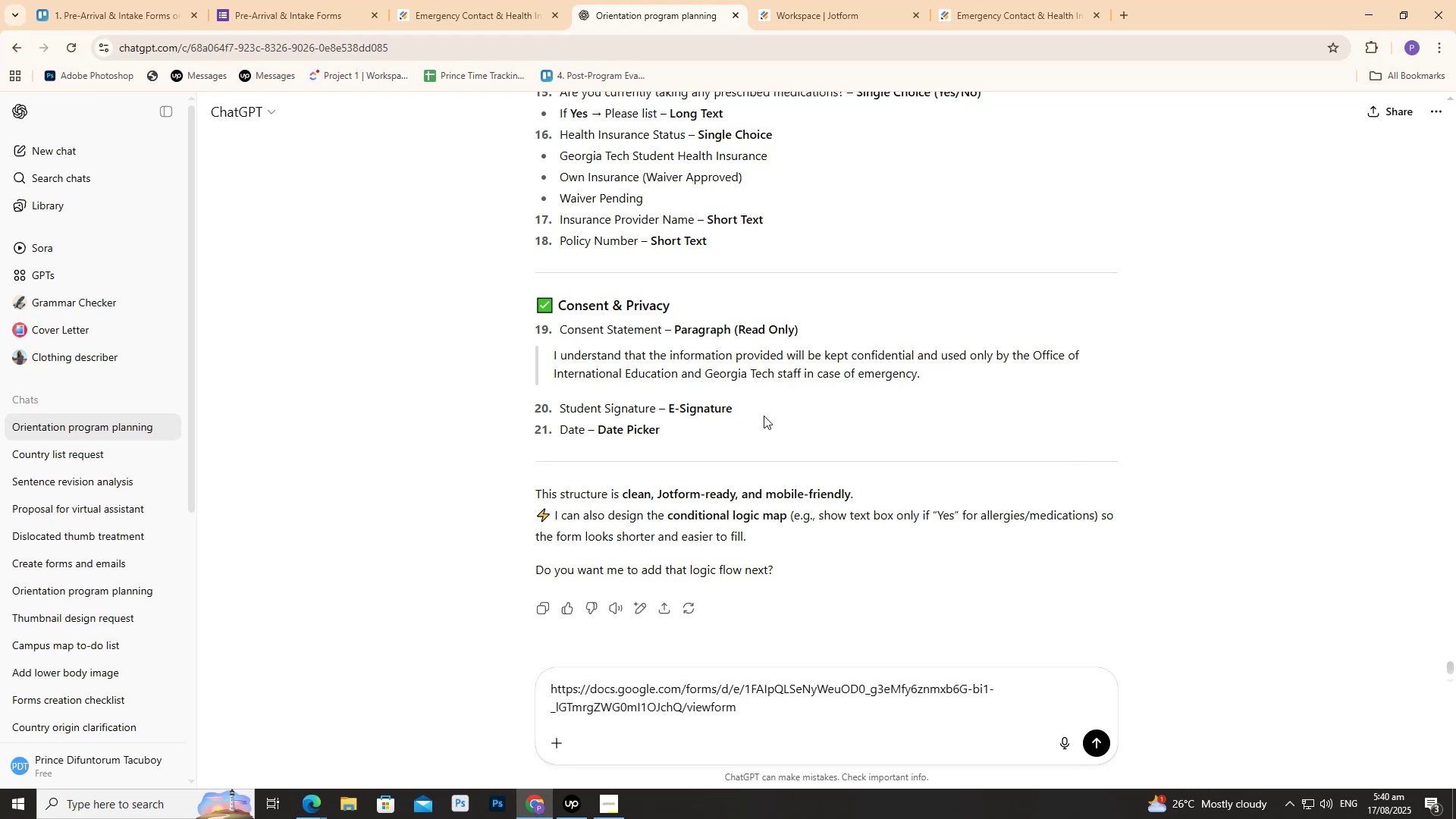 
key(Shift+Enter)
 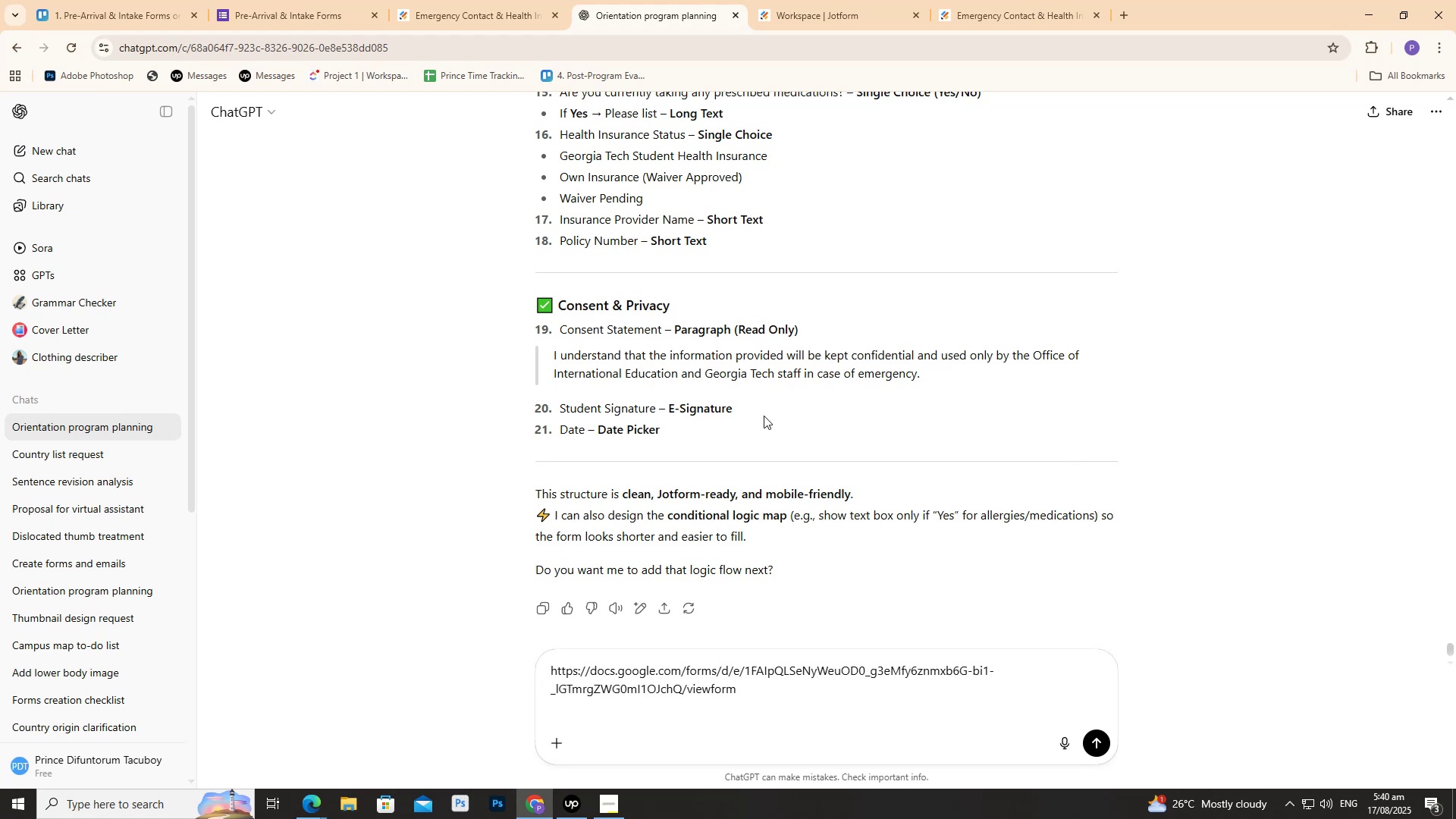 
key(Shift+ShiftRight)
 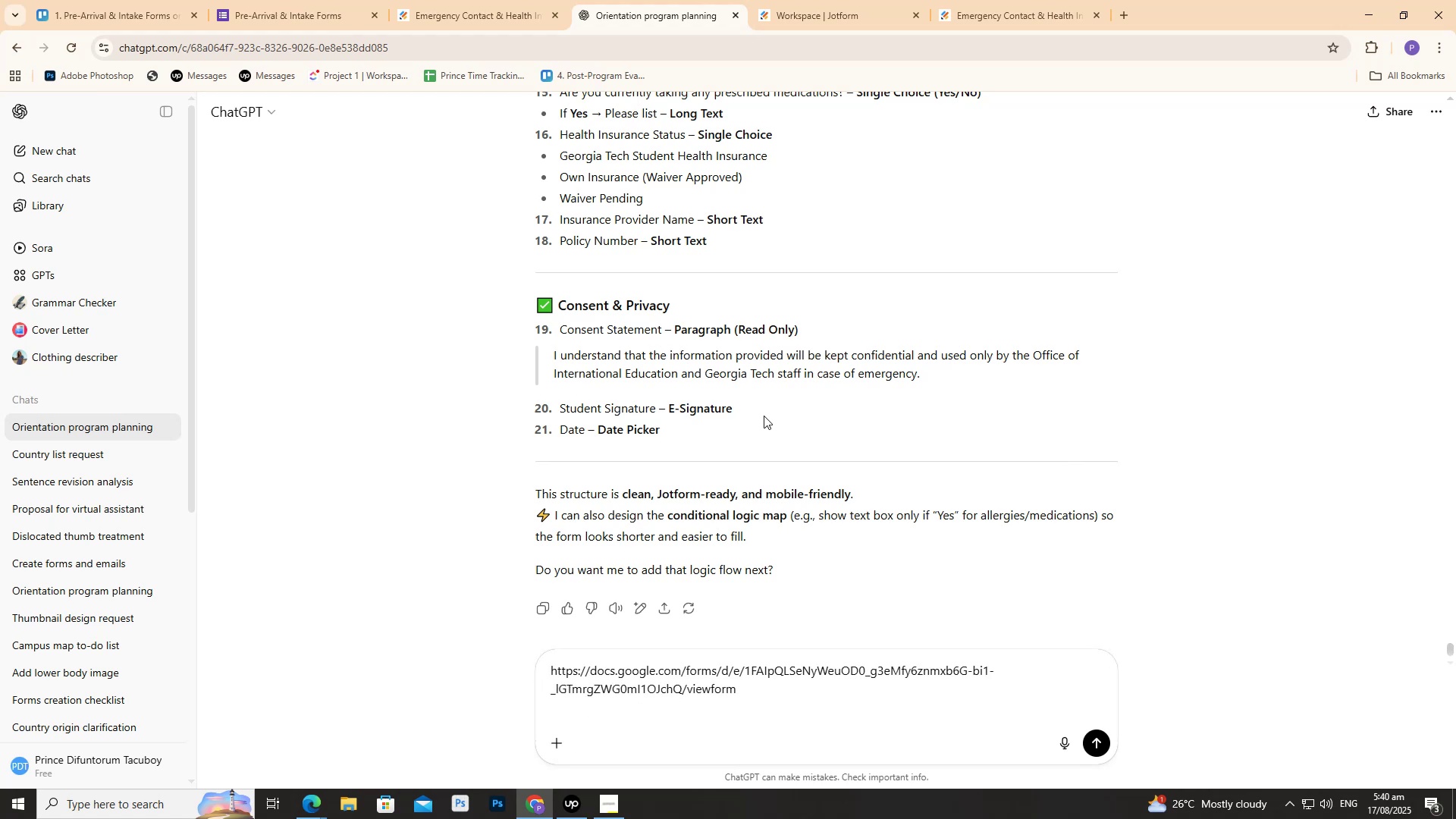 
key(Shift+Enter)
 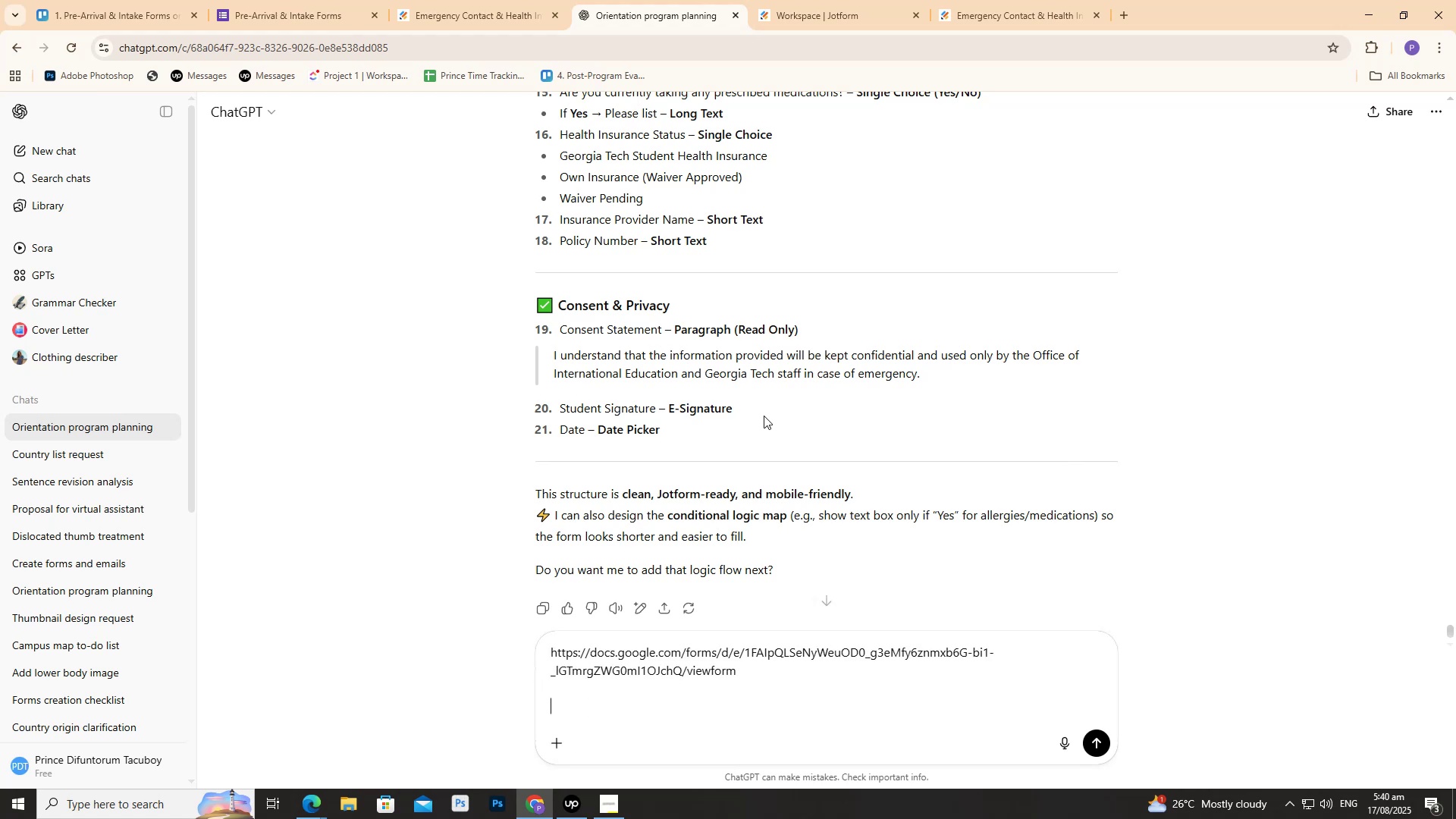 
type(check this form)
 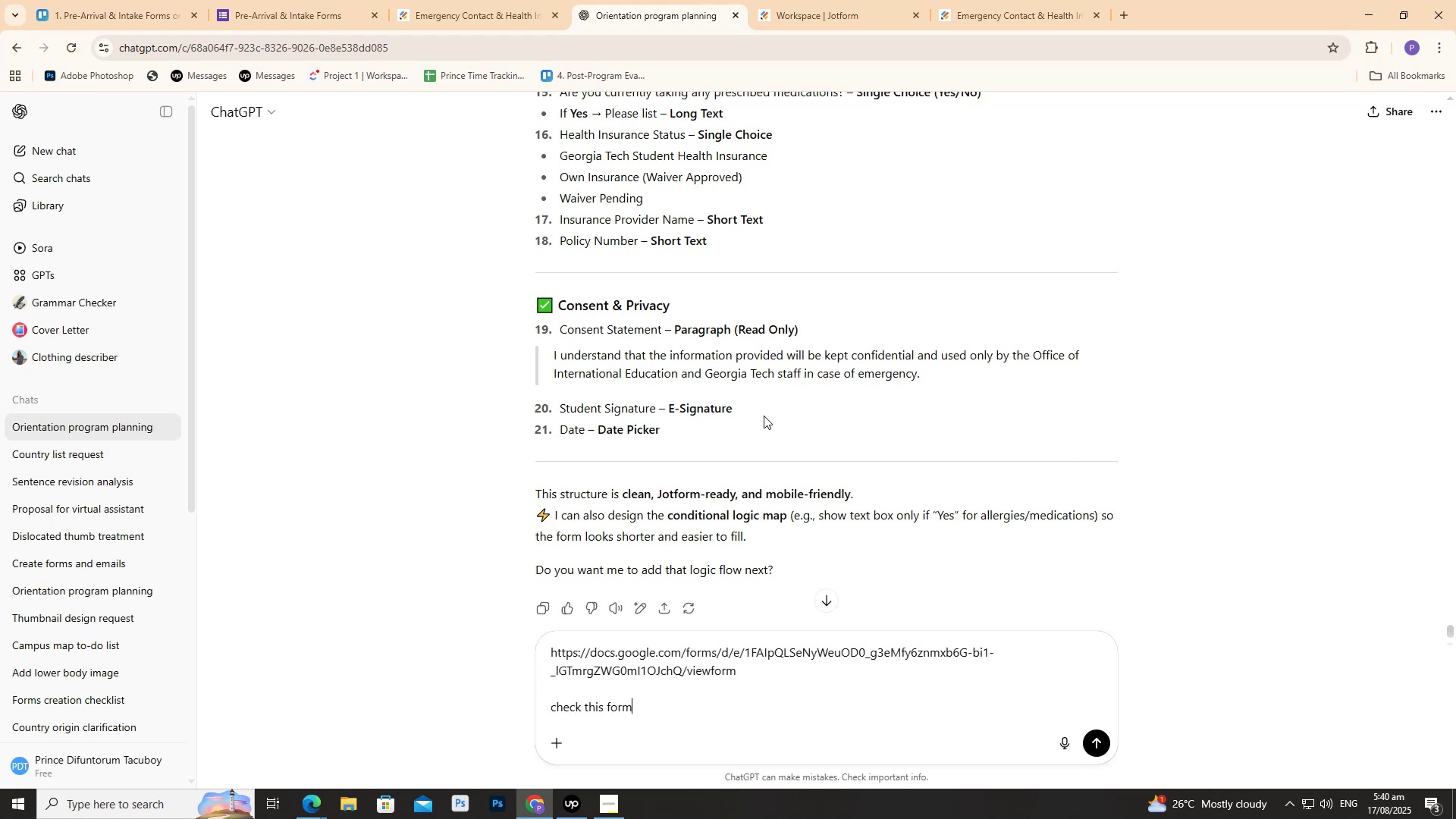 
key(Enter)
 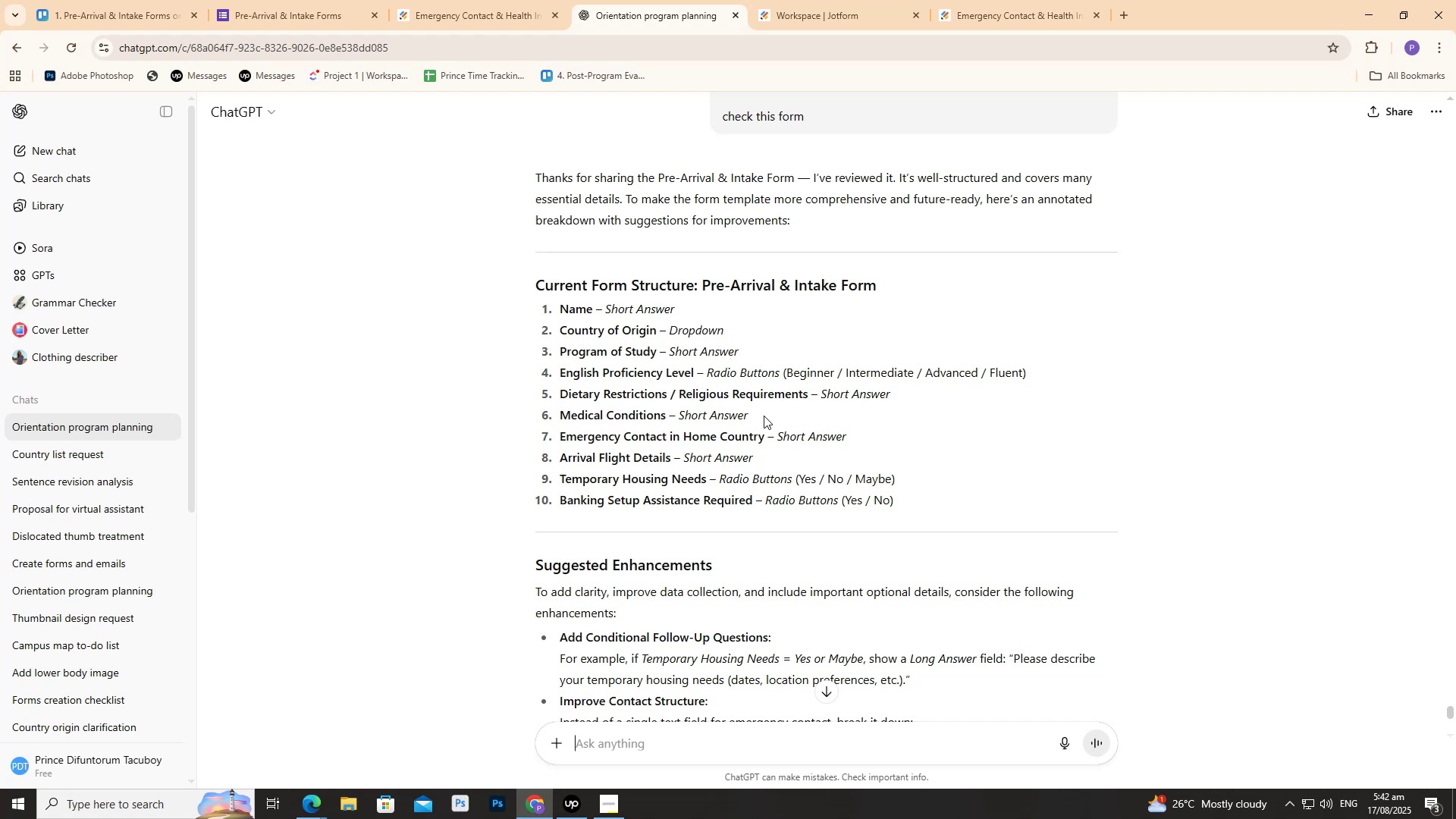 
wait(102.99)
 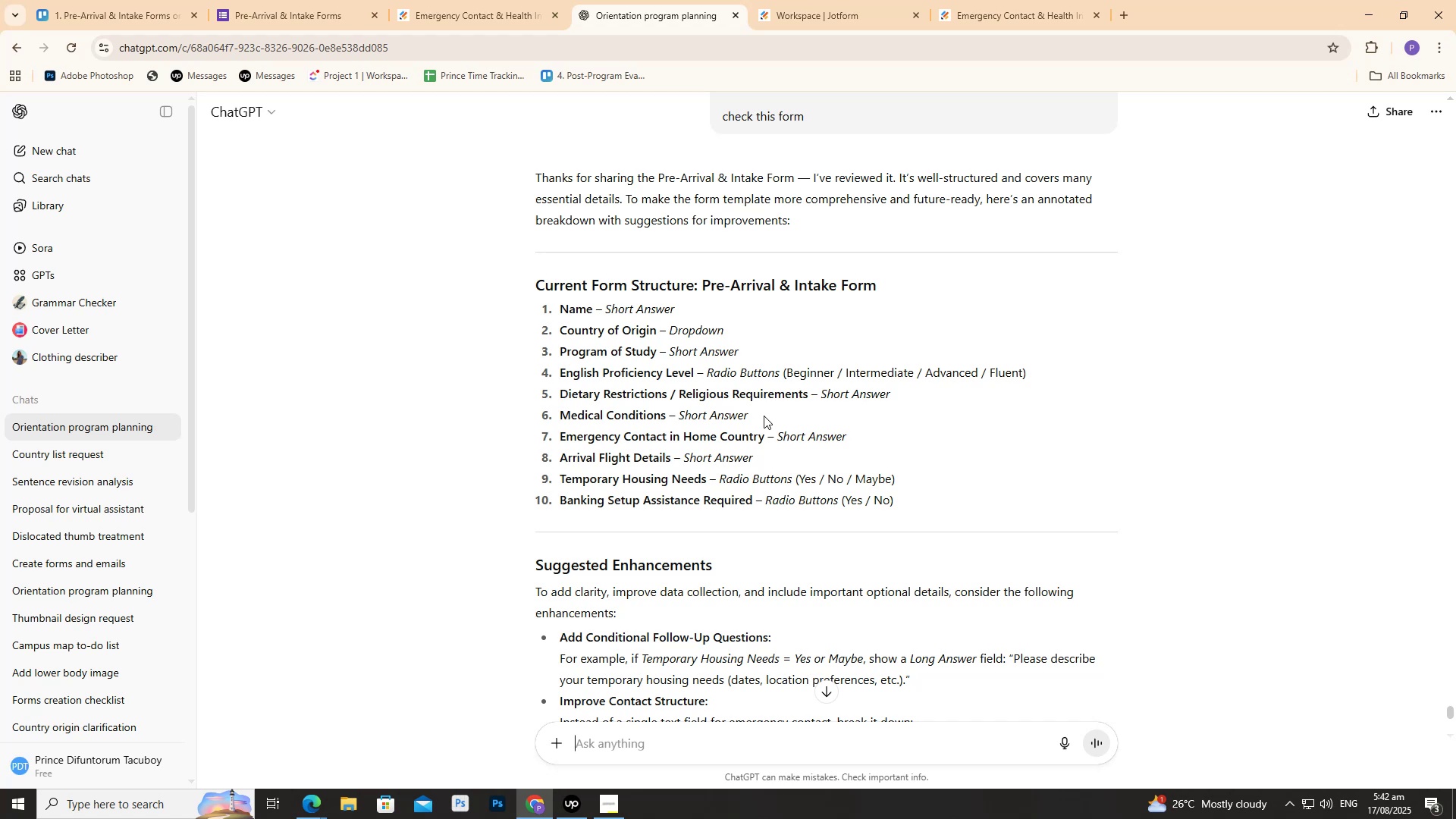 
scroll: coordinate [732, 305], scroll_direction: down, amount: 6.0
 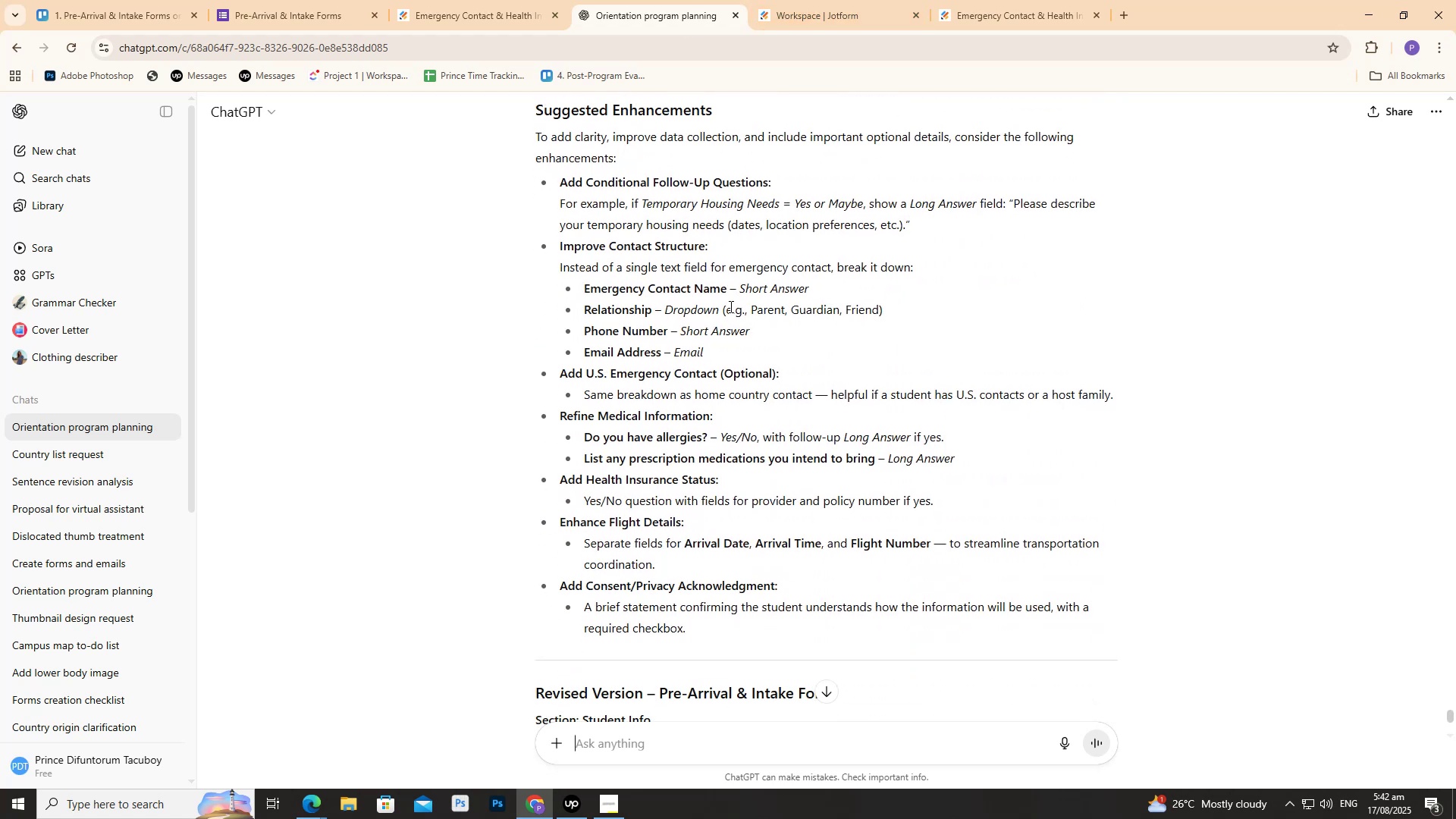 
left_click([740, 300])
 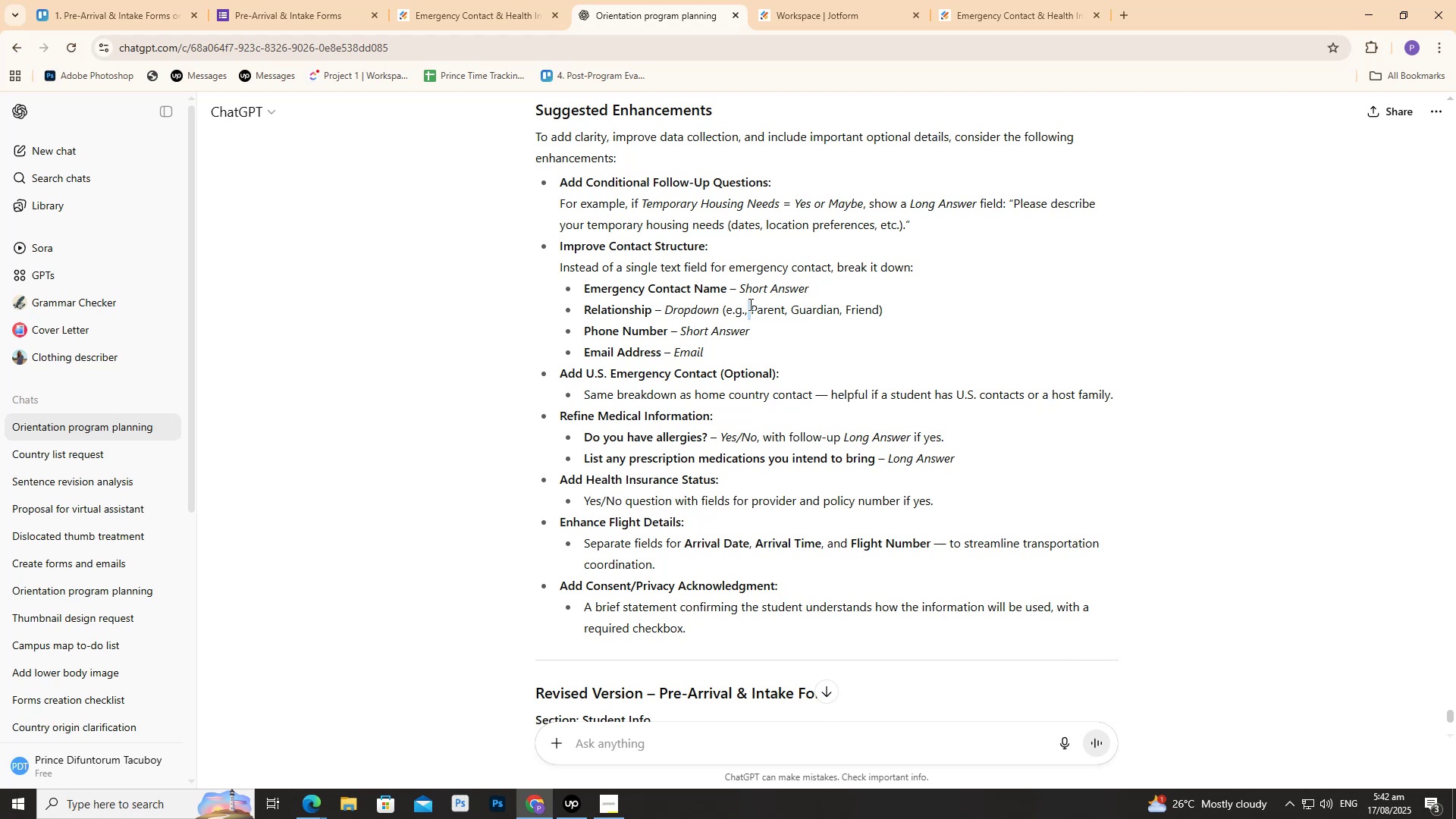 
triple_click([749, 304])
 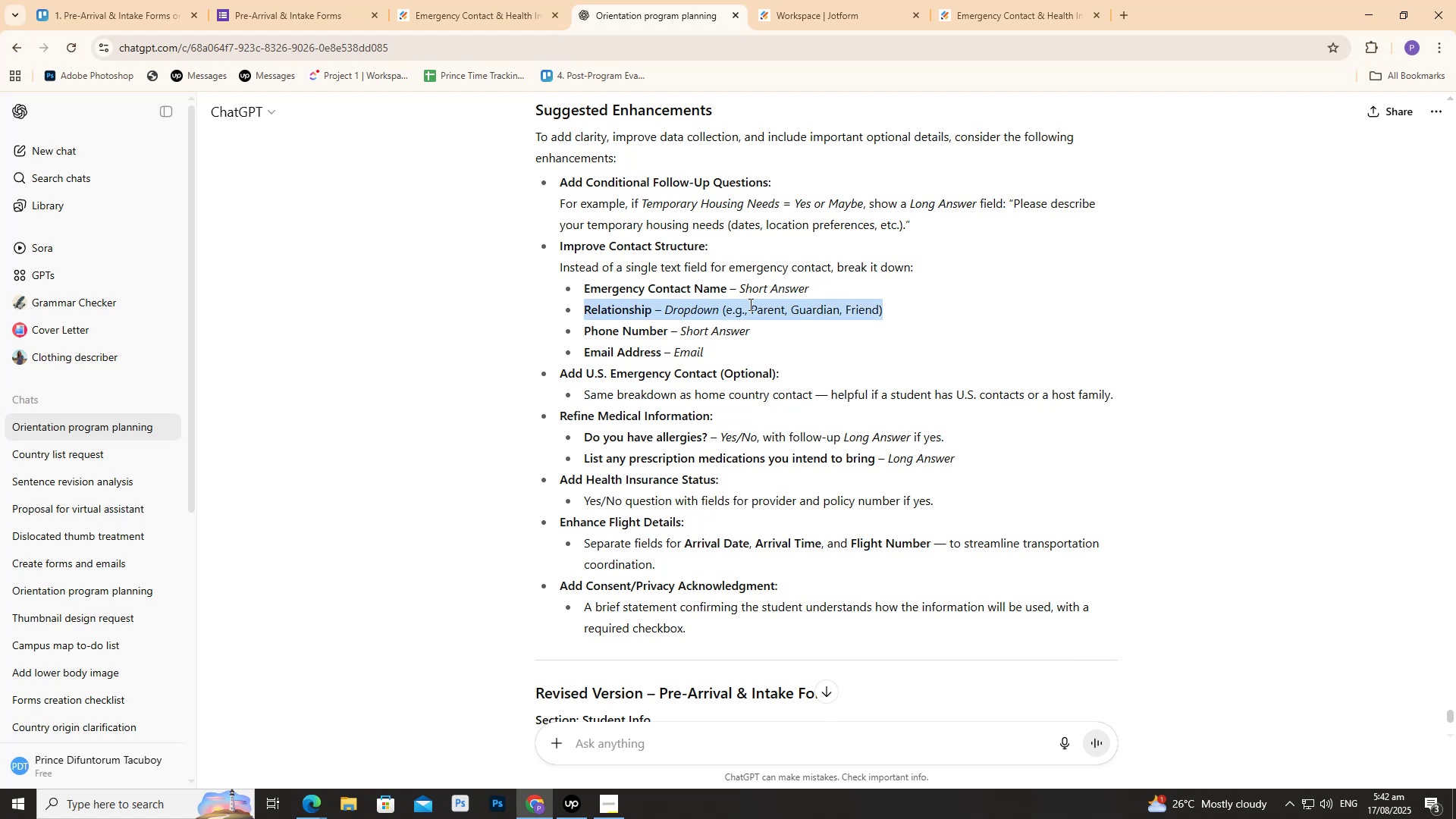 
triple_click([749, 304])
 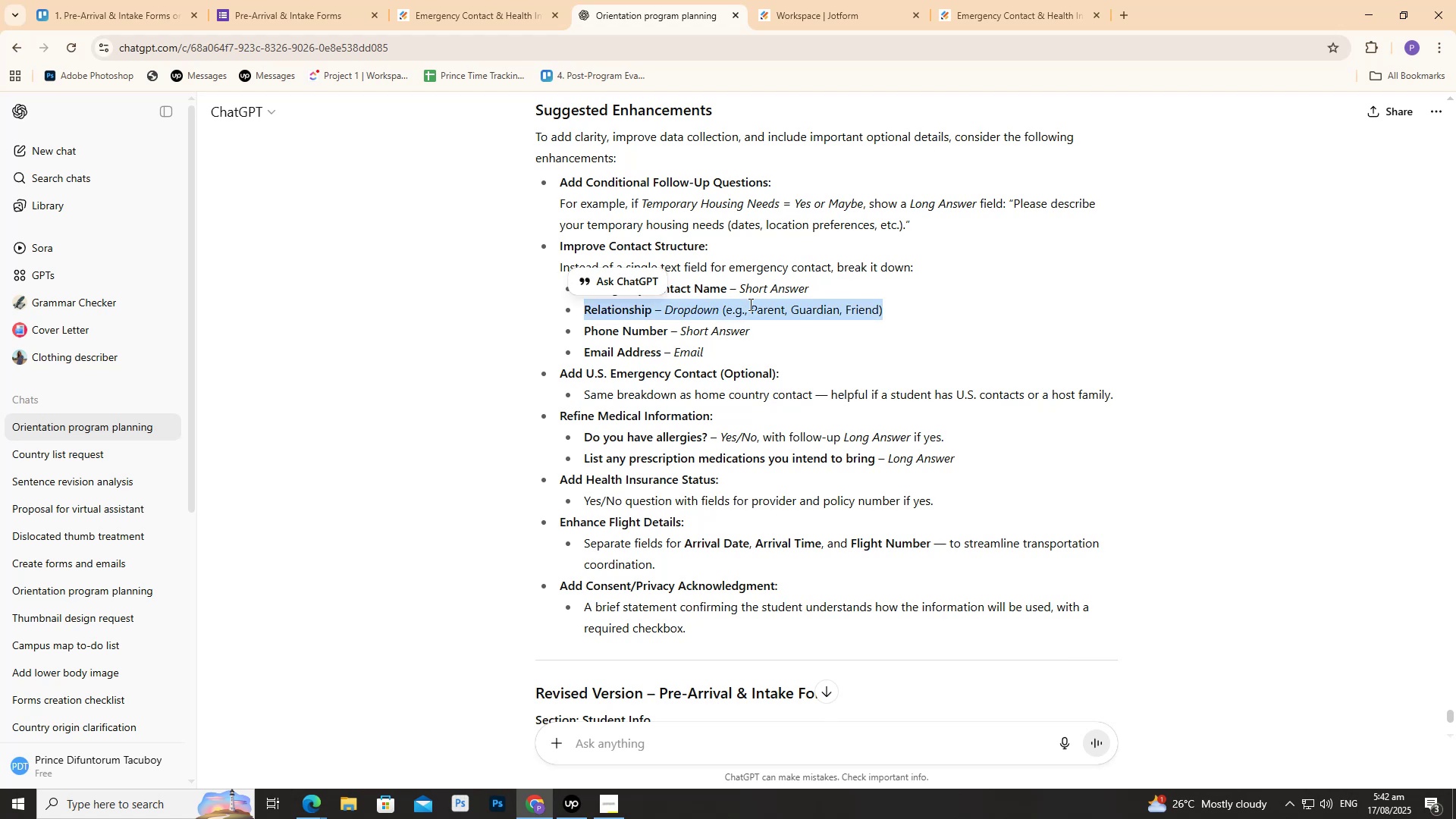 
triple_click([749, 304])
 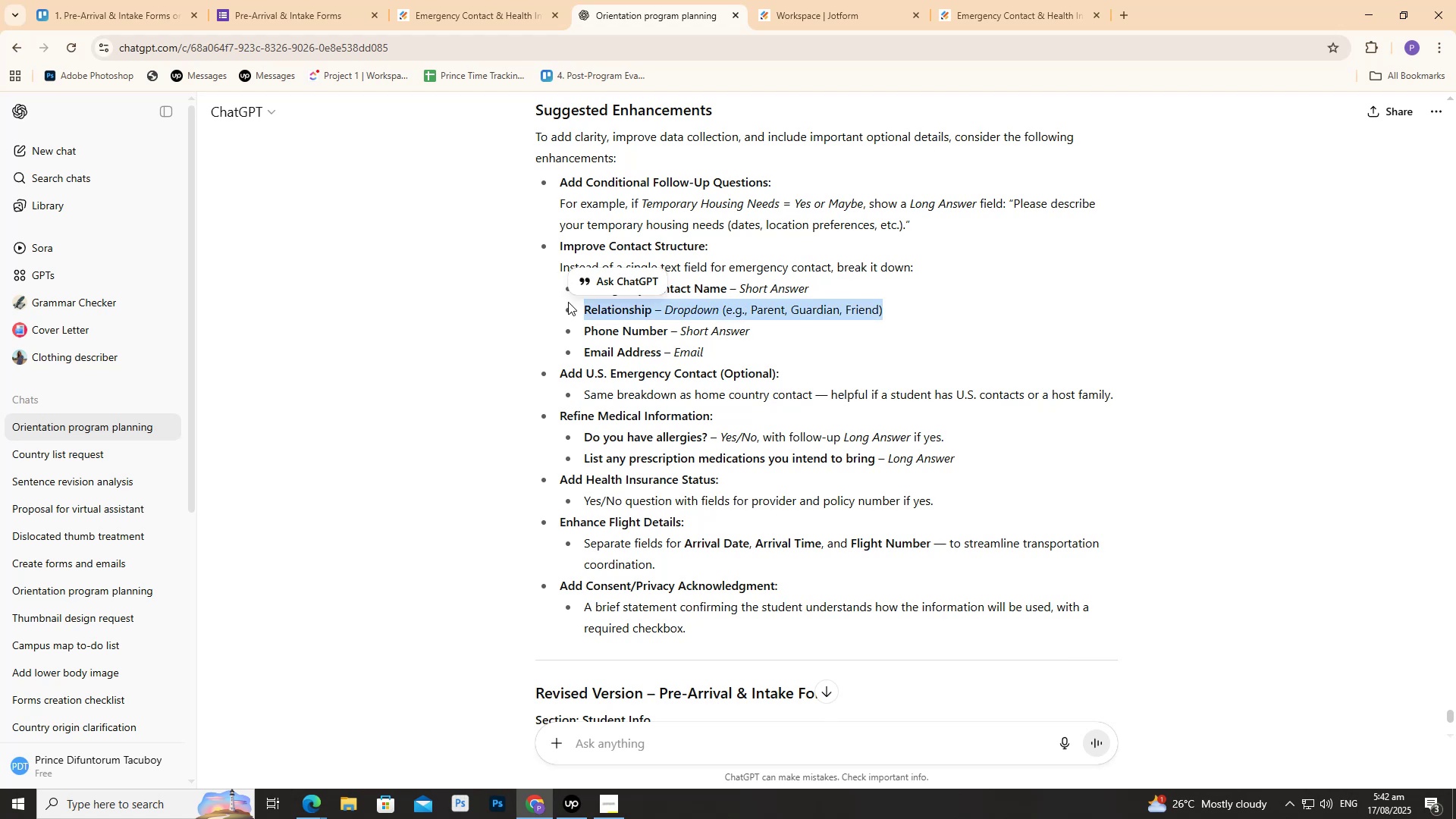 
left_click_drag(start_coordinate=[327, 184], to_coordinate=[332, 190])
 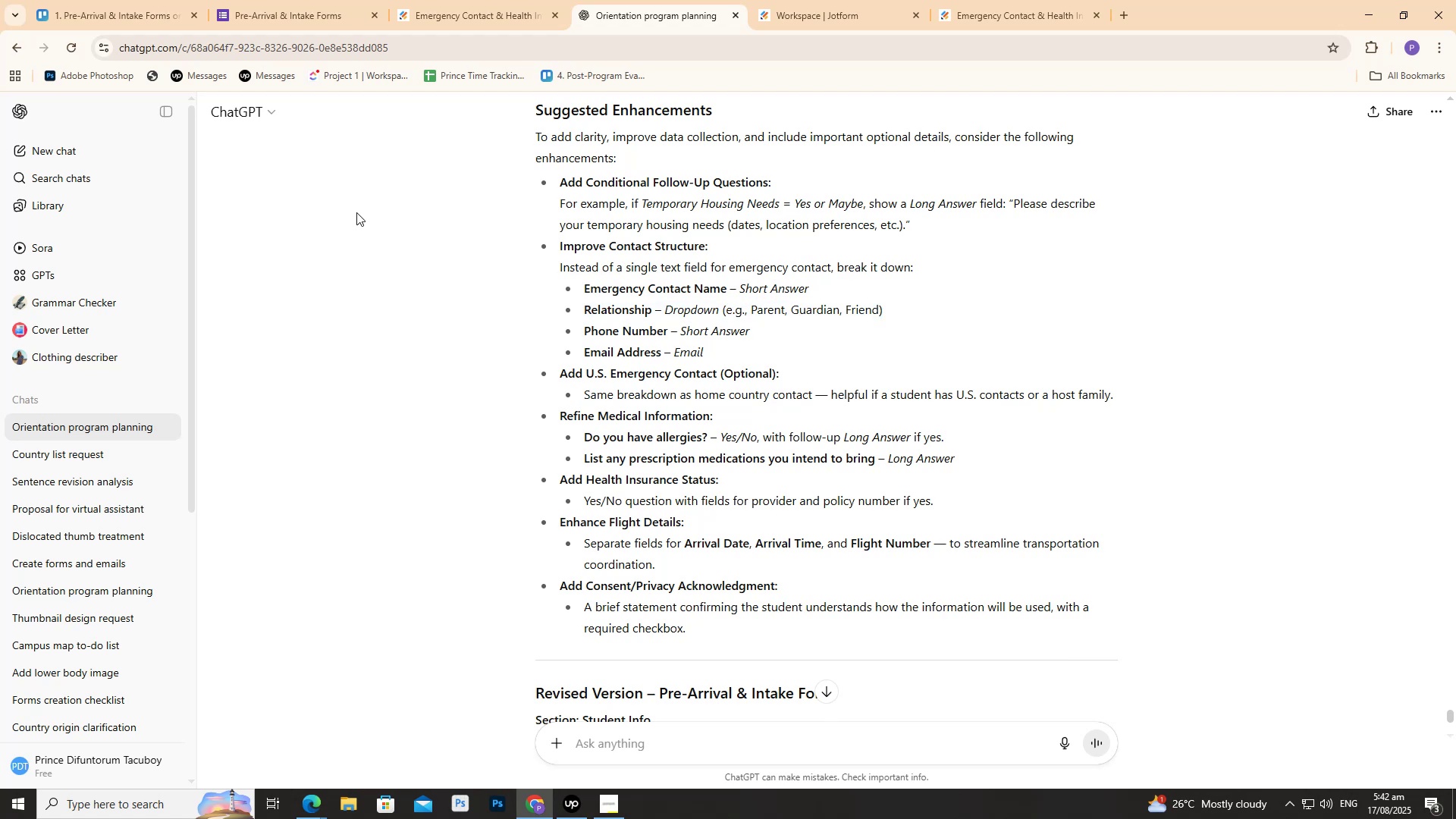 
scroll: coordinate [356, 213], scroll_direction: down, amount: 1.0
 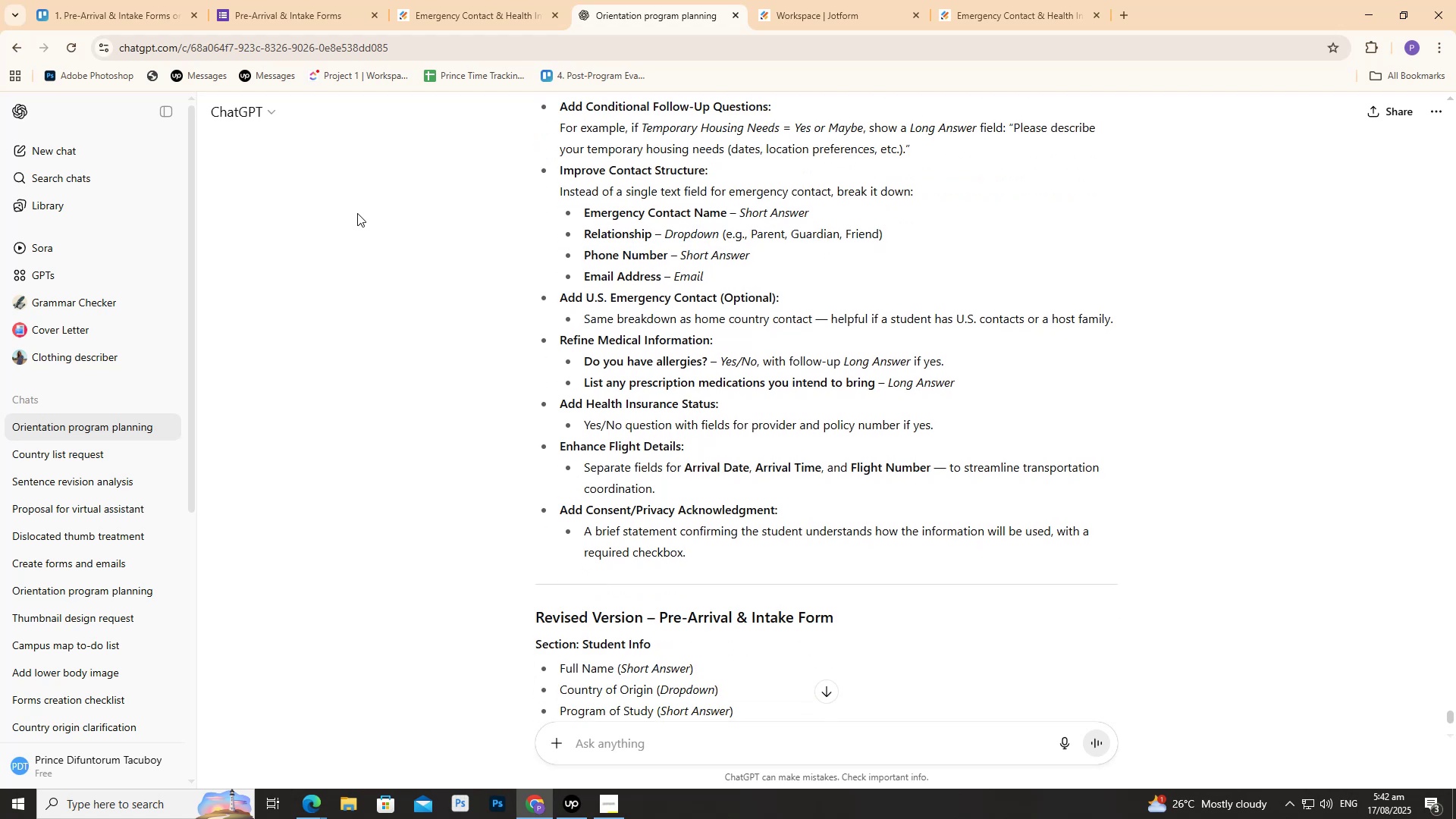 
scroll: coordinate [357, 214], scroll_direction: up, amount: 1.0
 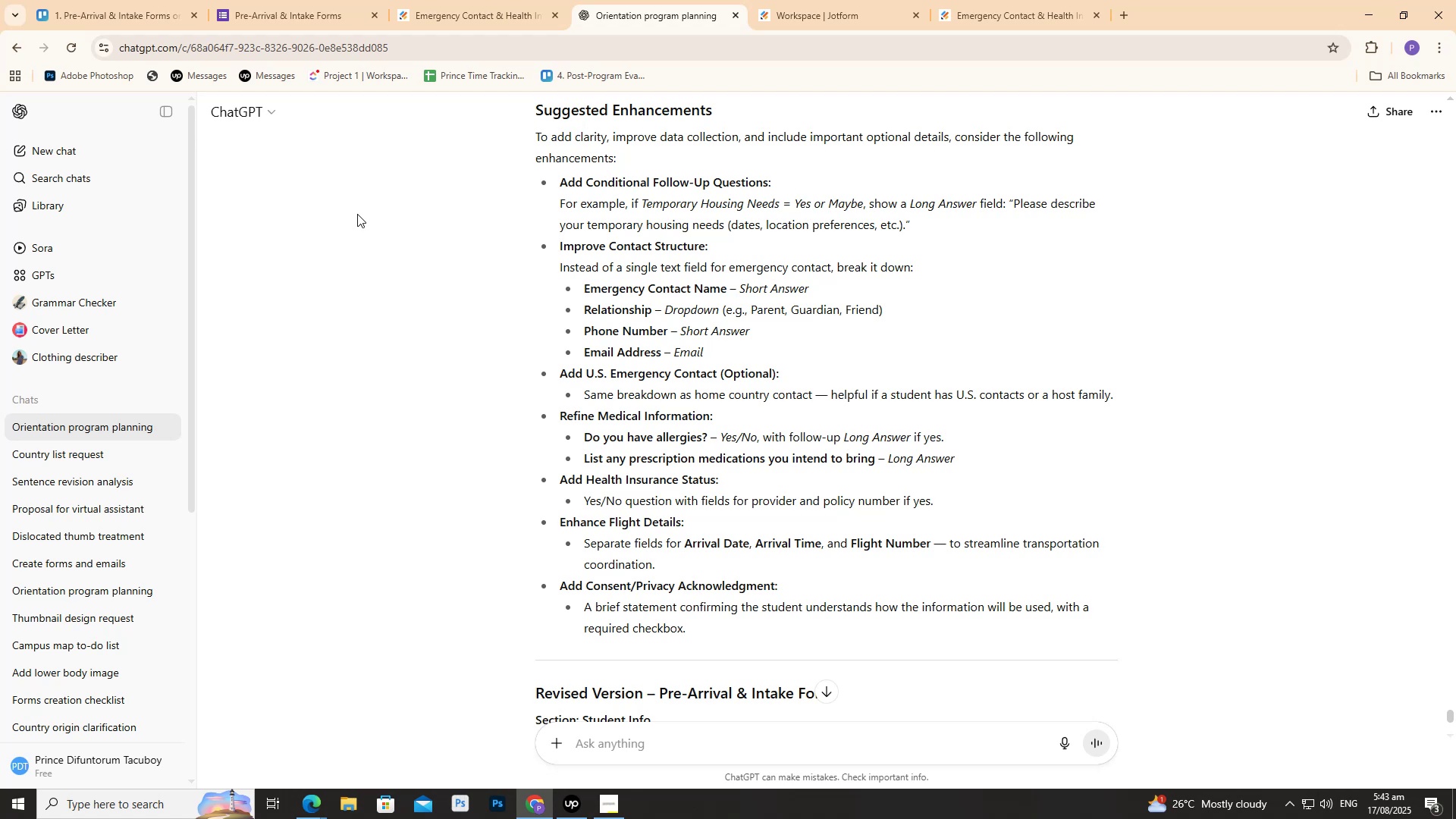 
wait(82.73)
 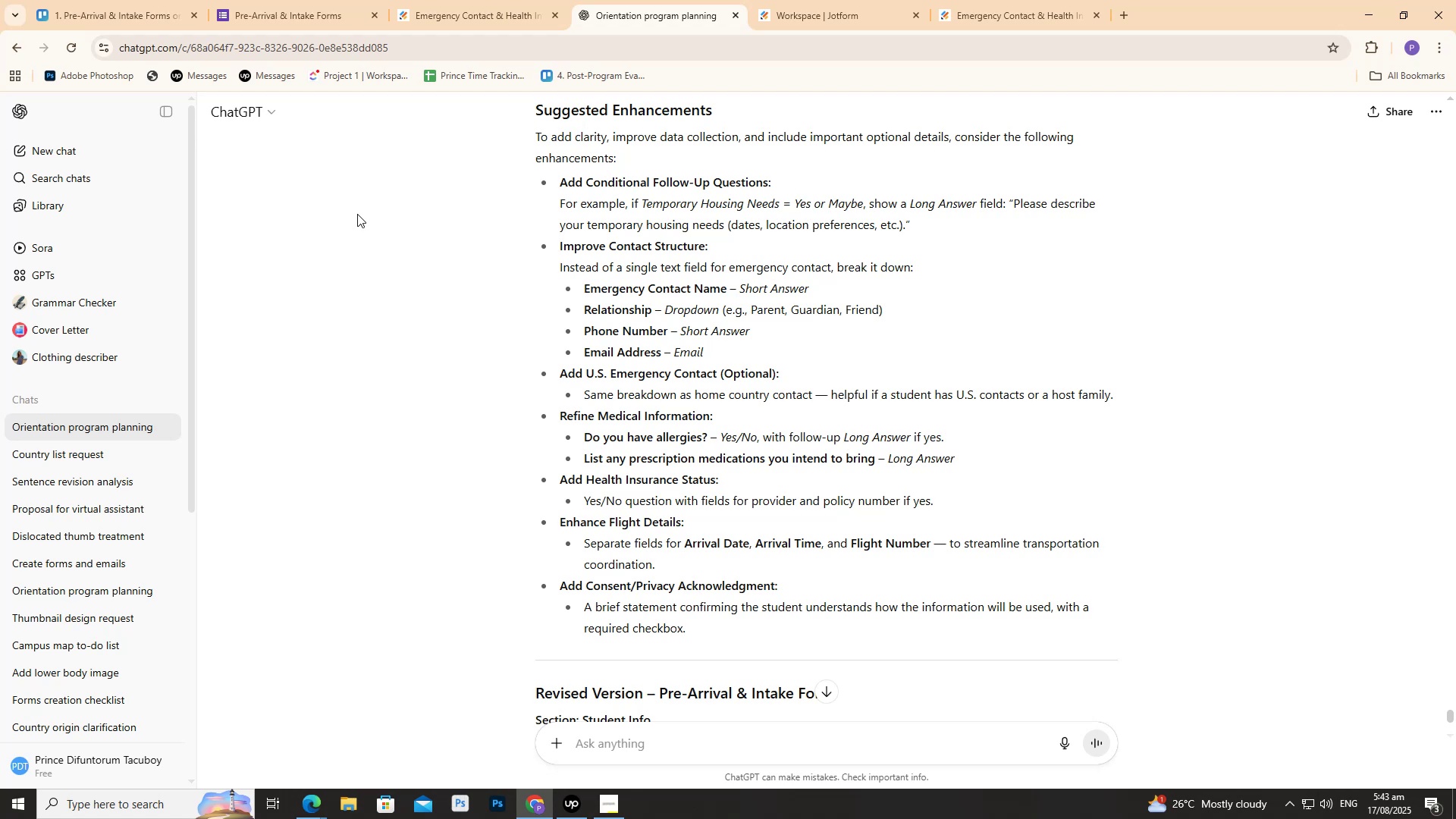 
left_click_drag(start_coordinate=[686, 0], to_coordinate=[1455, 201])
 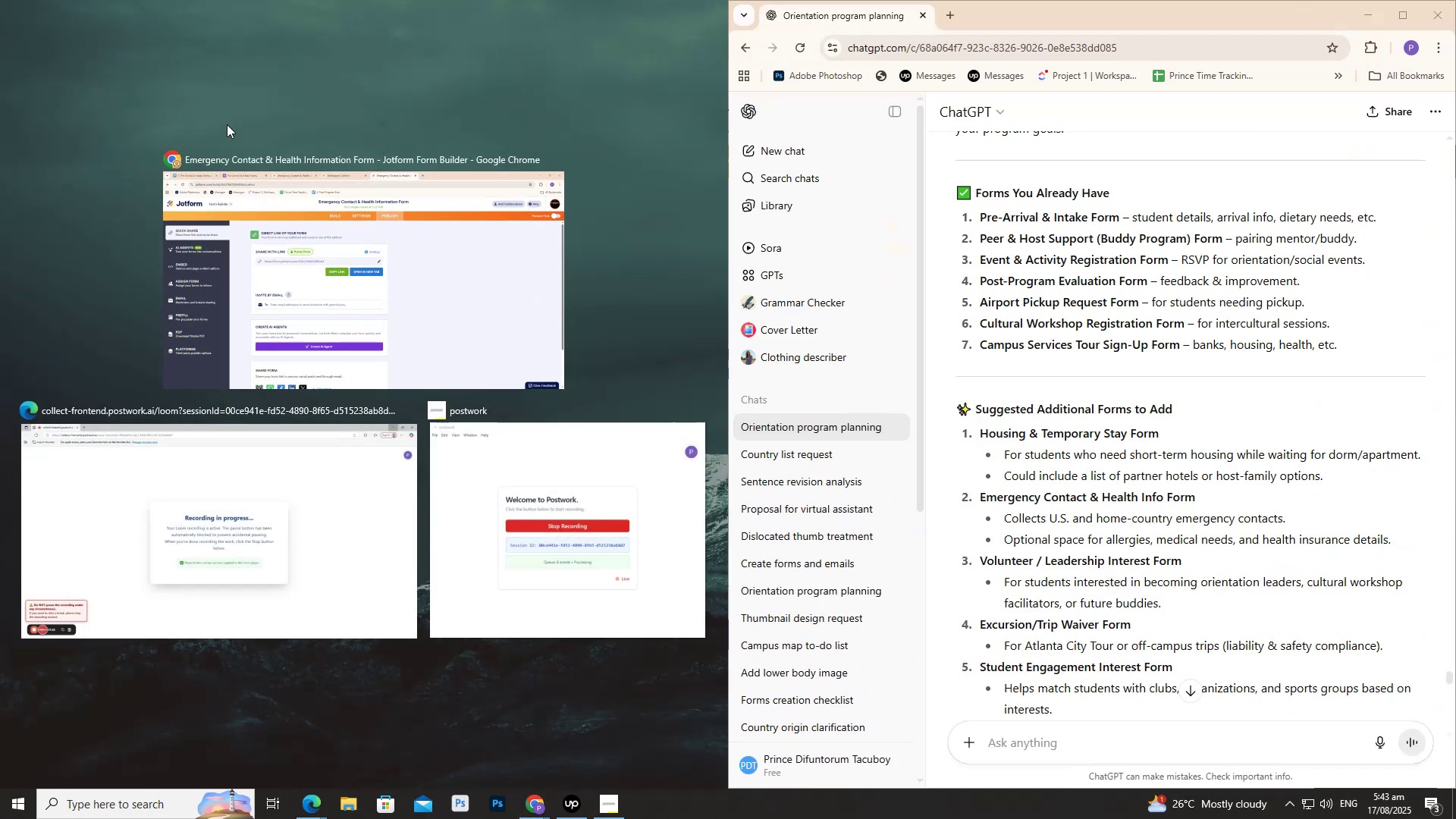 
left_click([189, 276])
 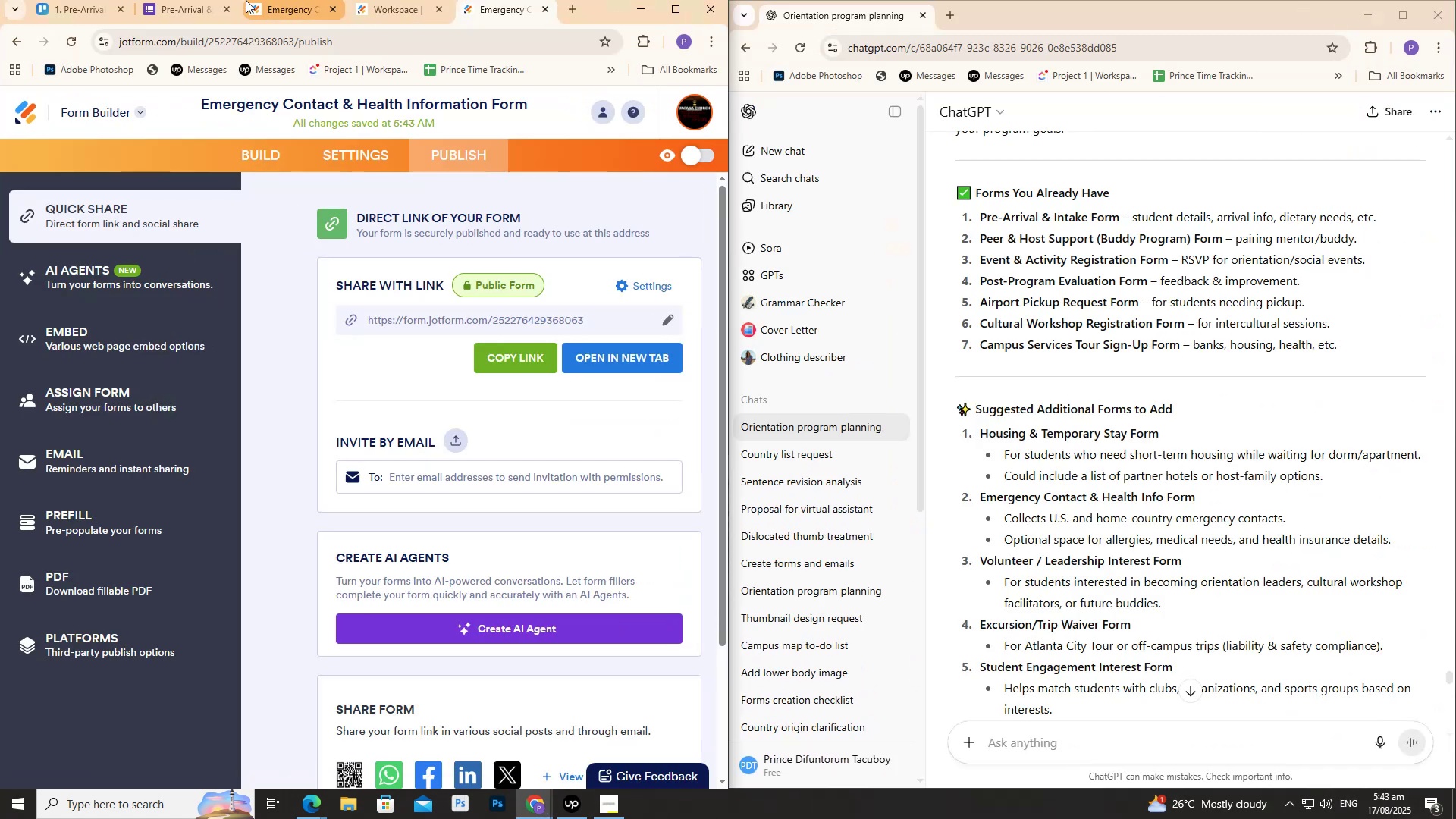 
left_click([228, 0])
 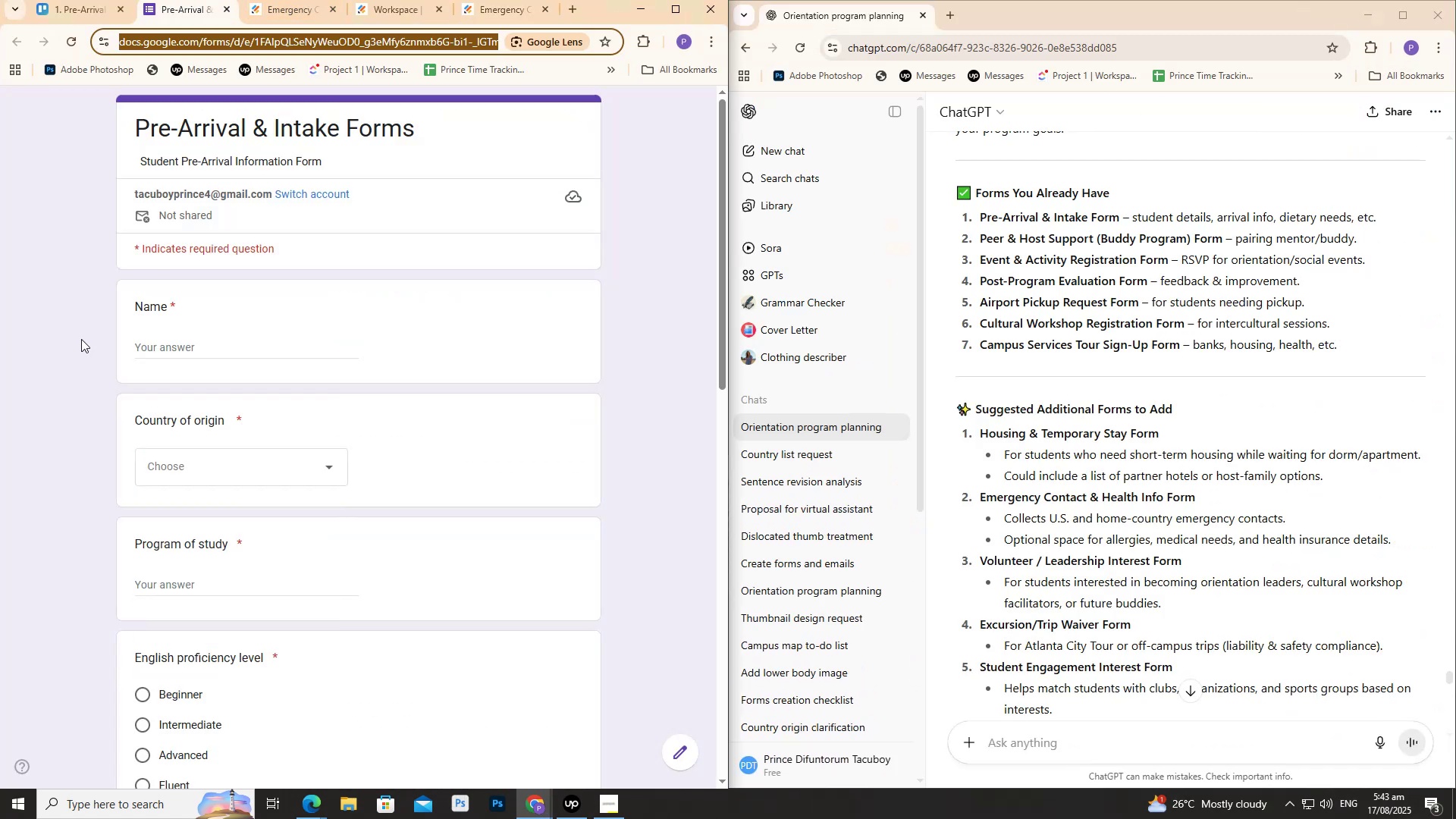 
scroll: coordinate [93, 341], scroll_direction: down, amount: 3.0
 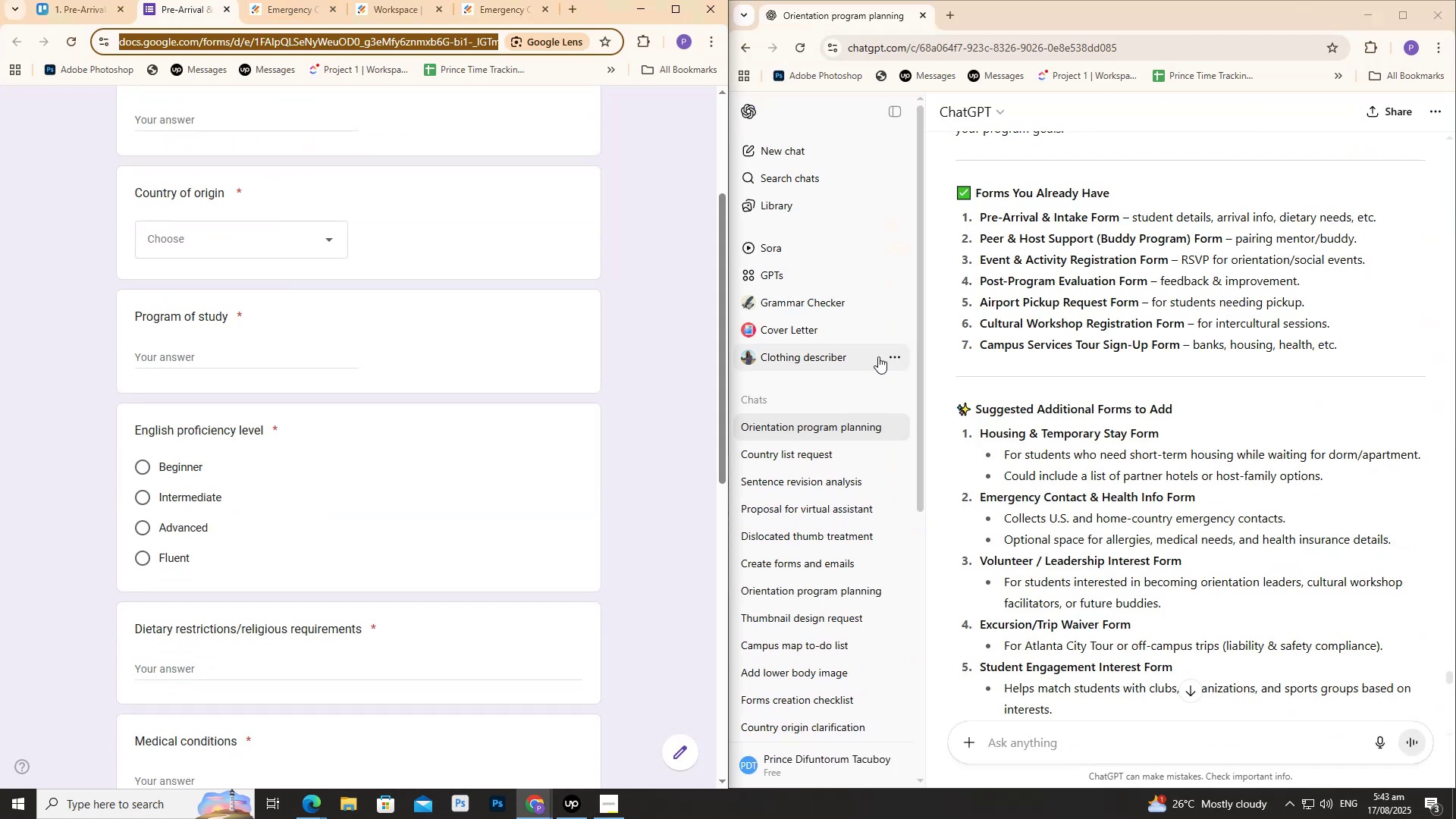 
scroll: coordinate [911, 364], scroll_direction: none, amount: 0.0
 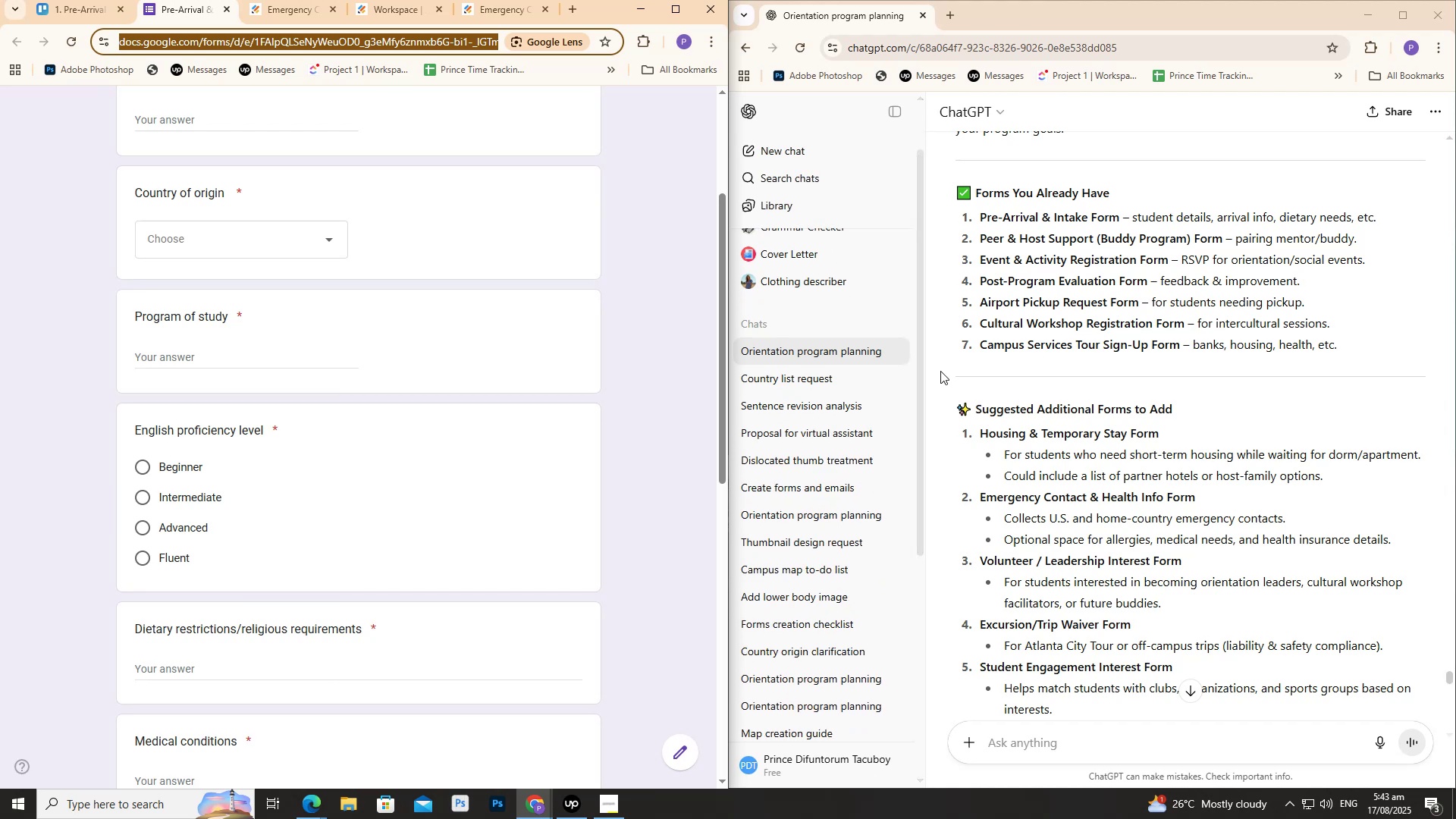 
scroll: coordinate [977, 378], scroll_direction: down, amount: 4.0
 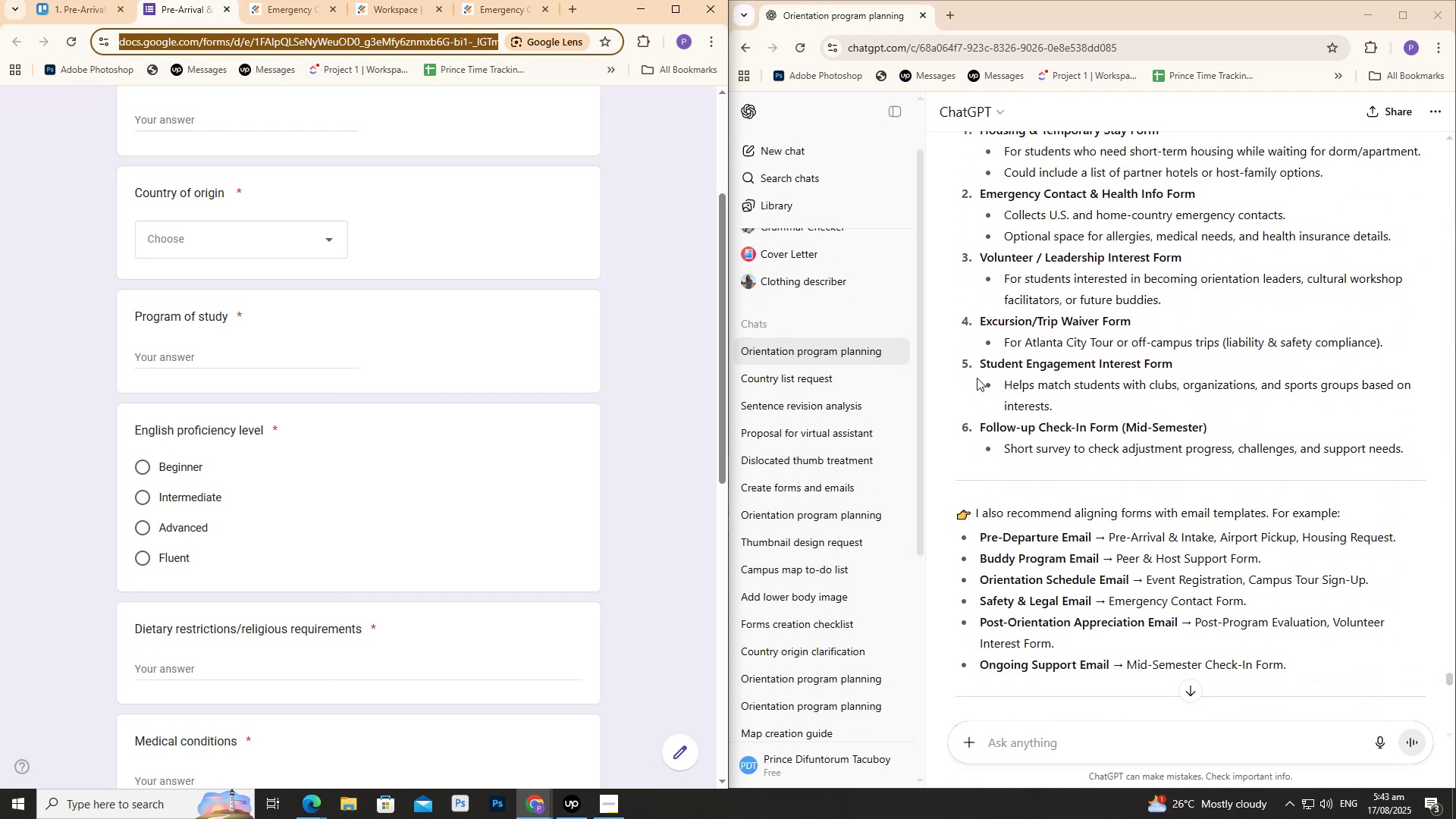 
scroll: coordinate [977, 378], scroll_direction: up, amount: 1.0
 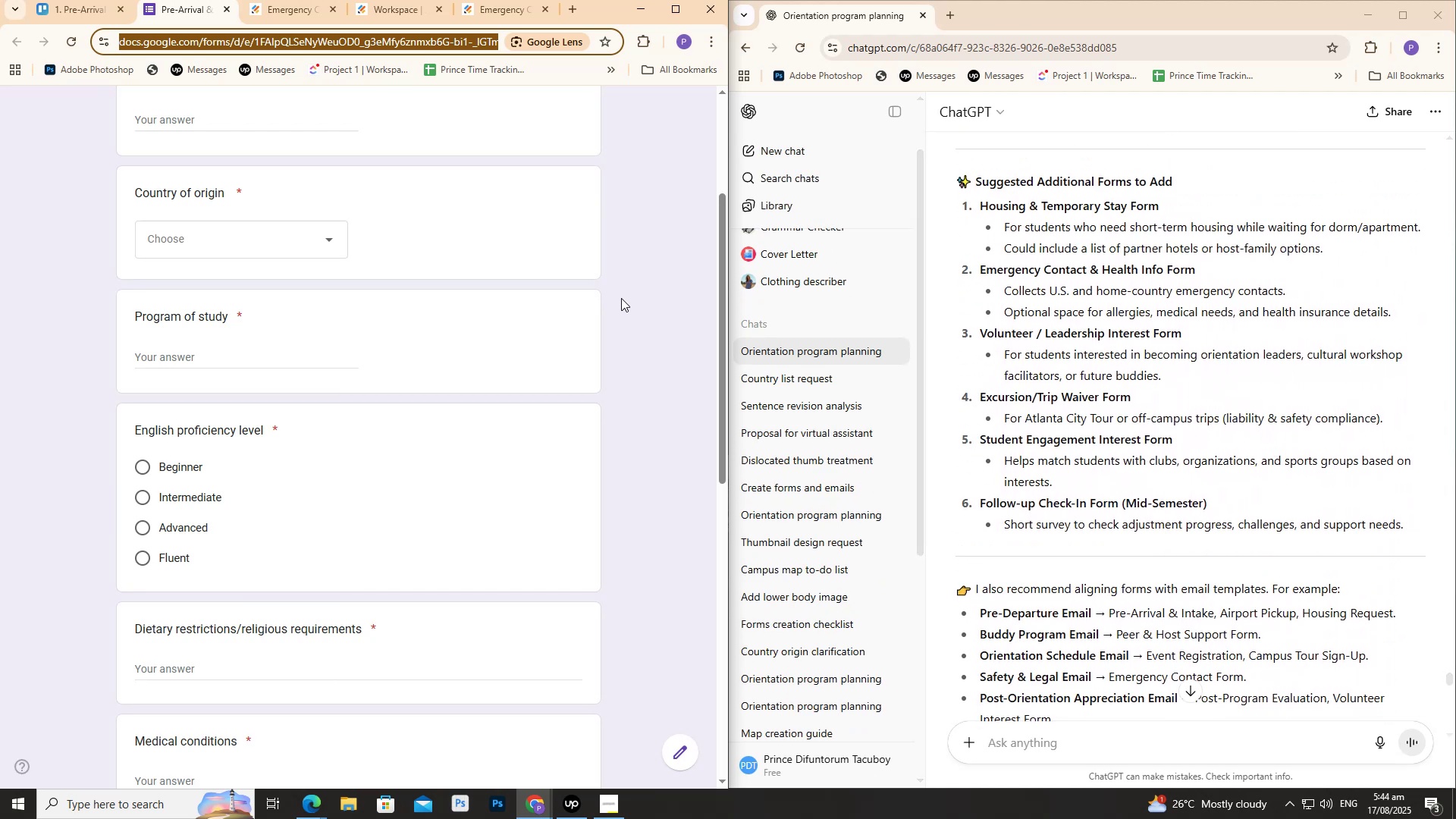 
double_click([635, 299])
 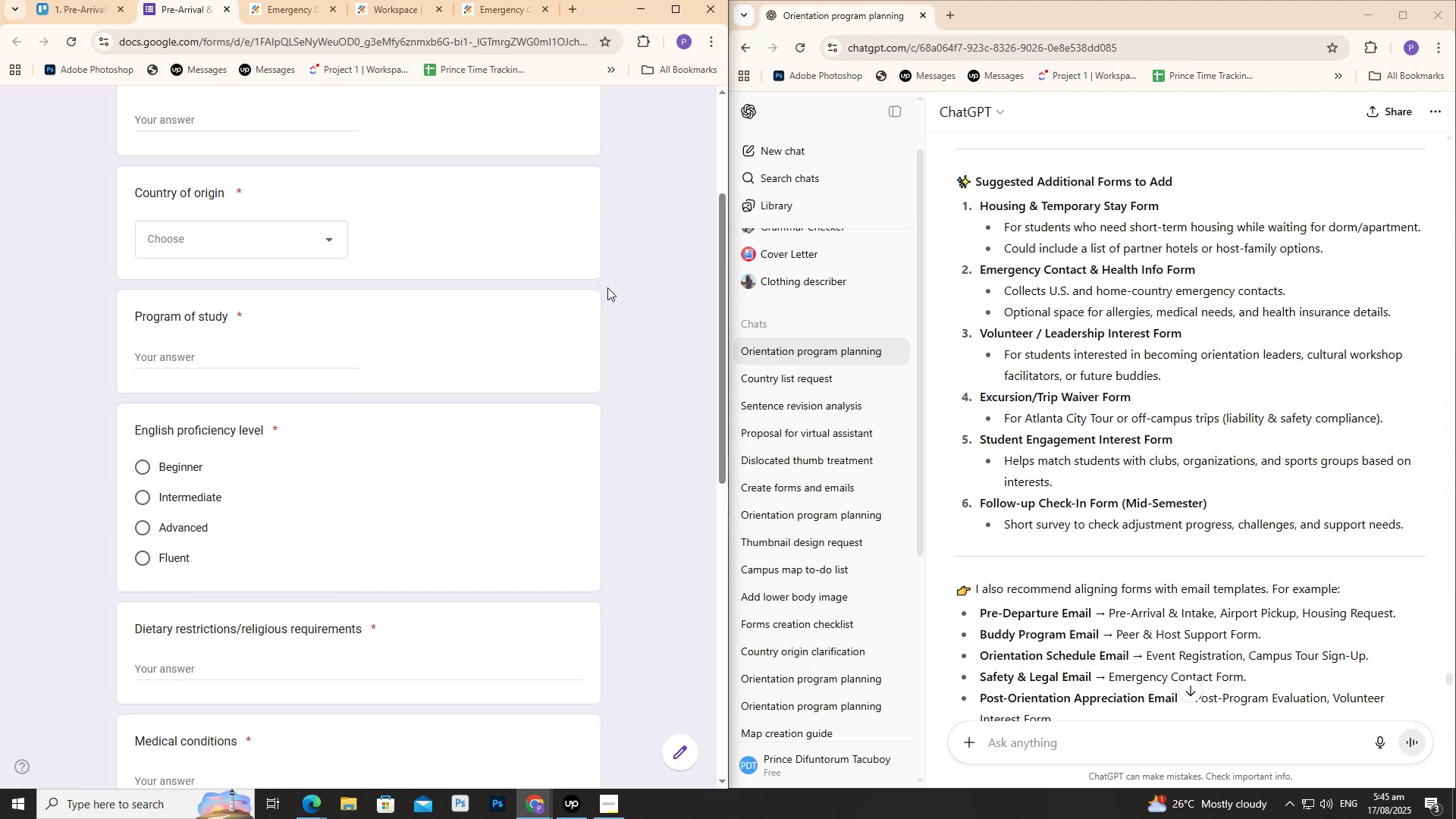 
wait(106.13)
 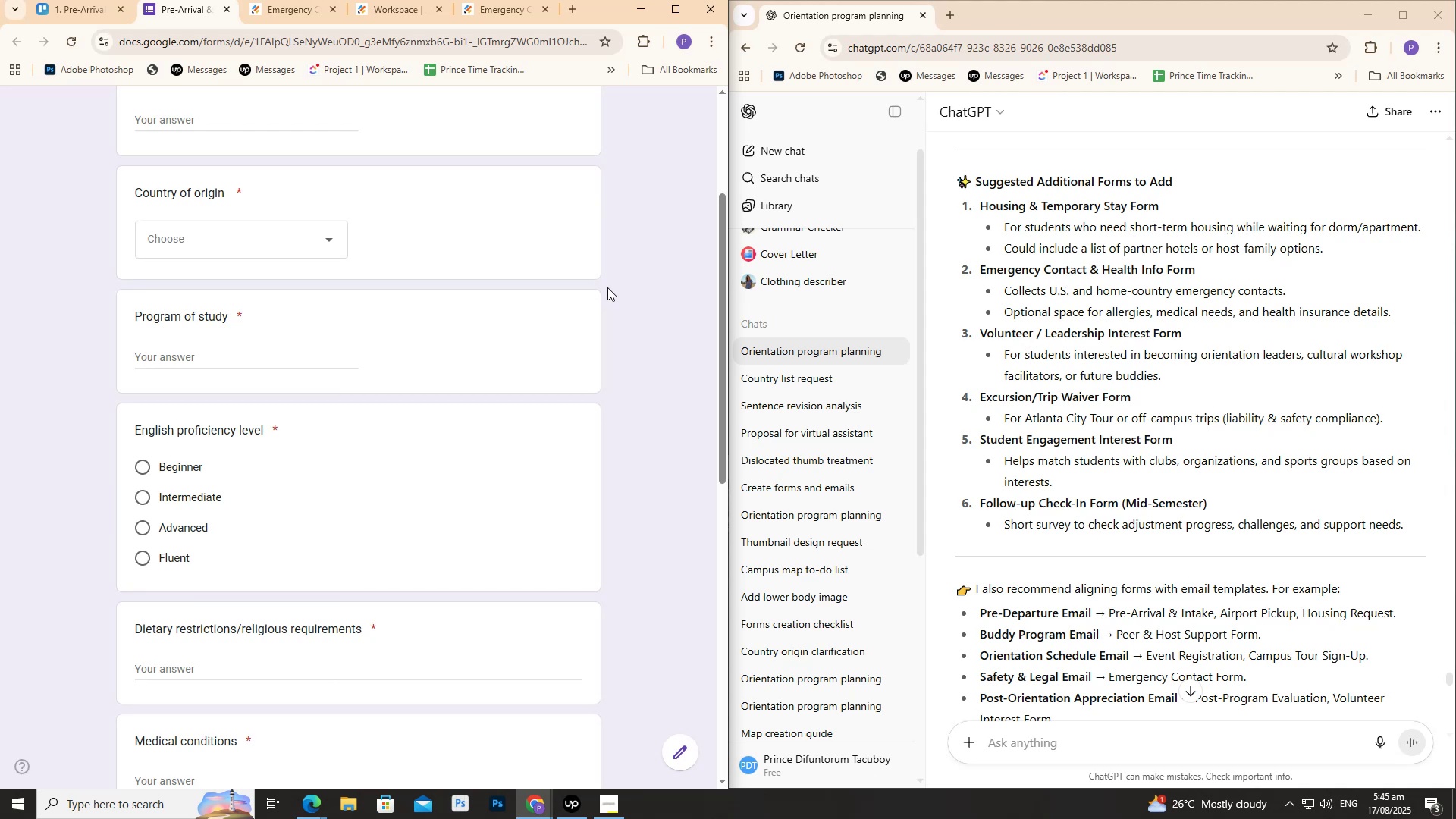 
scroll: coordinate [2, 492], scroll_direction: up, amount: 6.0
 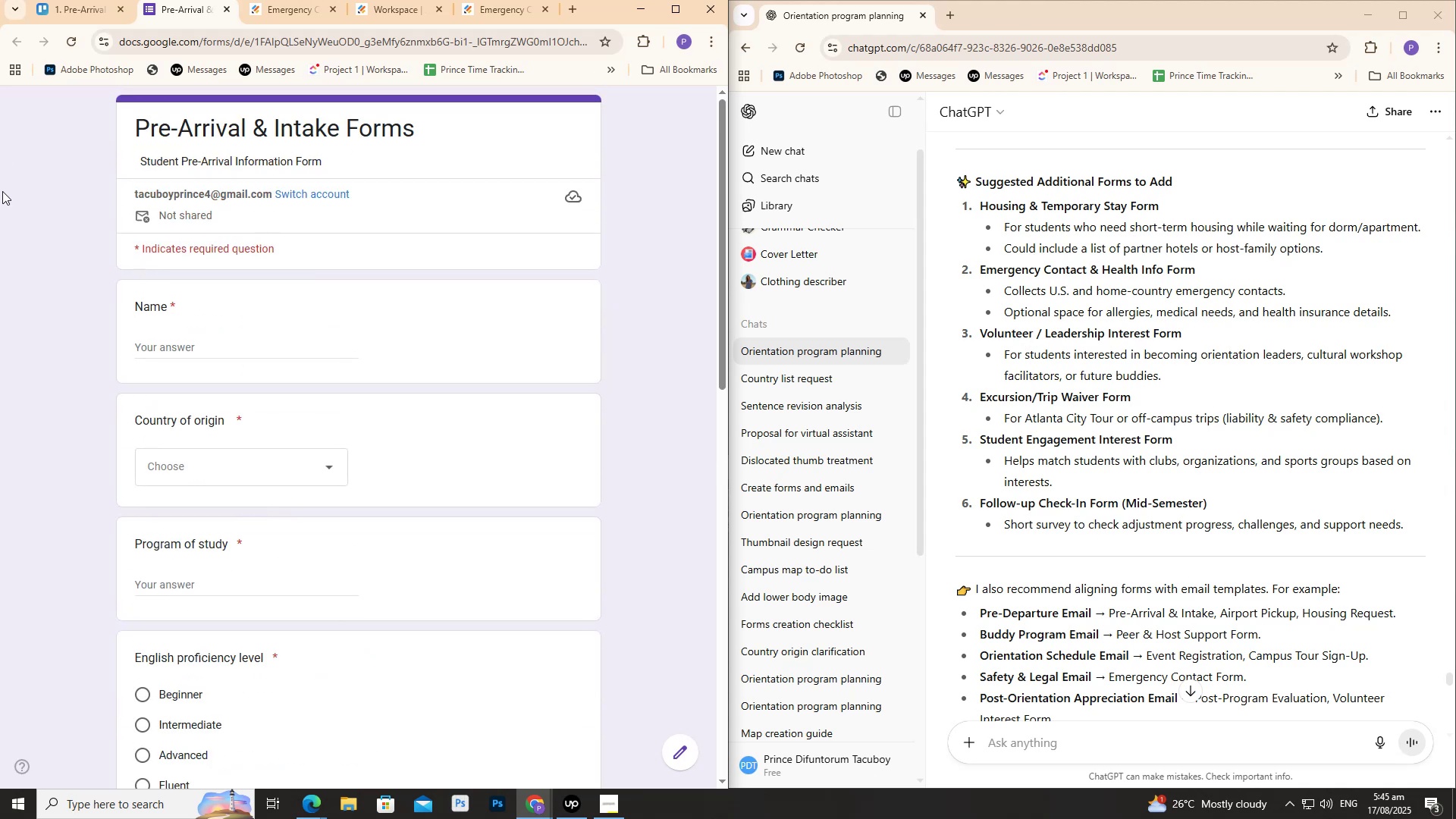 
left_click([4, 288])
 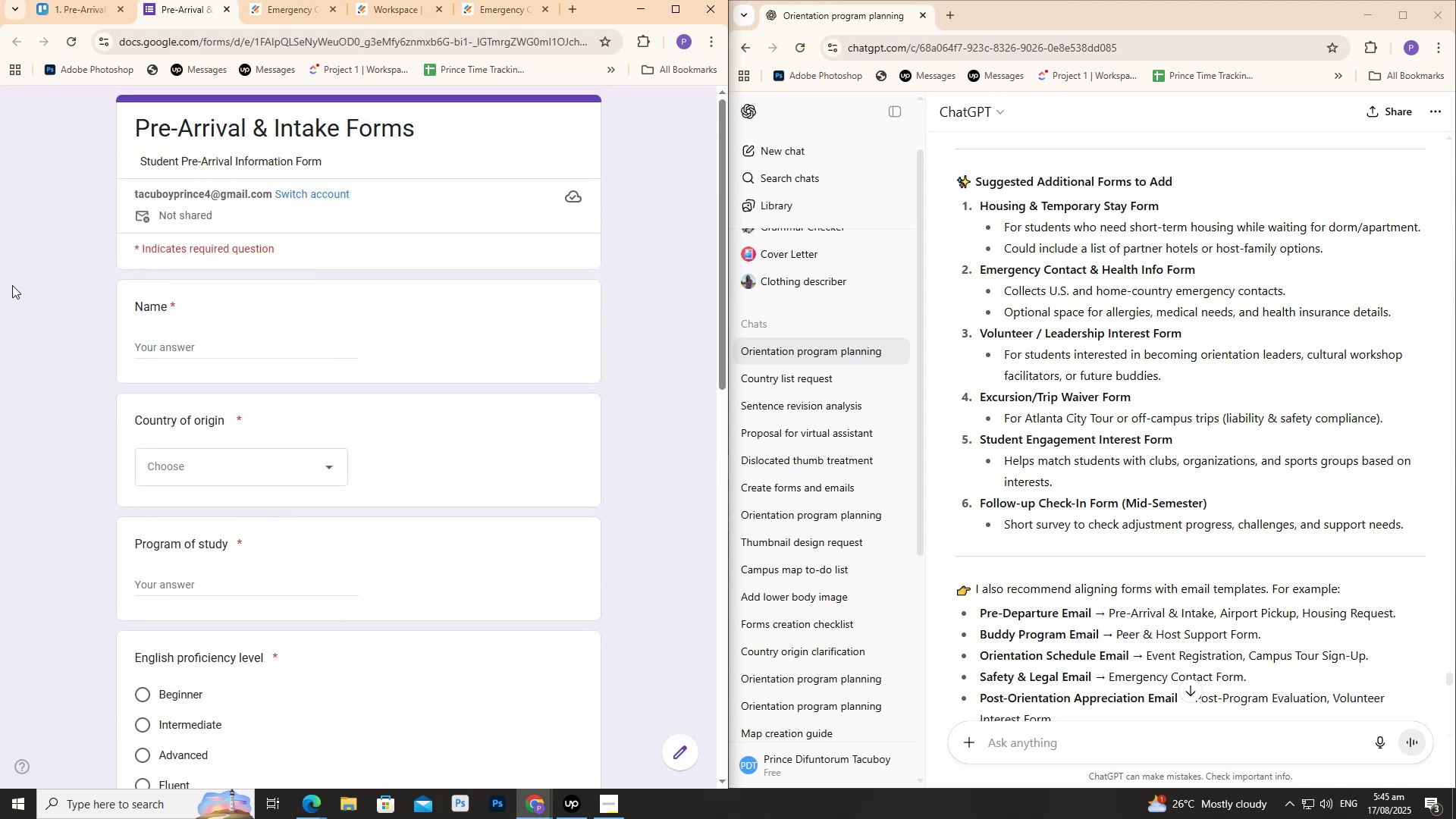 
scroll: coordinate [157, 344], scroll_direction: down, amount: 13.0
 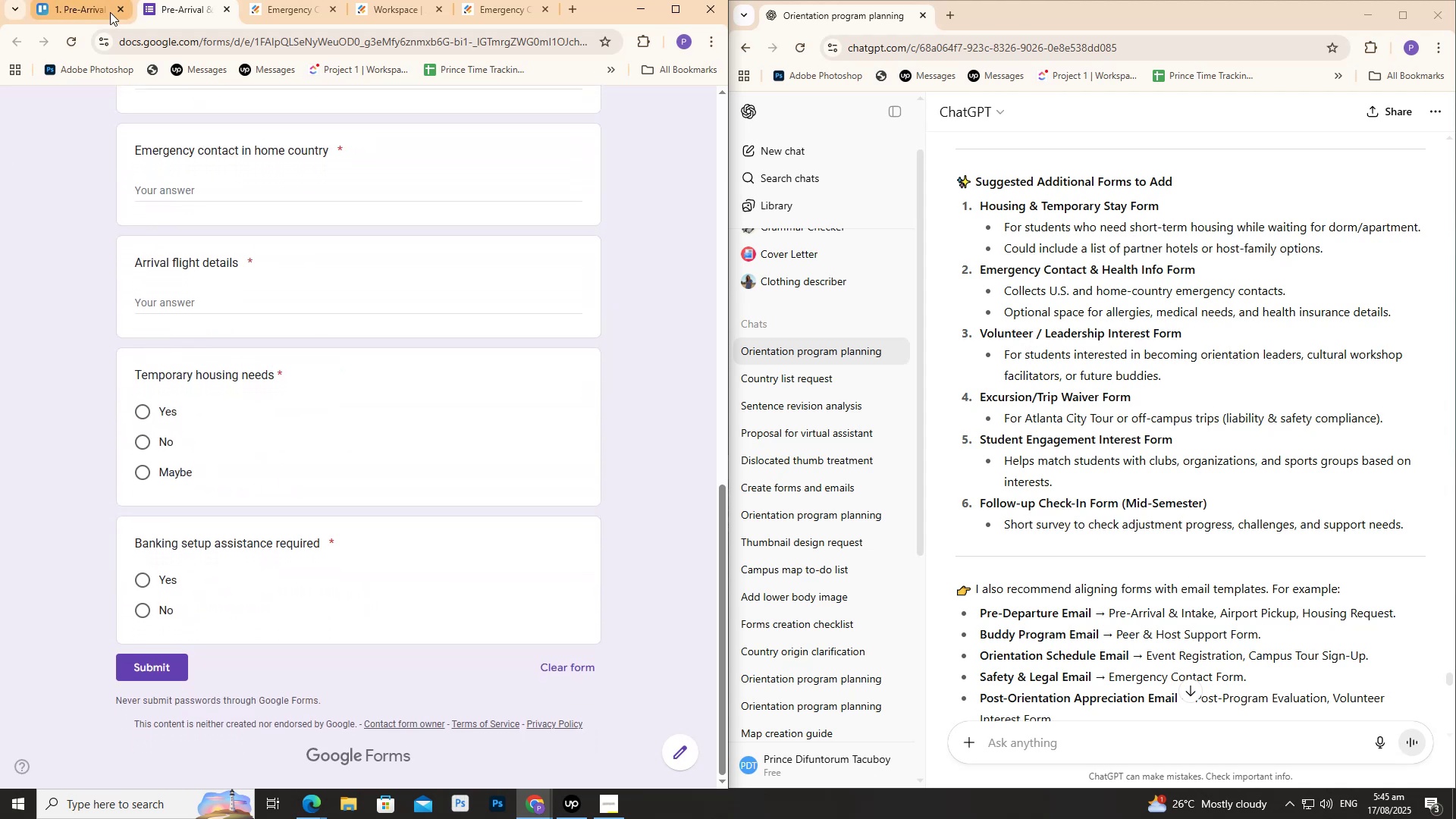 
left_click([89, 0])
 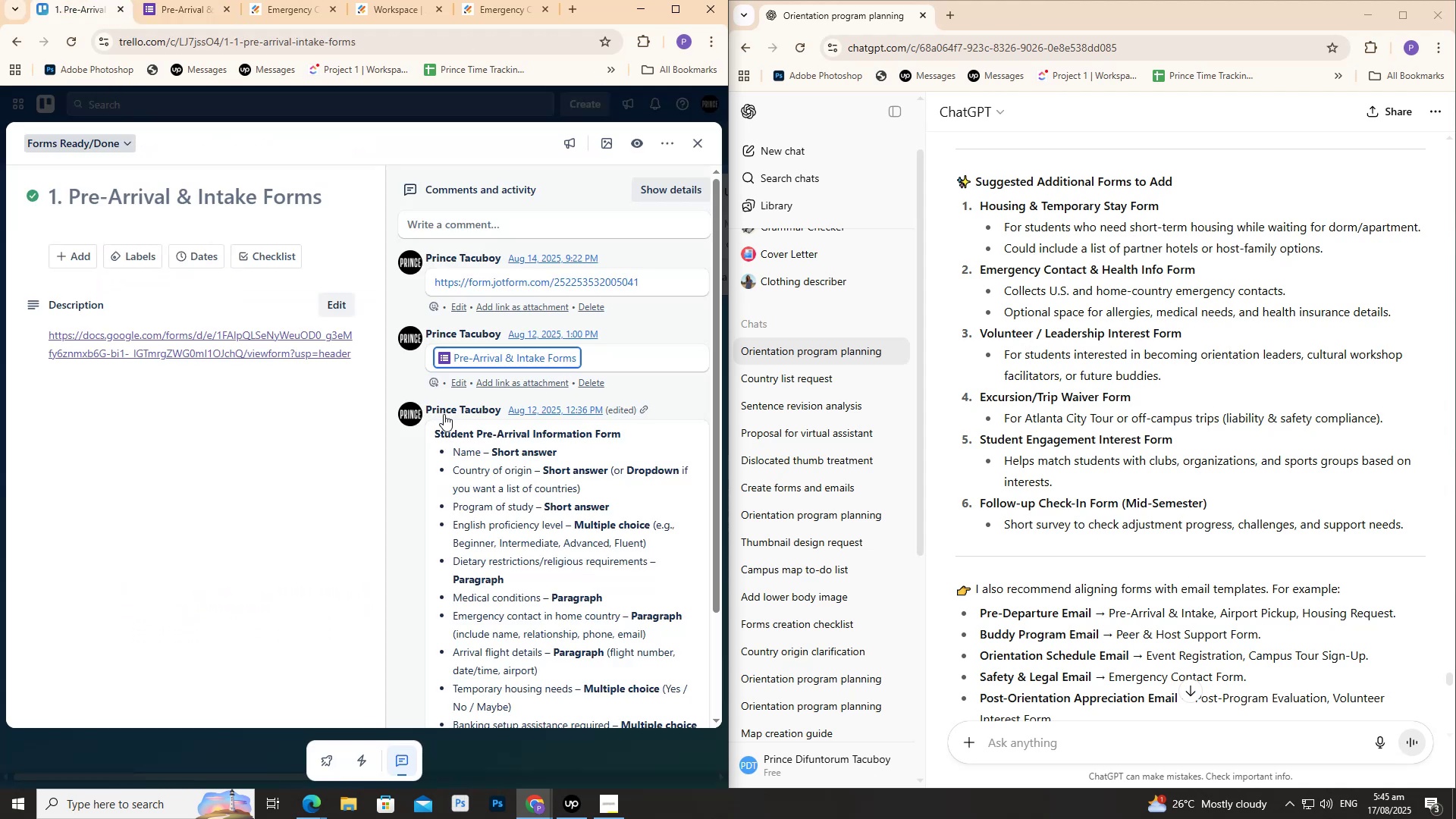 
scroll: coordinate [1096, 572], scroll_direction: down, amount: 8.0
 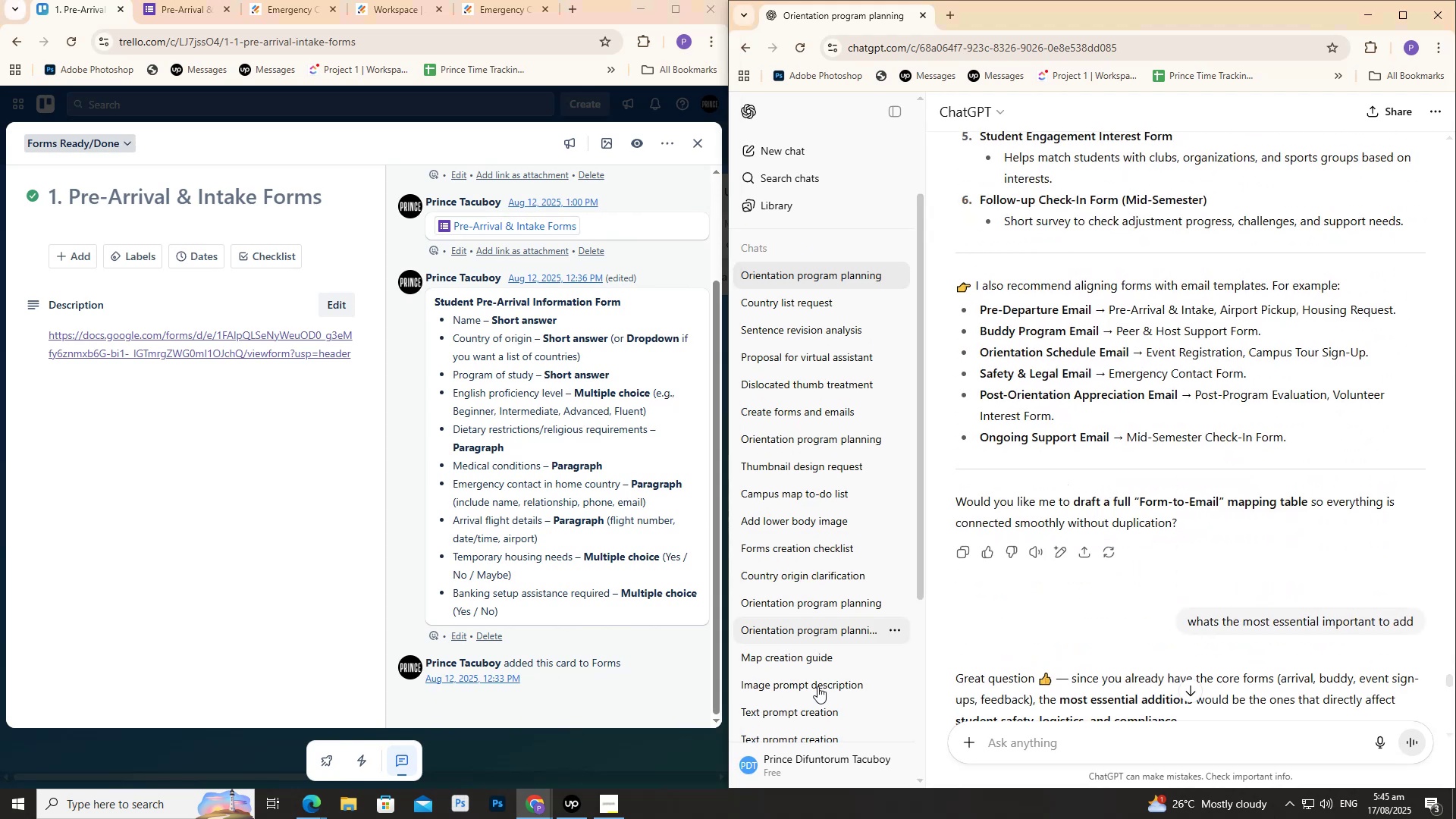 
left_click([689, 743])
 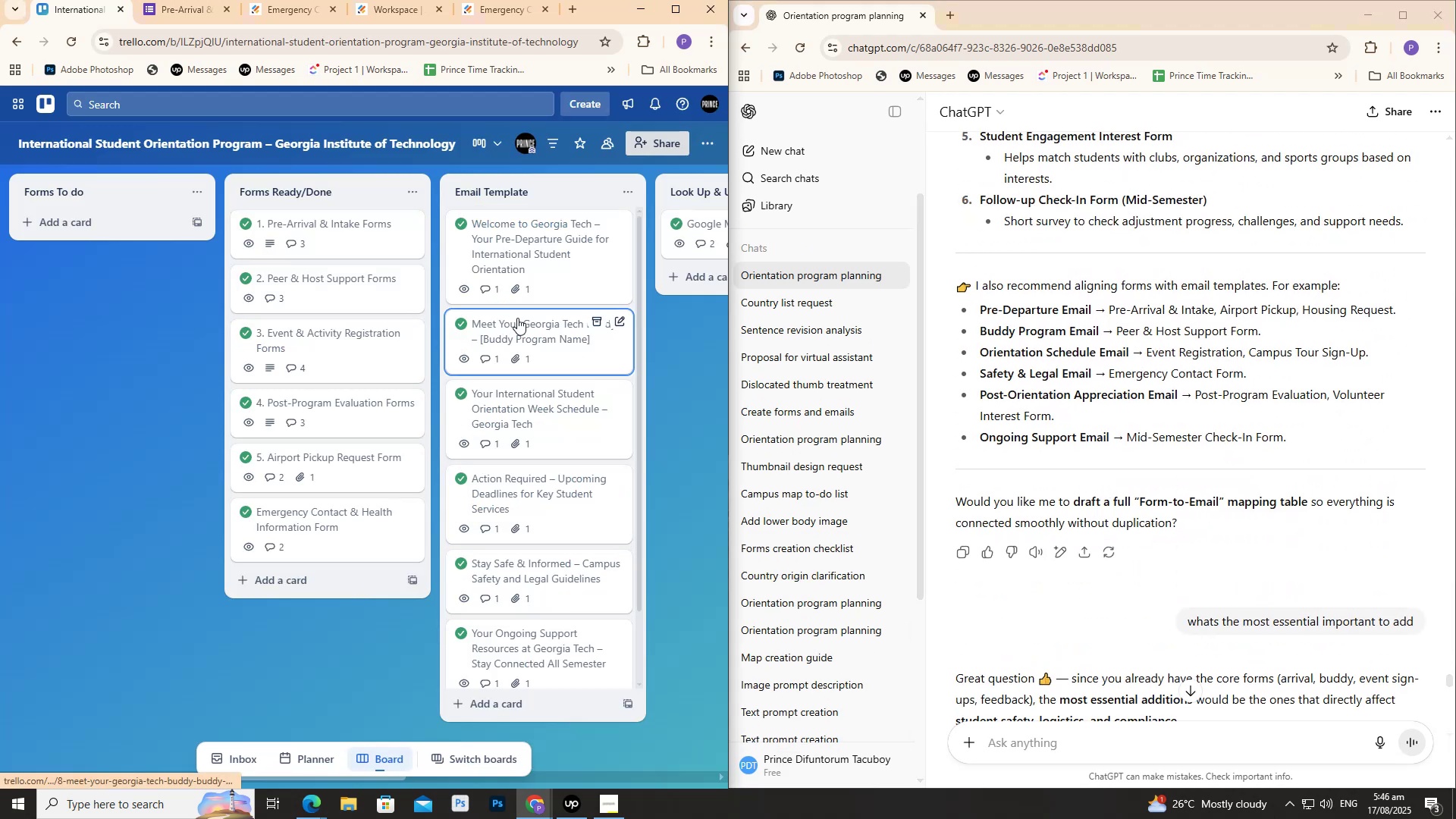 
mouse_move([507, 304])
 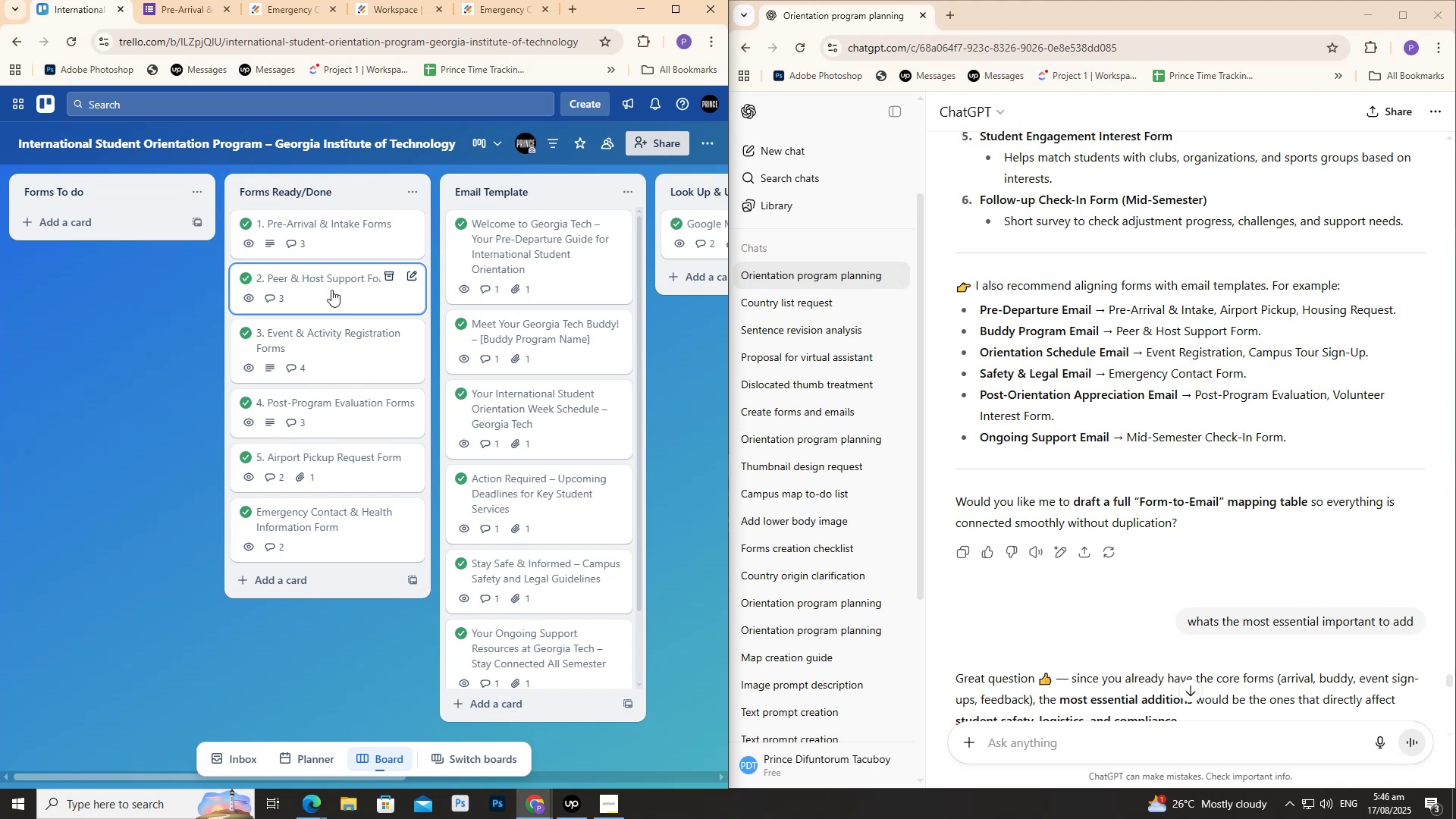 
left_click([331, 290])
 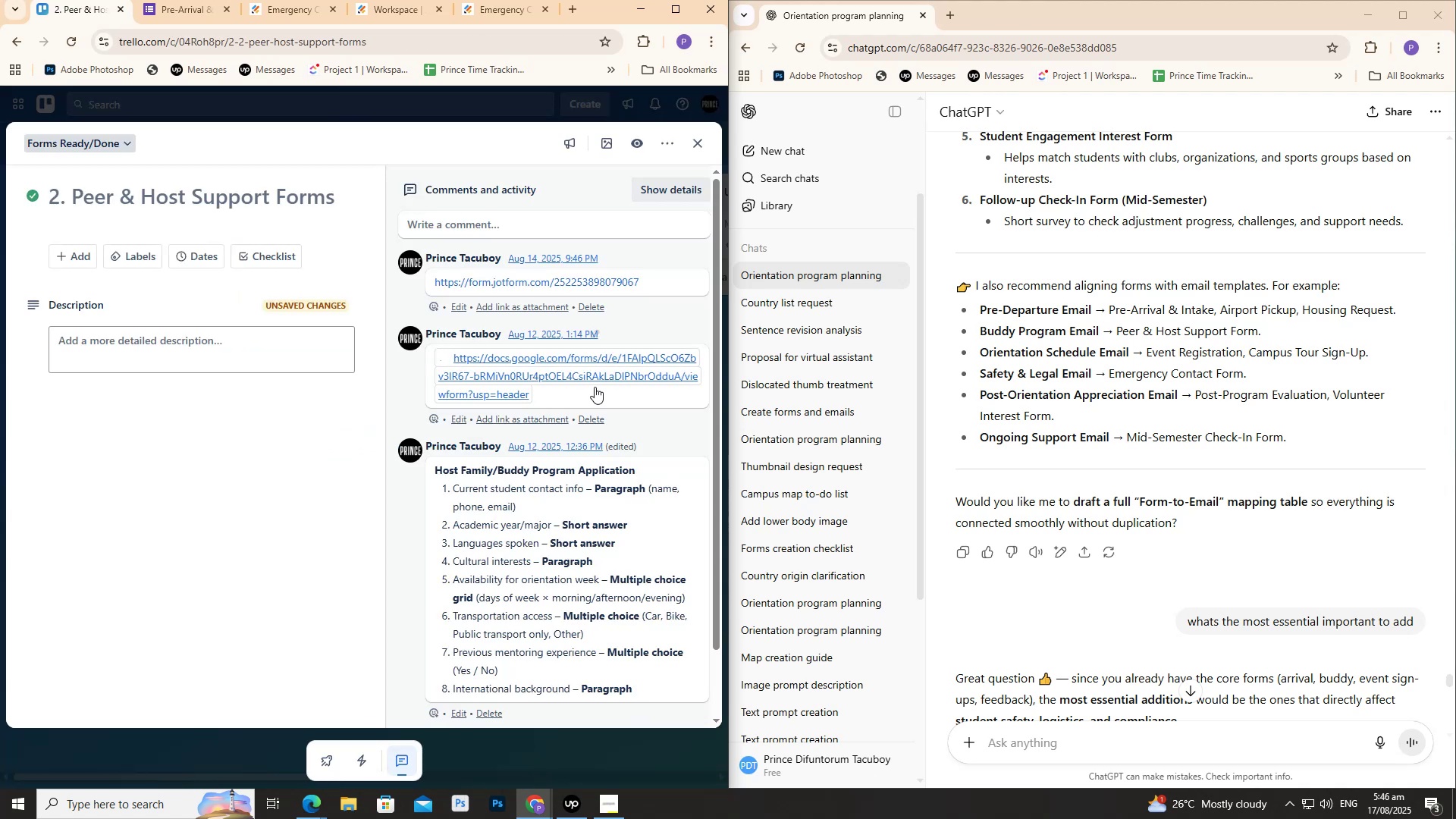 
scroll: coordinate [1120, 546], scroll_direction: down, amount: 48.0
 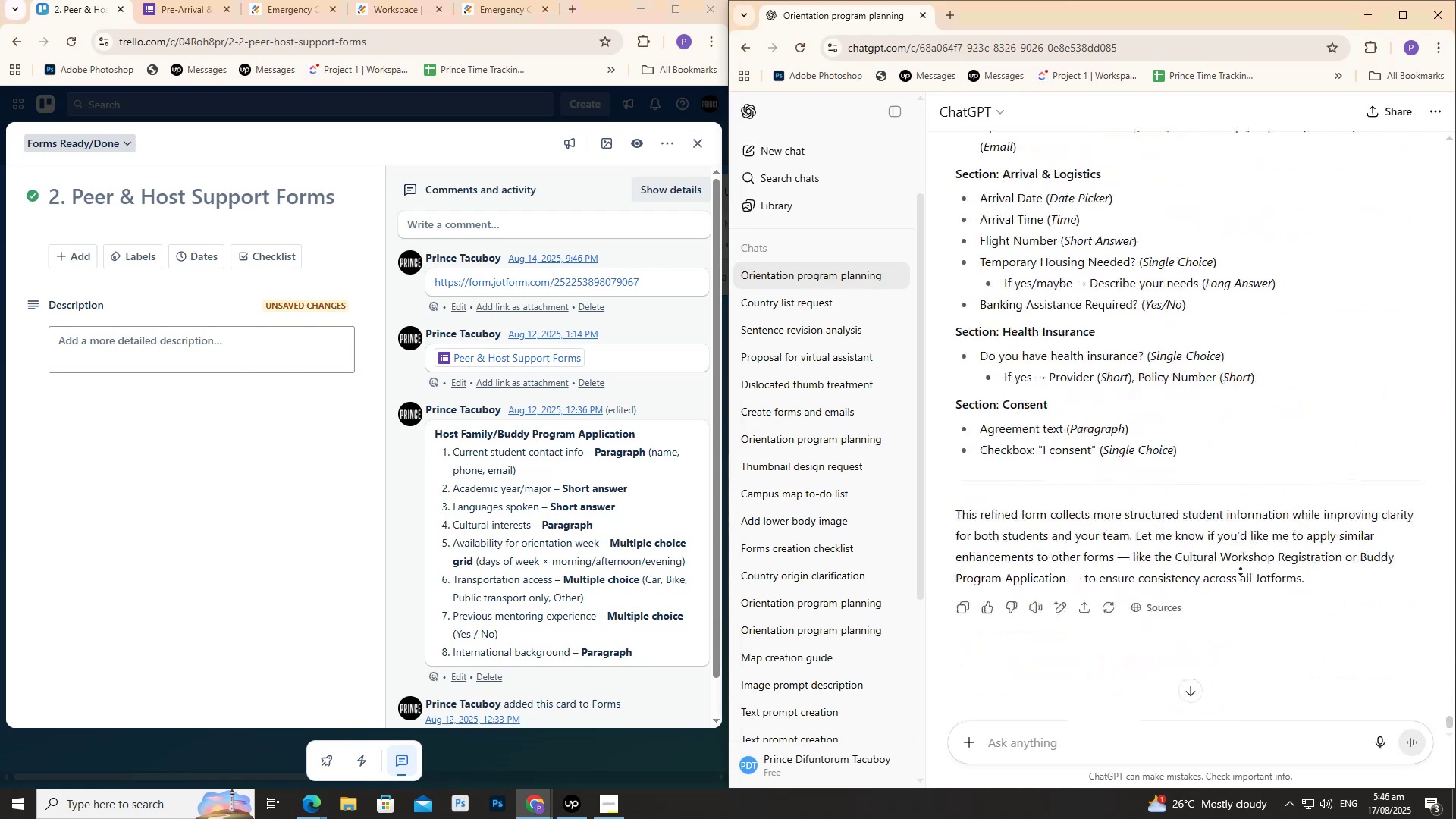 
middle_click([1238, 573])
 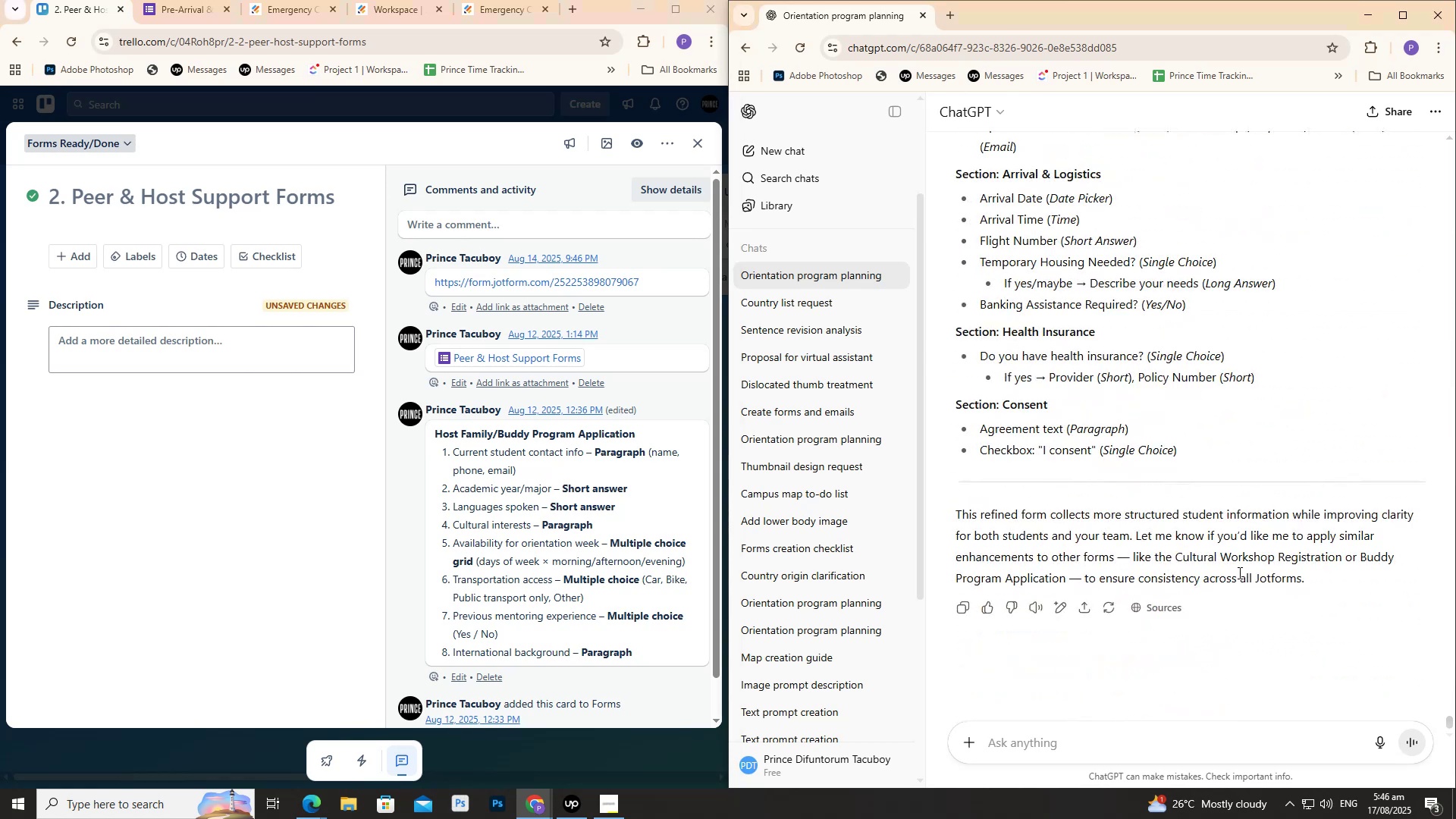 
scroll: coordinate [1093, 485], scroll_direction: up, amount: 17.0
 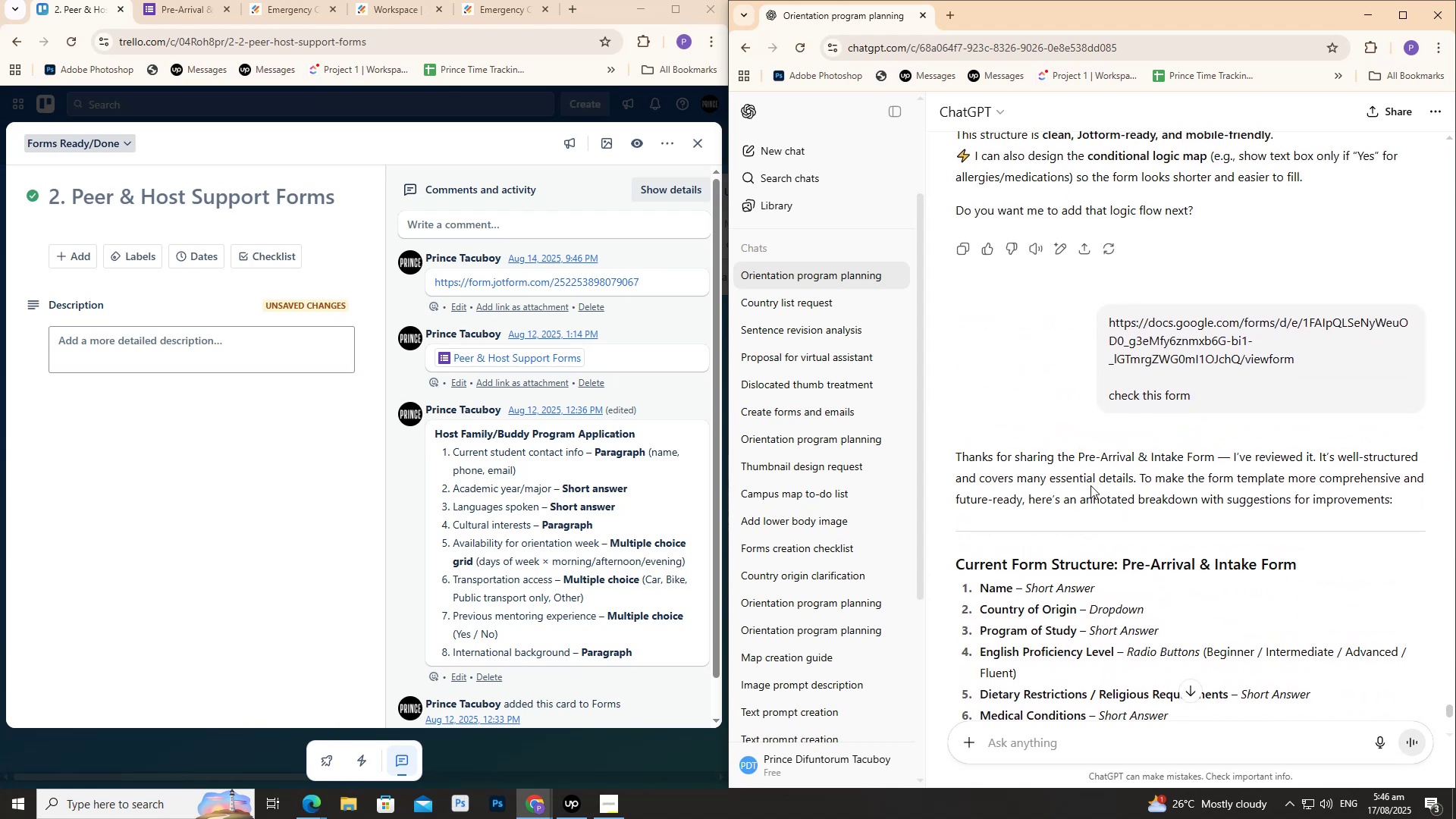 
scroll: coordinate [1090, 485], scroll_direction: down, amount: 8.0
 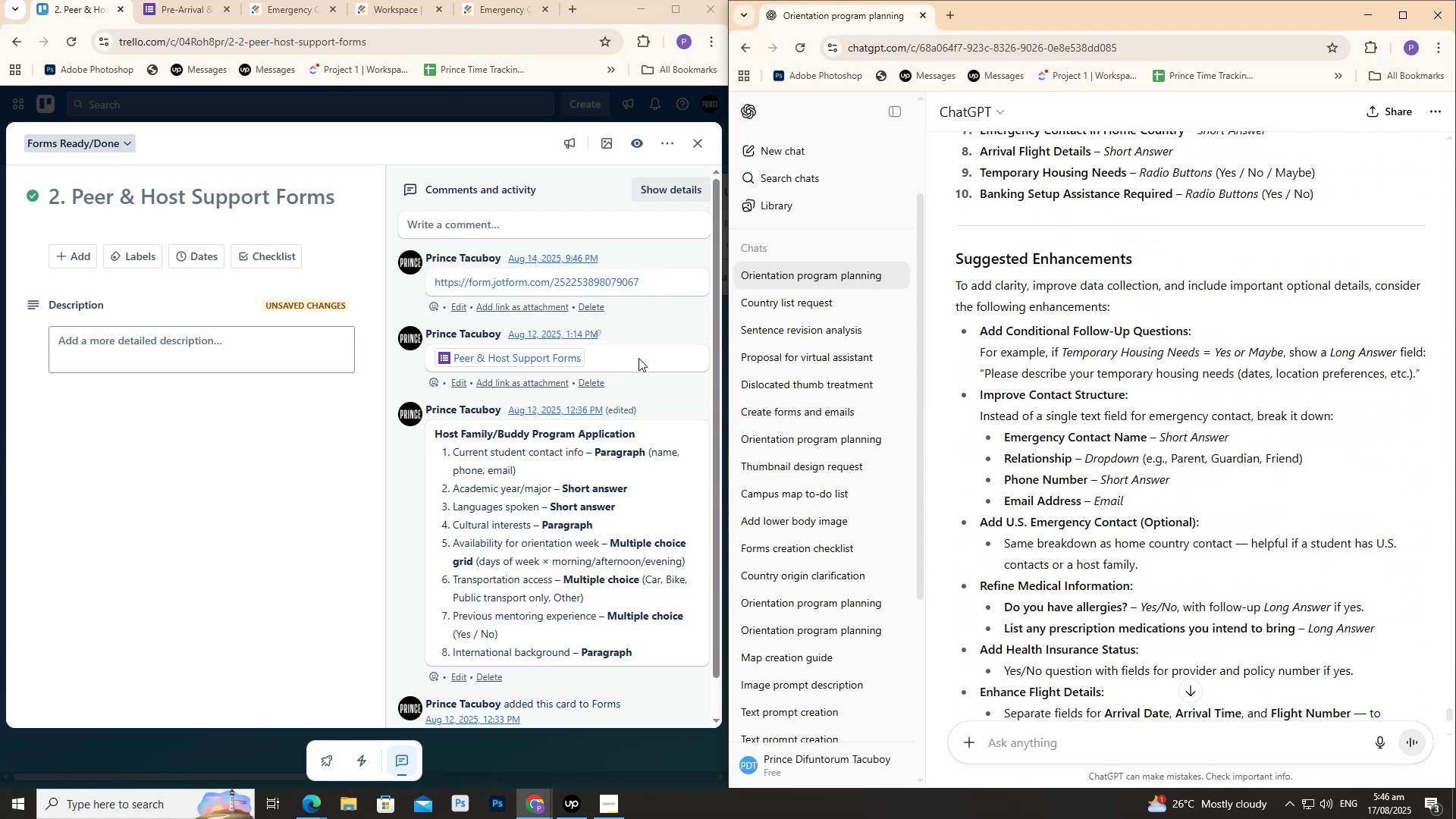 
double_click([642, 355])
 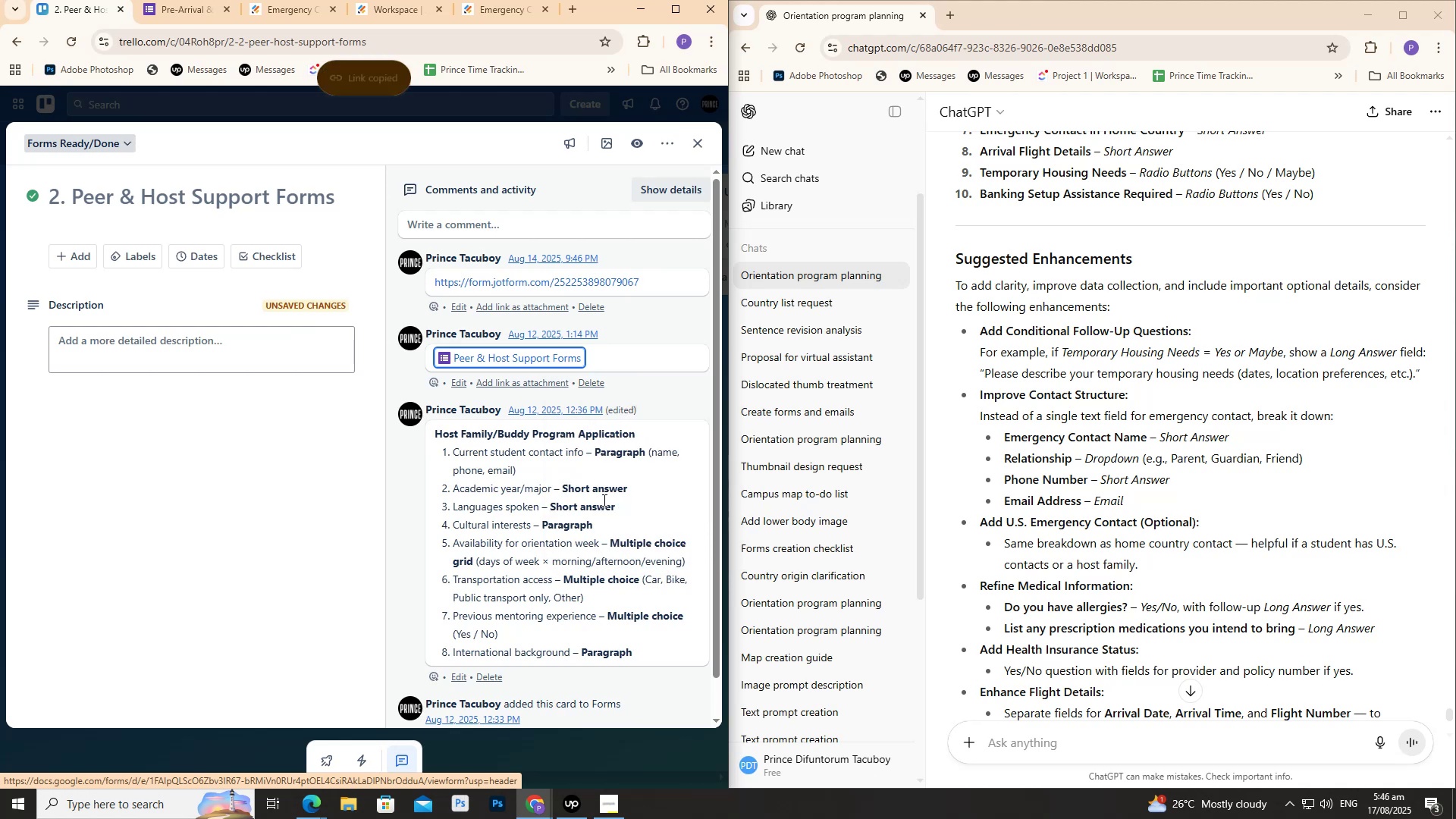 
wait(7.79)
 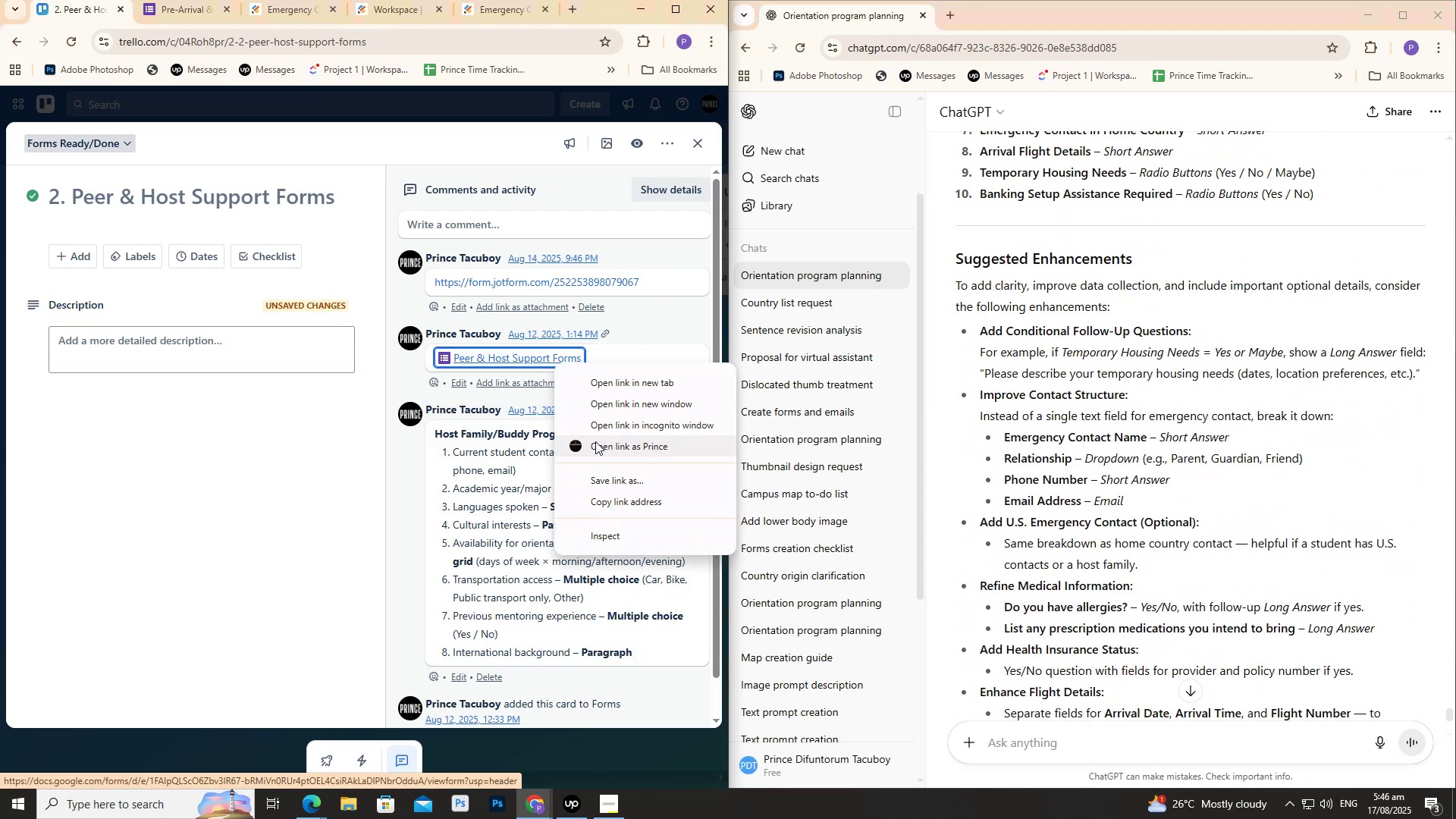 
key(Control+V)
 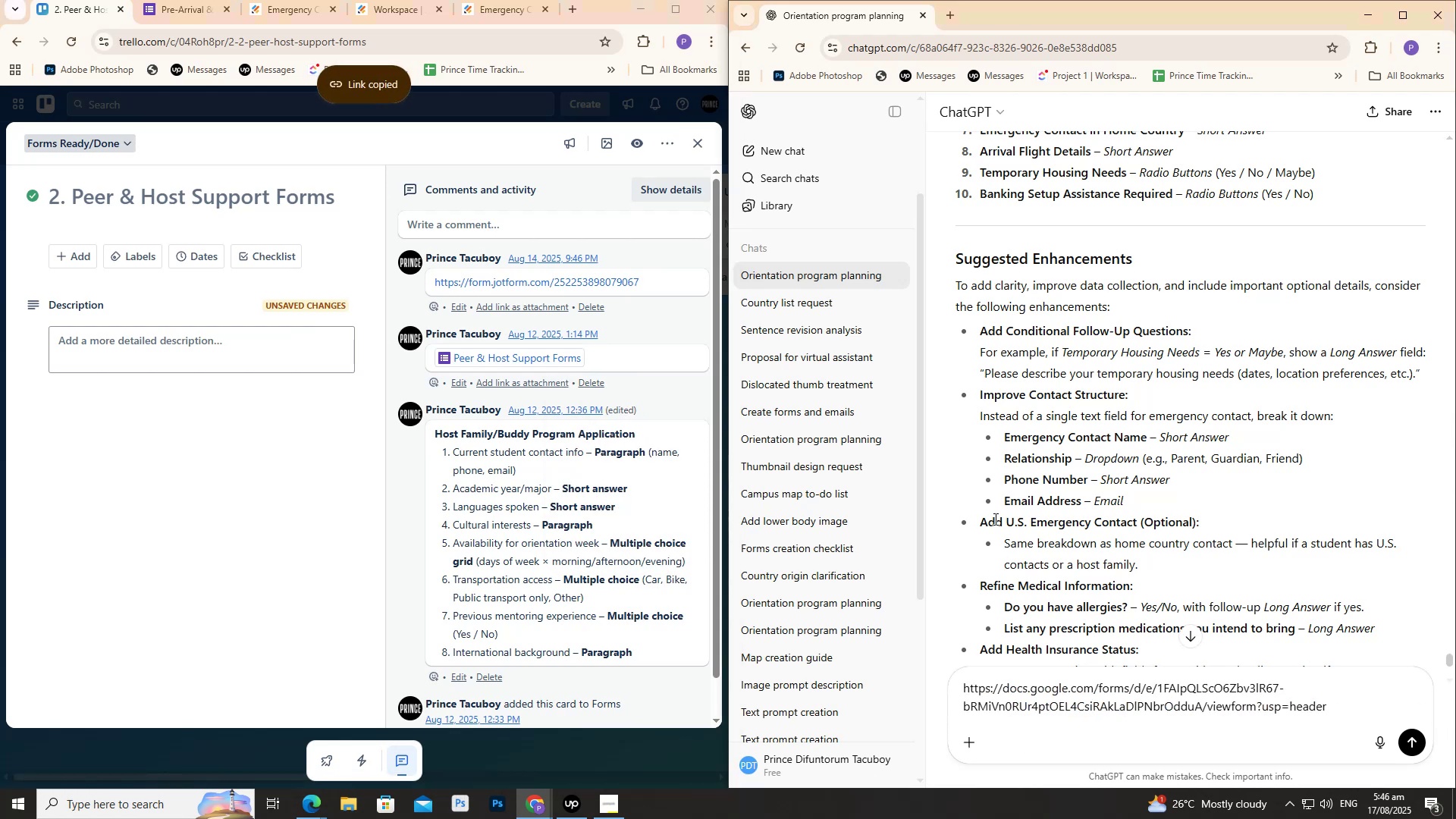 
key(Enter)
 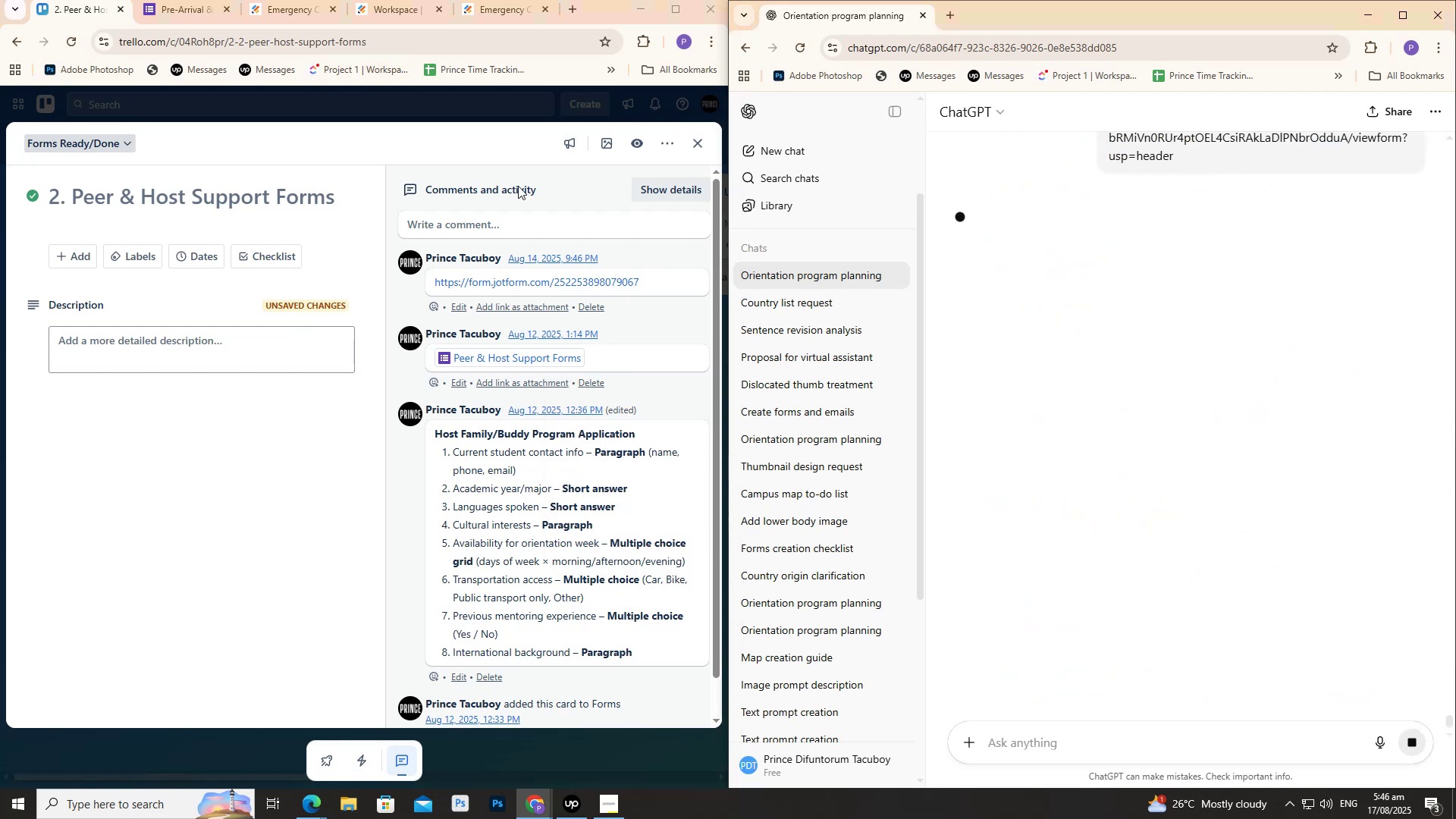 
left_click([501, 354])
 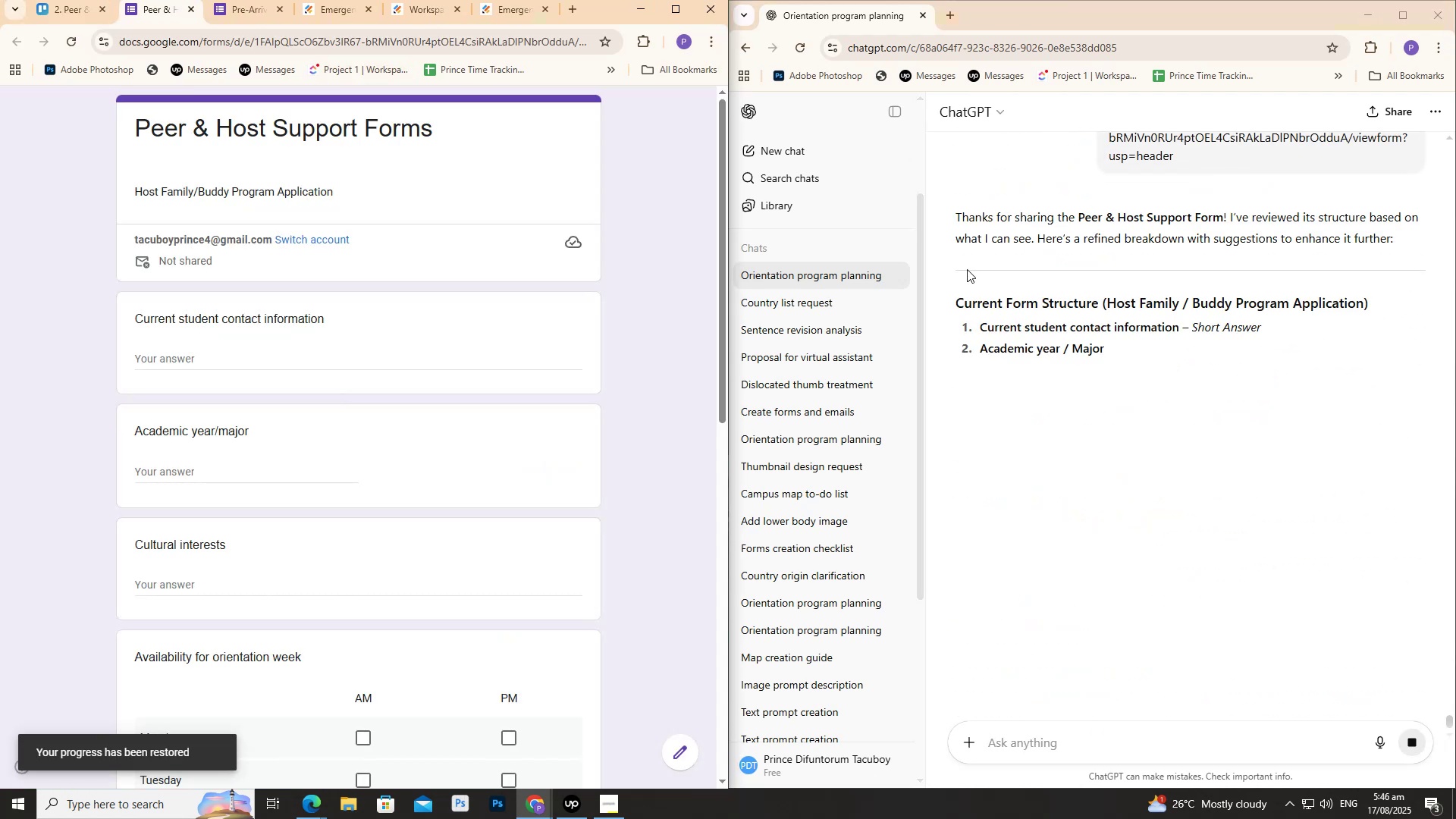 
scroll: coordinate [974, 386], scroll_direction: down, amount: 2.0
 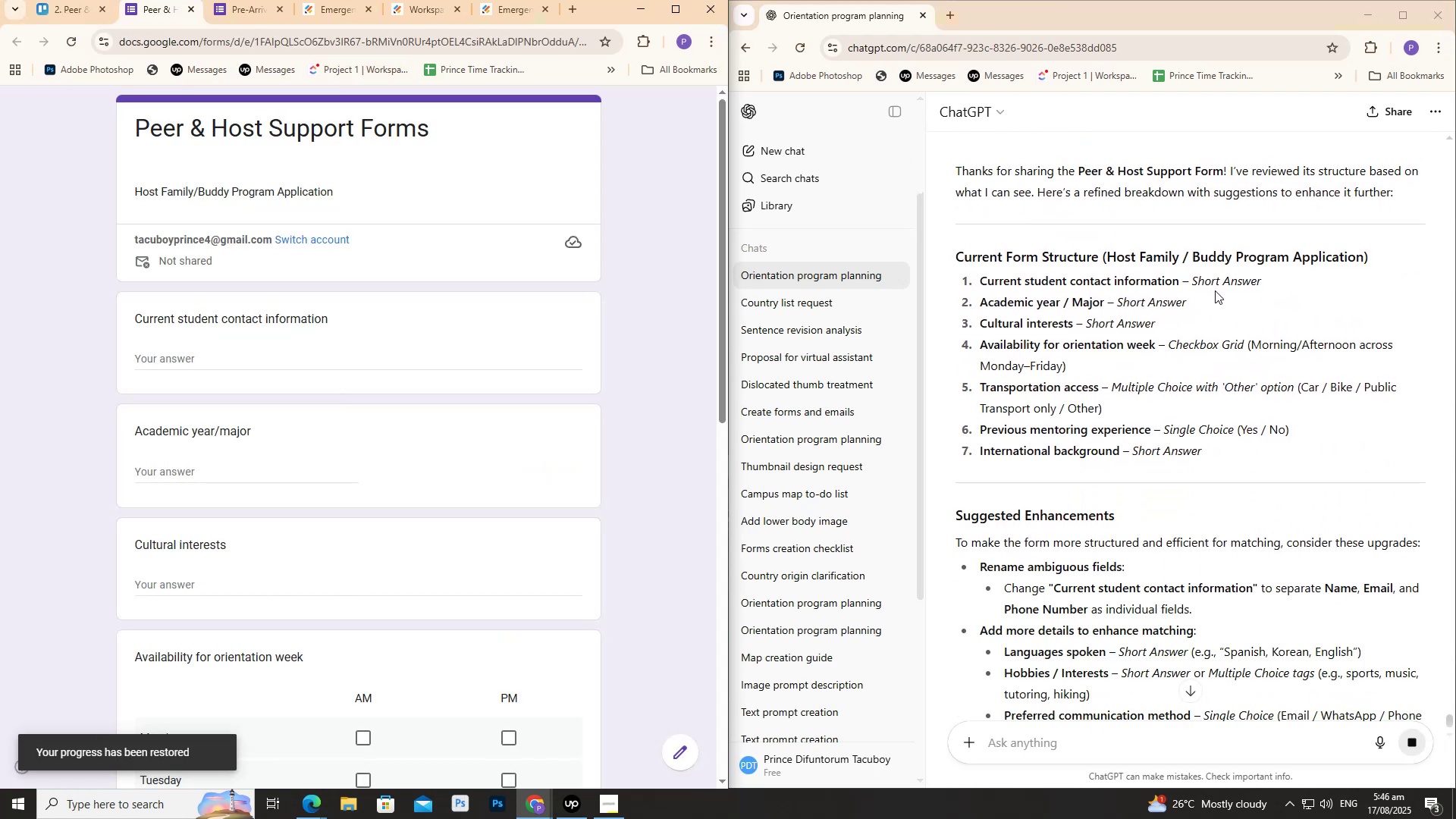 
middle_click([1279, 281])
 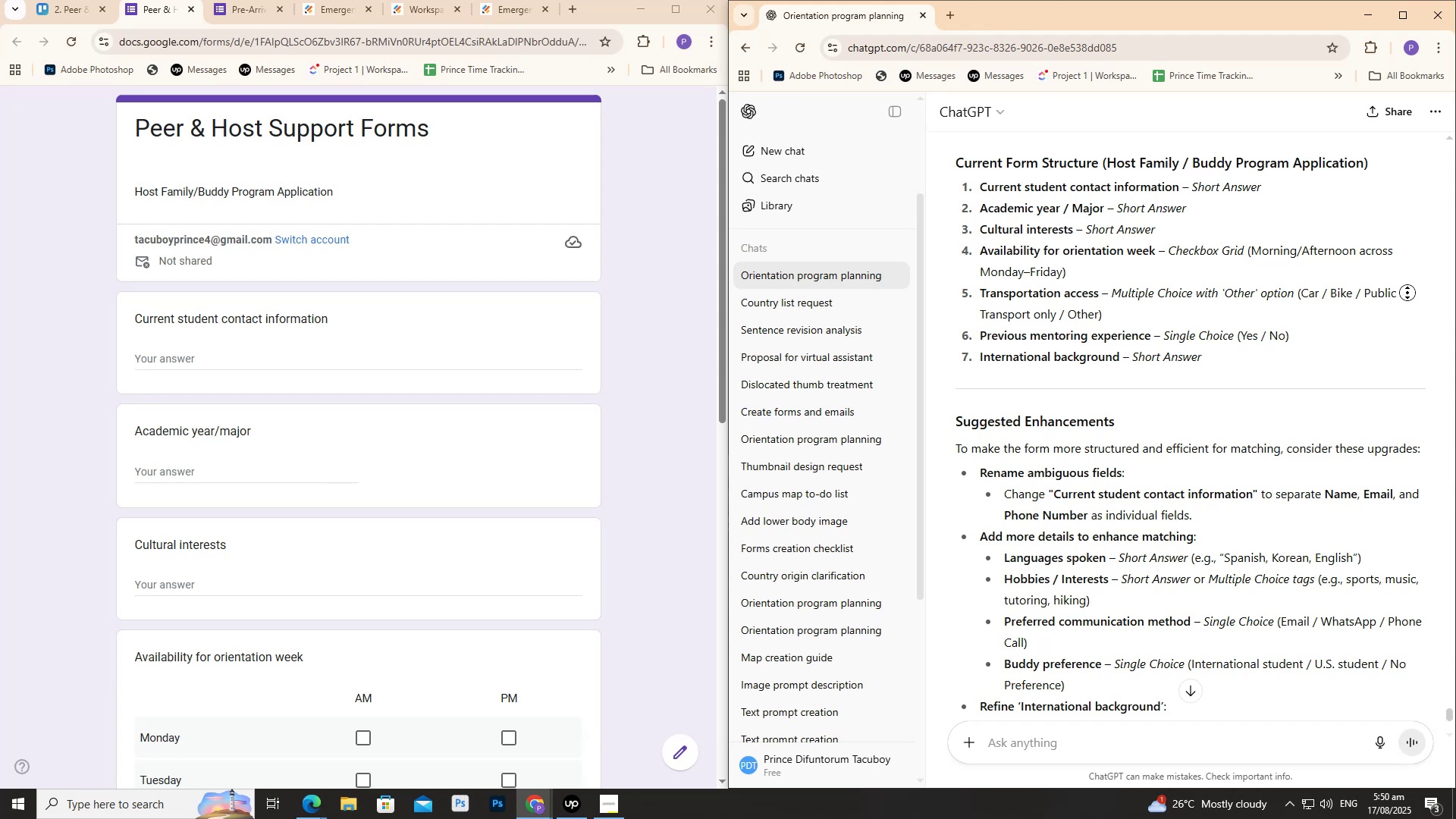 
wait(211.53)
 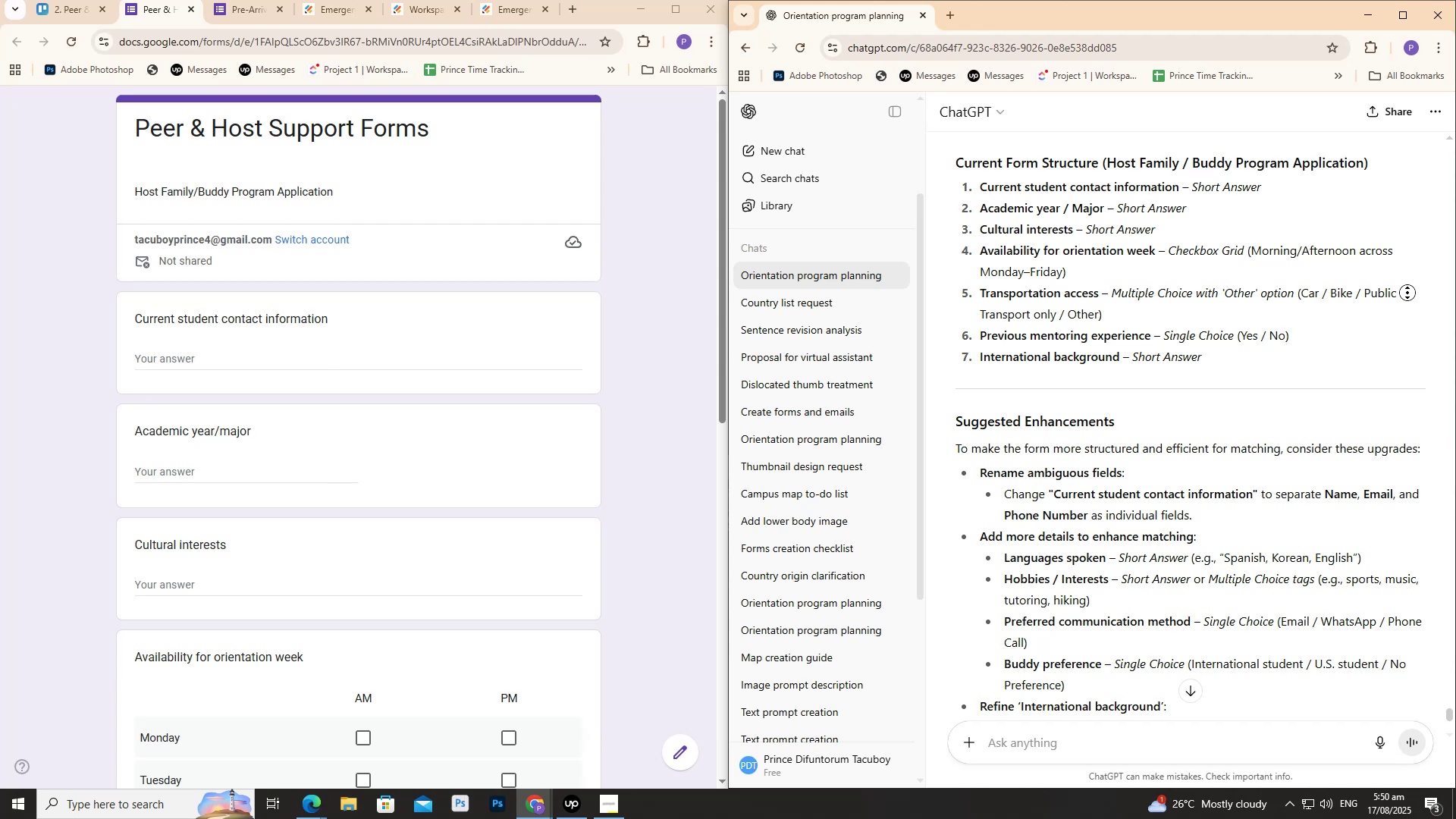 
middle_click([1397, 281])
 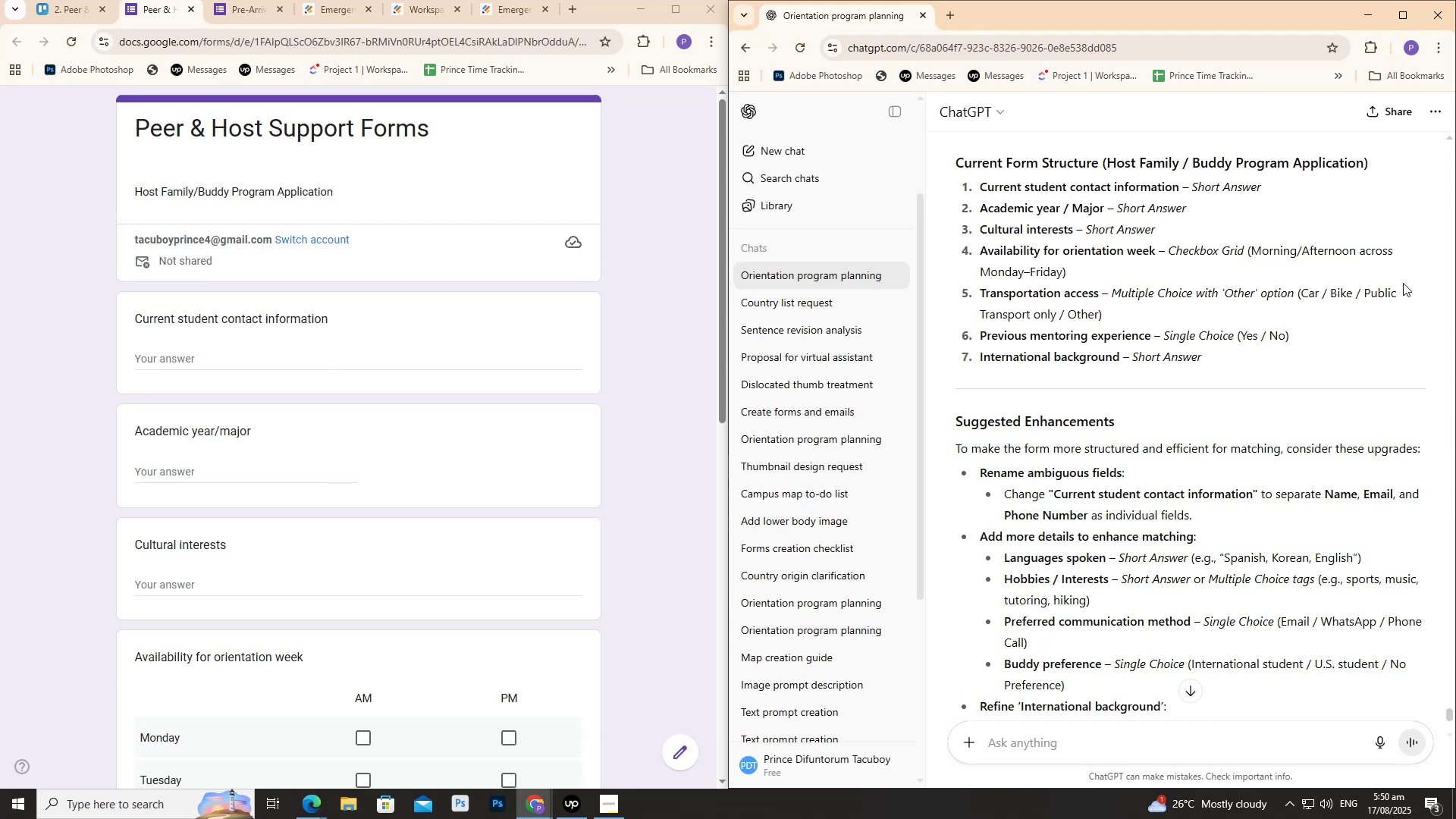 
scroll: coordinate [1409, 290], scroll_direction: up, amount: 1.0
 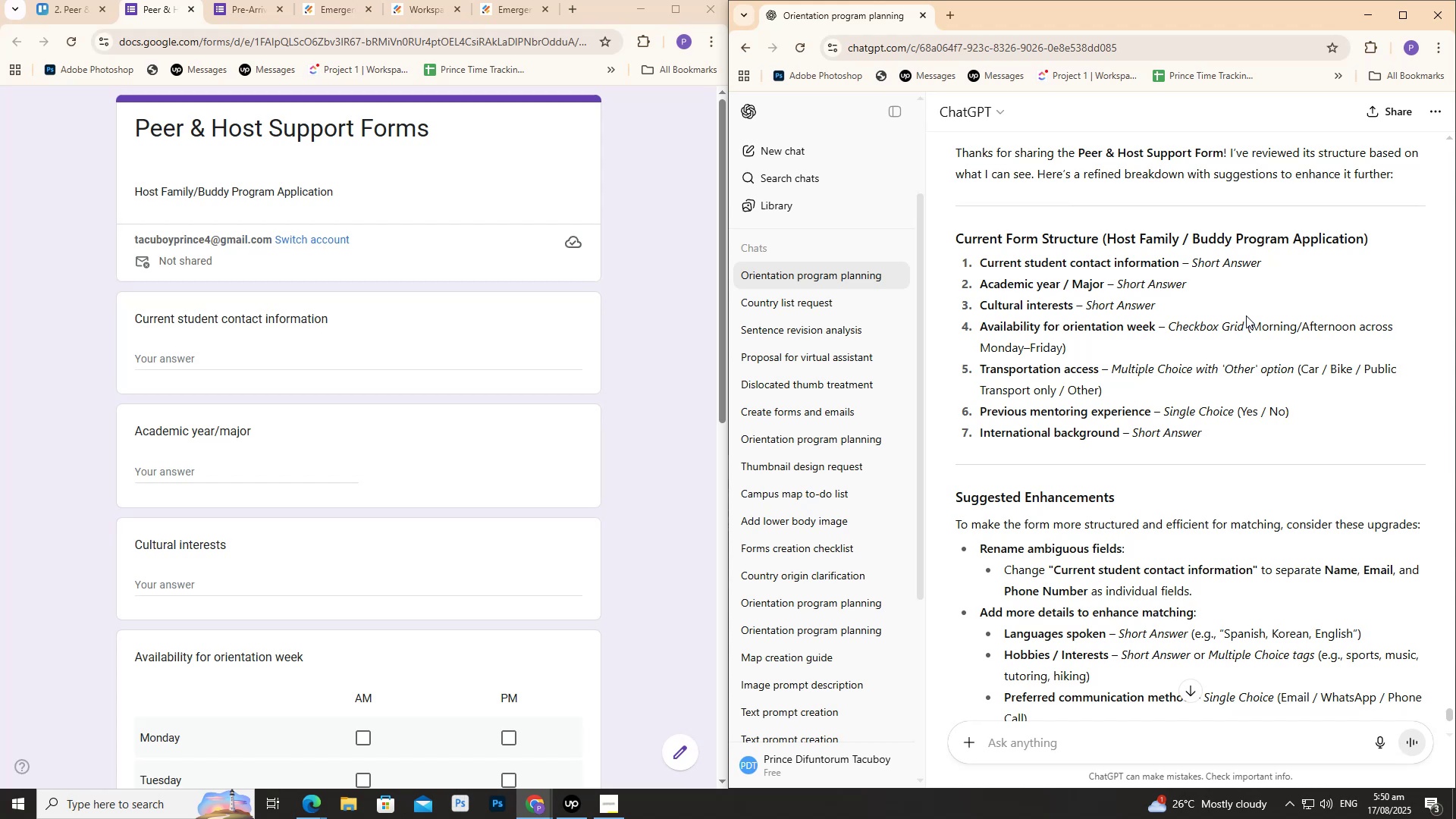 
wait(22.68)
 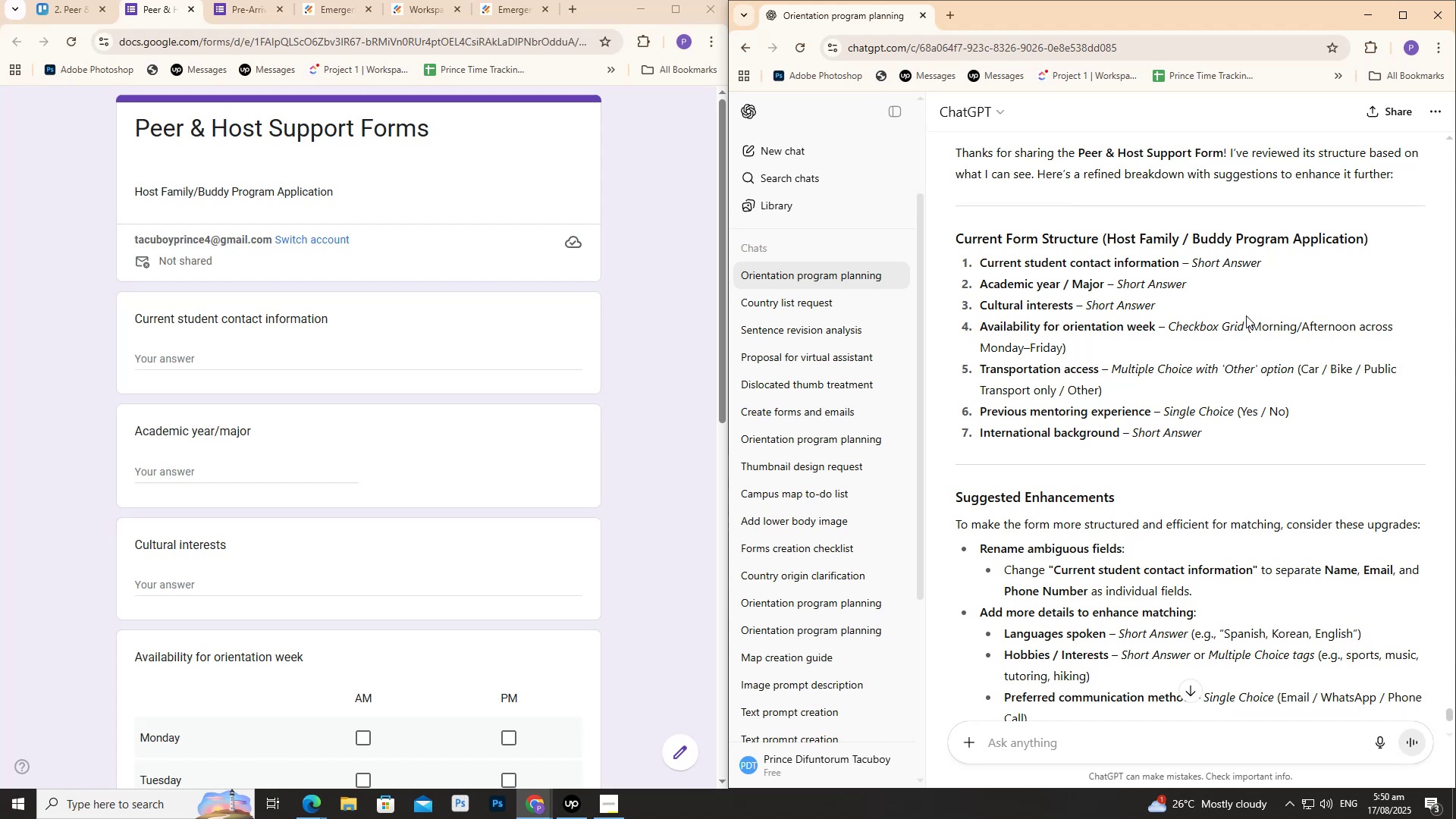 
scroll: coordinate [1034, 290], scroll_direction: down, amount: 16.0
 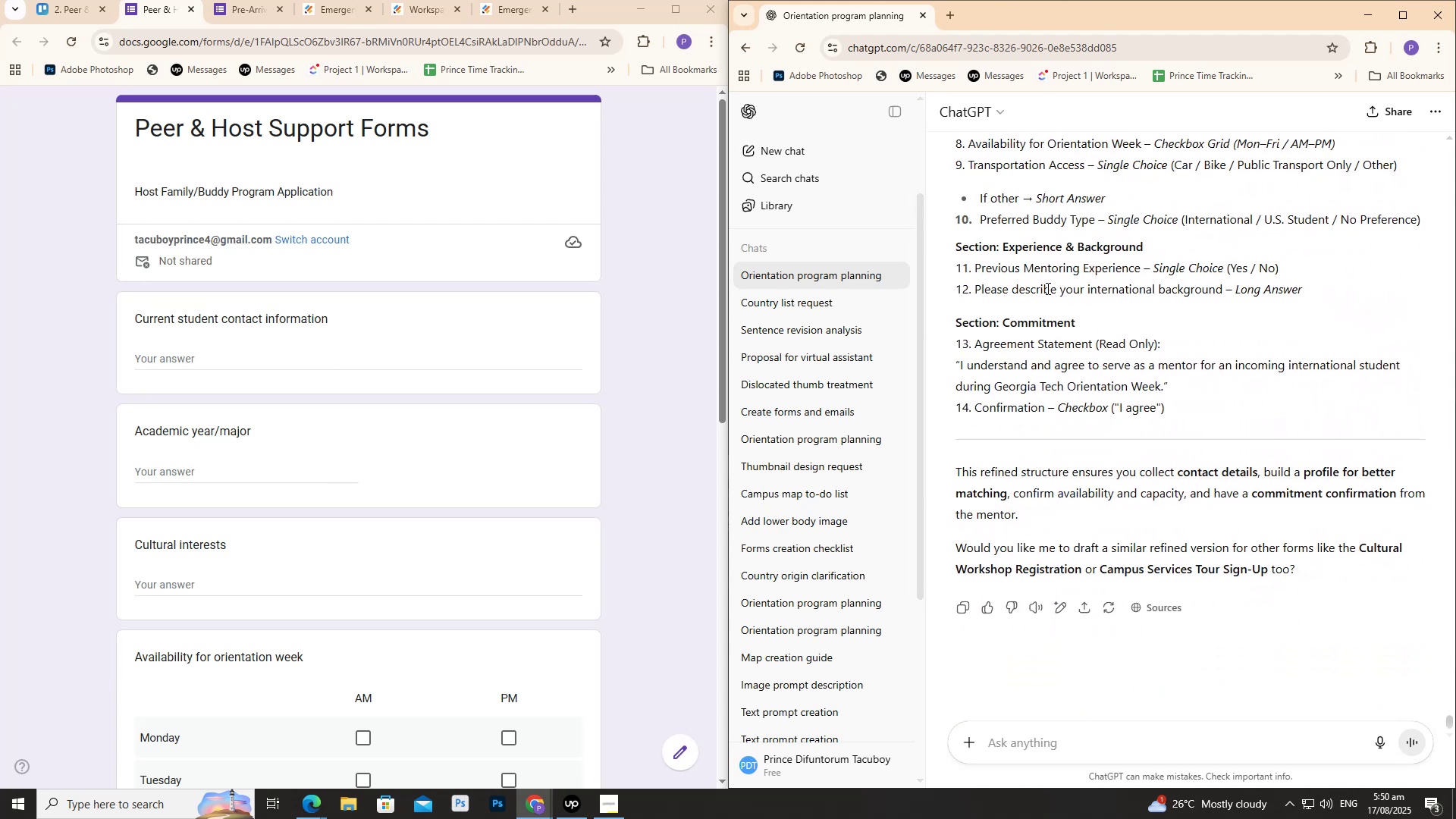 
scroll: coordinate [1052, 292], scroll_direction: up, amount: 3.0
 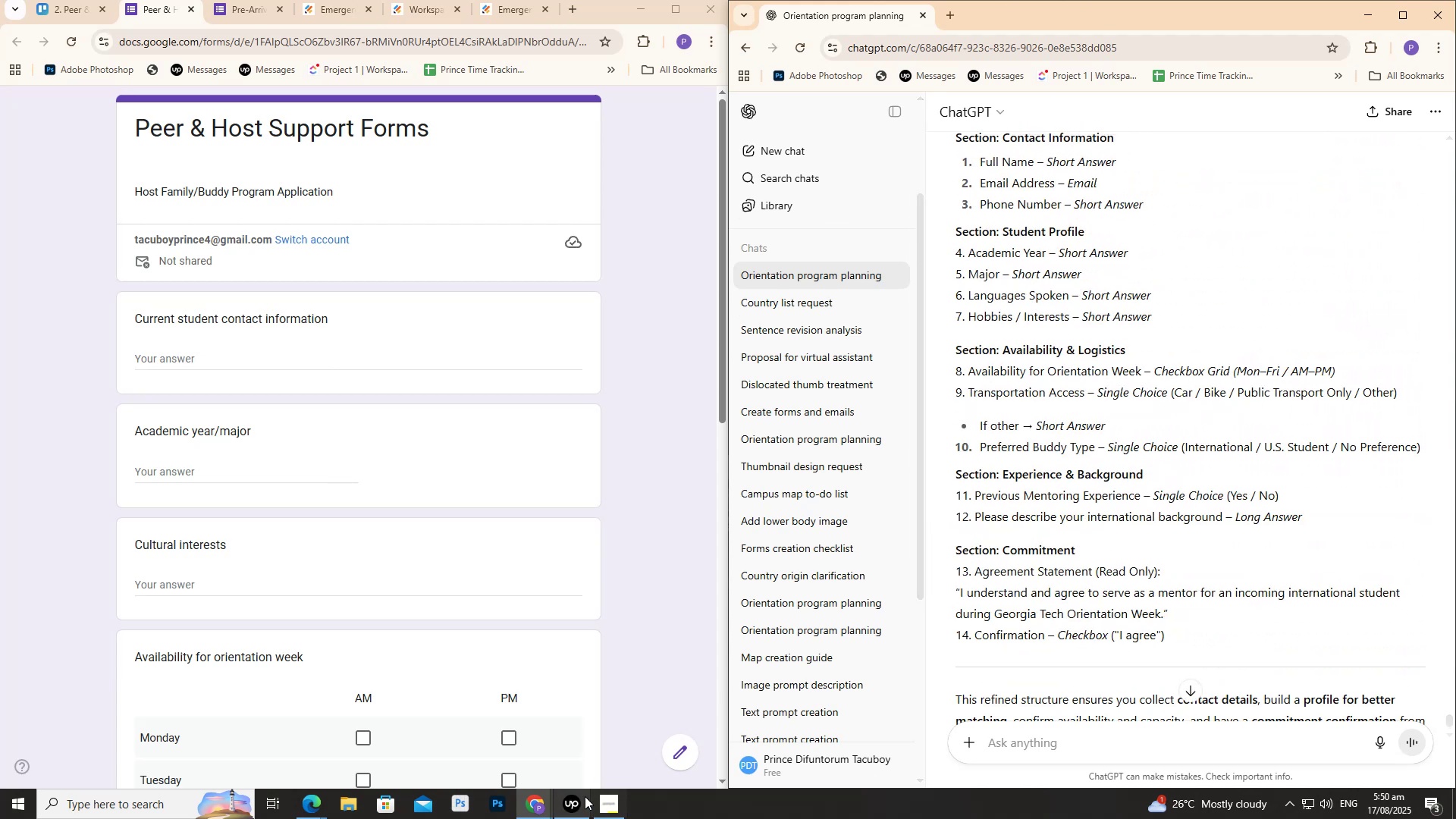 
left_click([576, 797])
 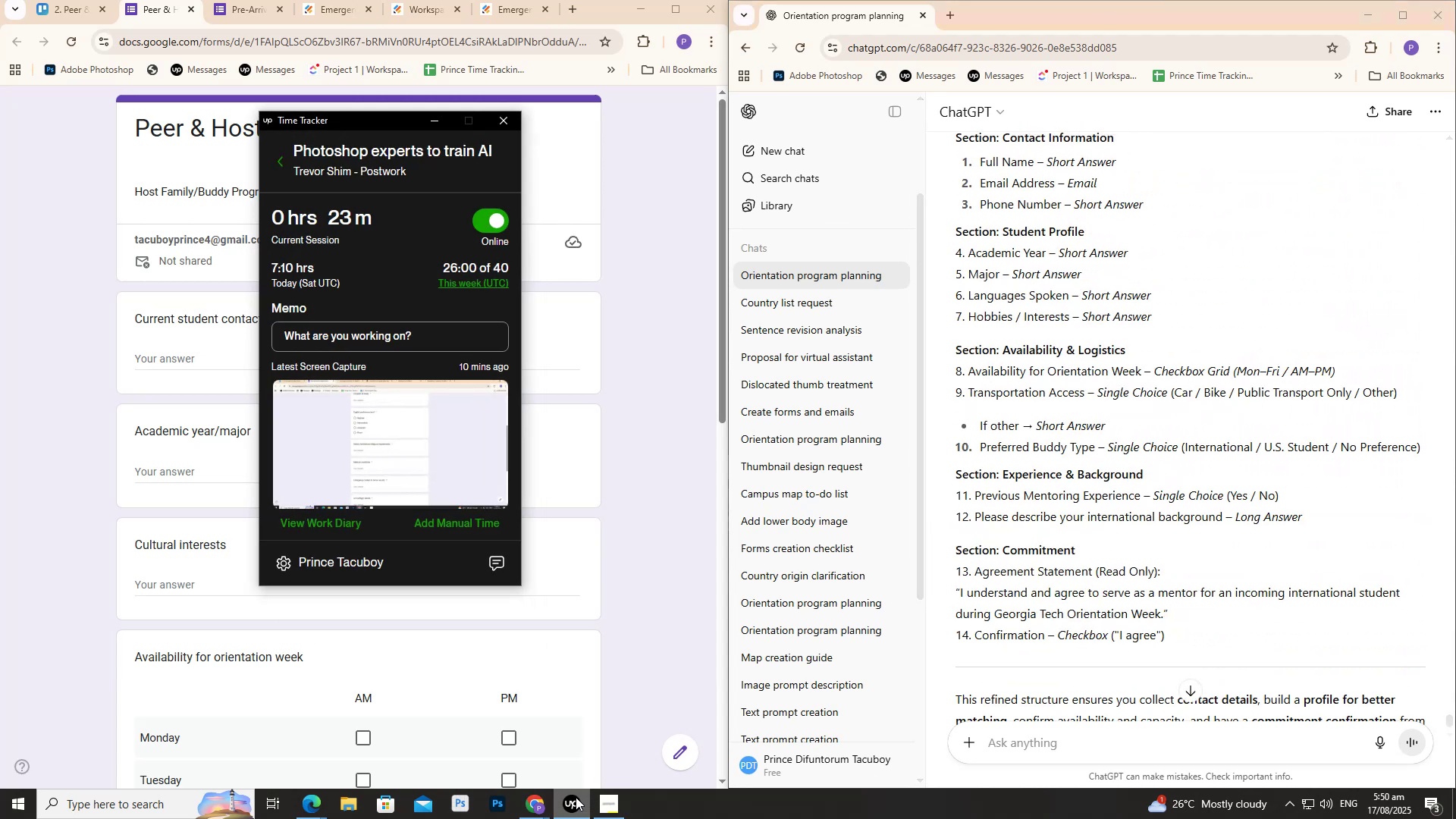 
left_click([576, 797])
 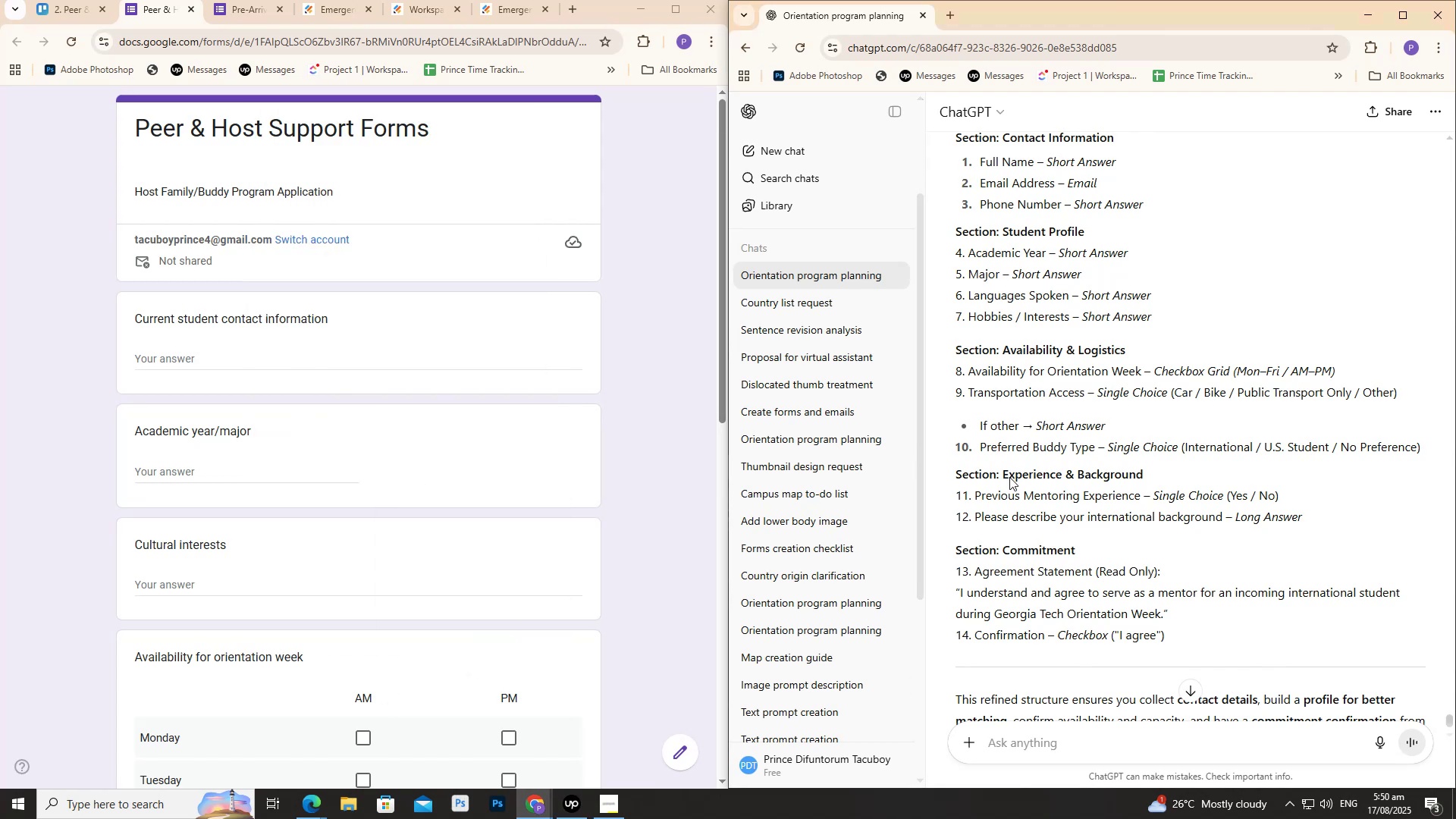 
scroll: coordinate [1037, 472], scroll_direction: up, amount: 11.0
 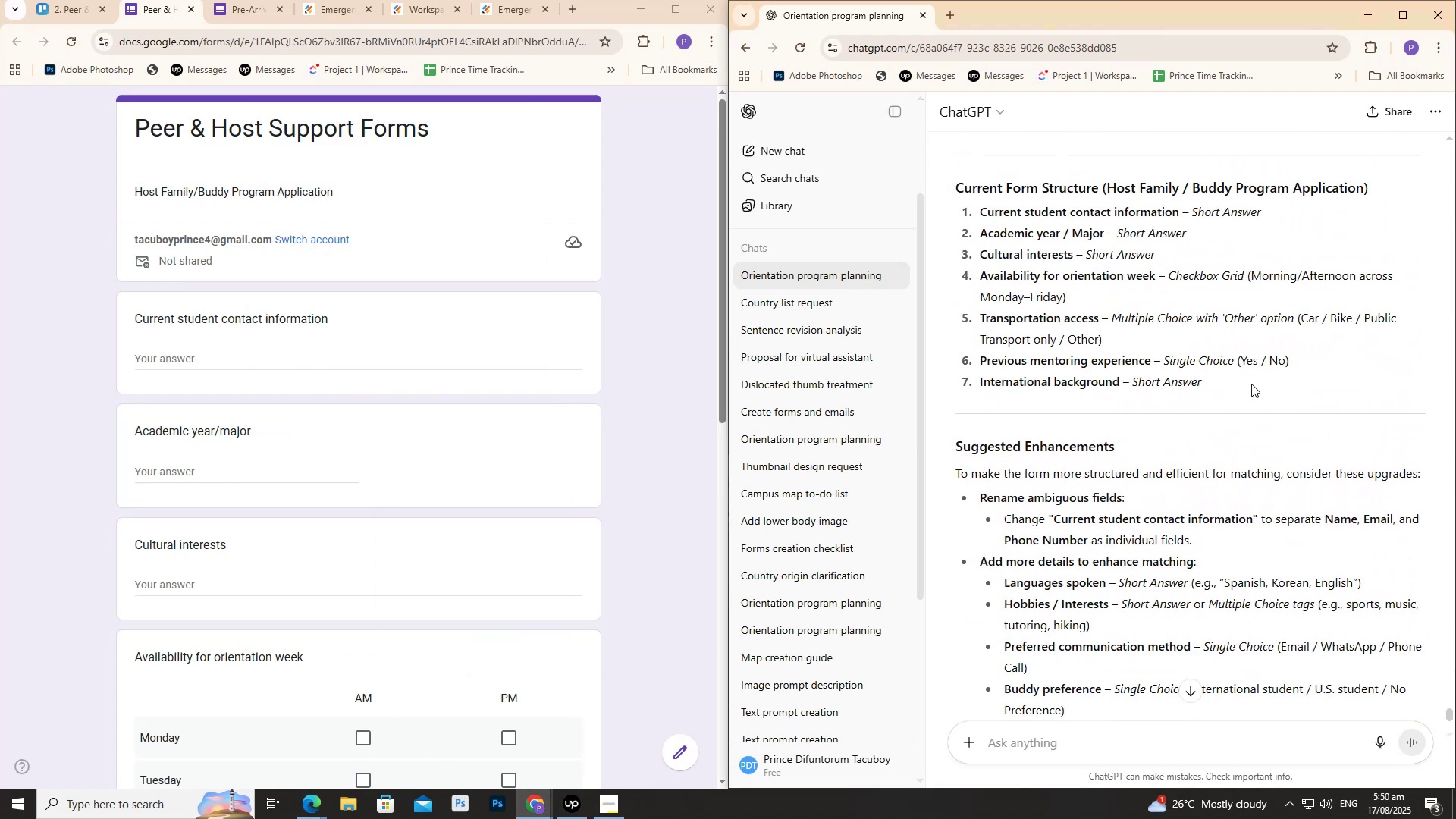 
wait(5.51)
 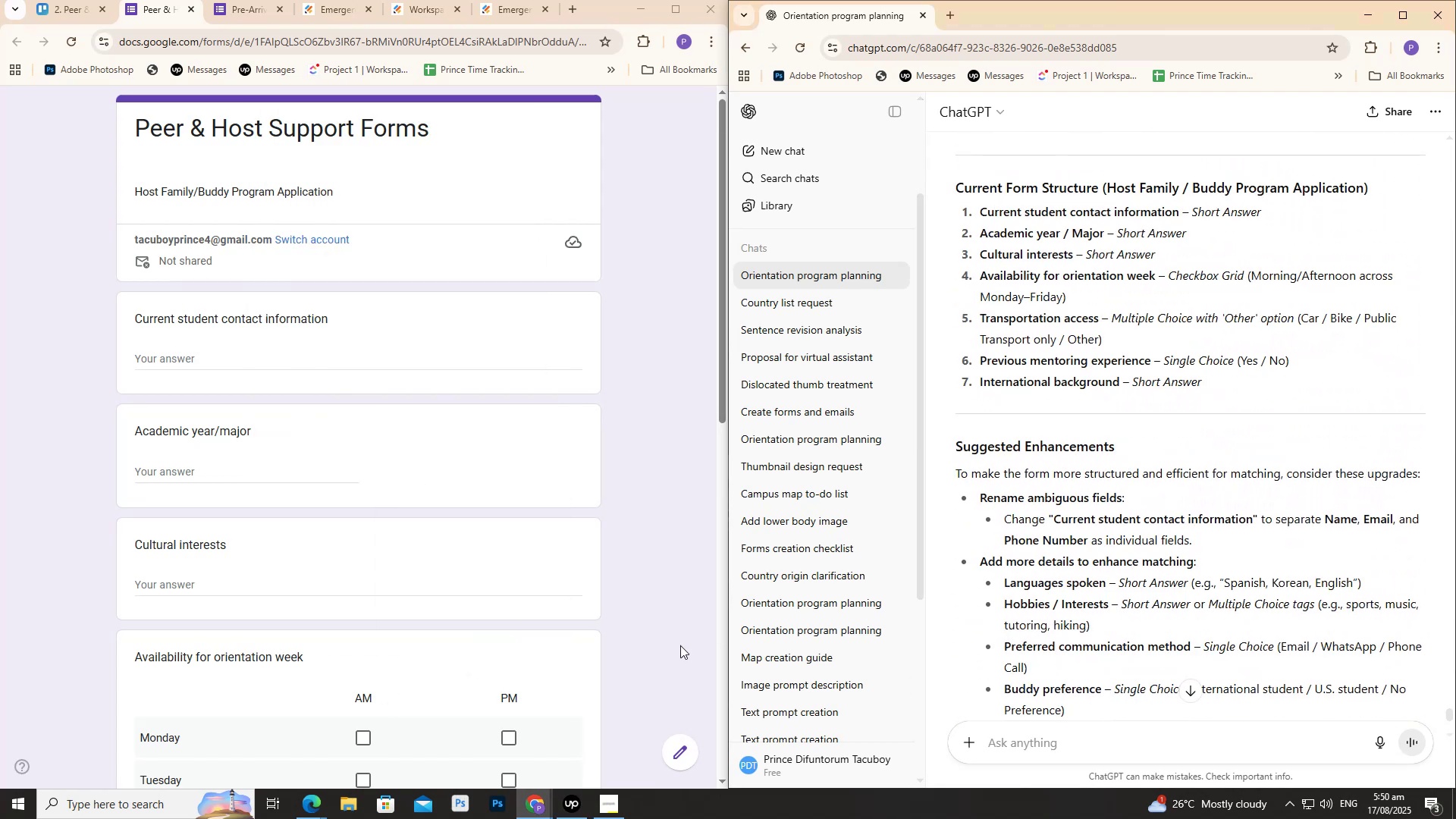 
scroll: coordinate [1249, 381], scroll_direction: down, amount: 17.0
 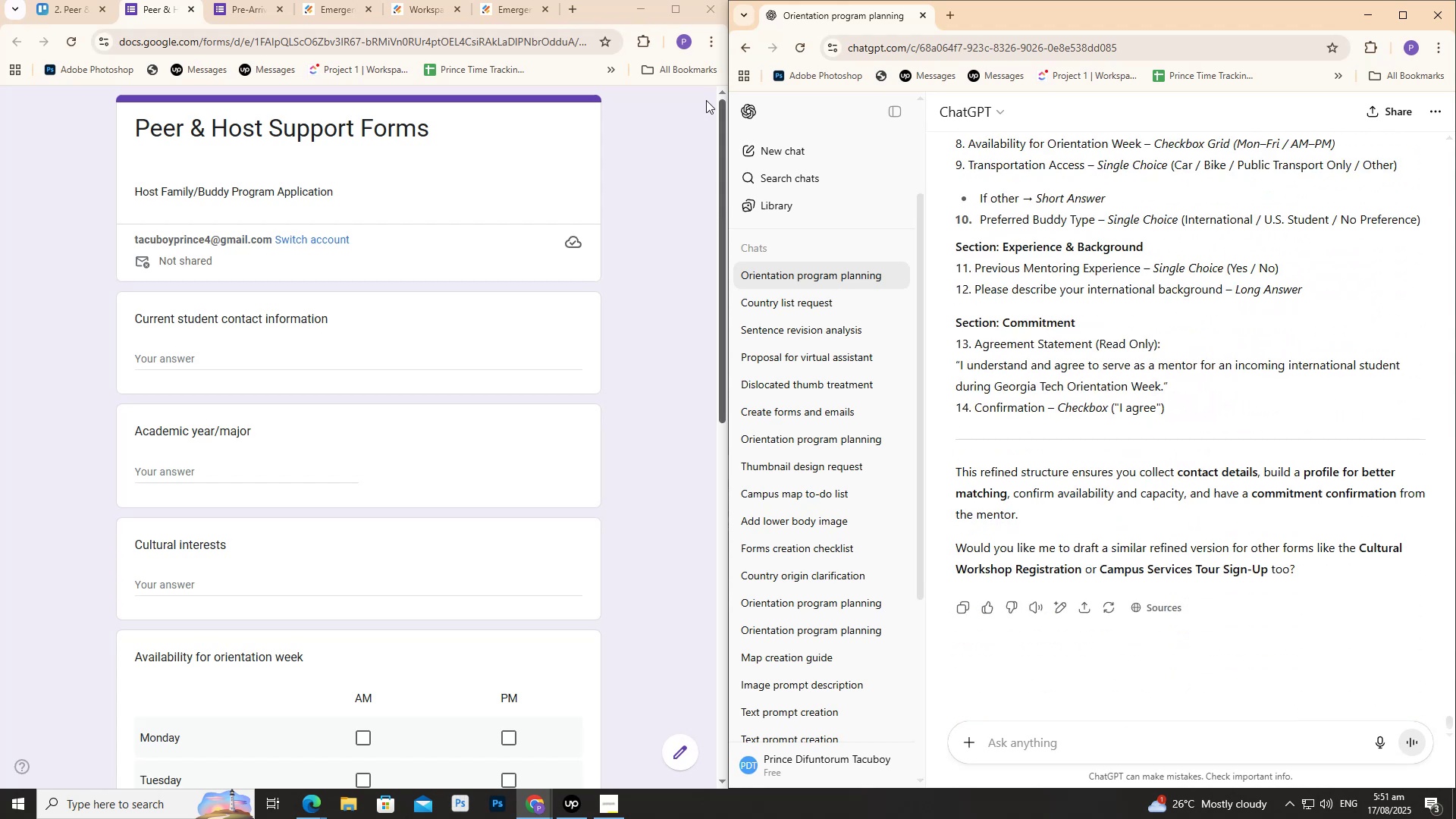 
left_click_drag(start_coordinate=[598, 2], to_coordinate=[629, 0])
 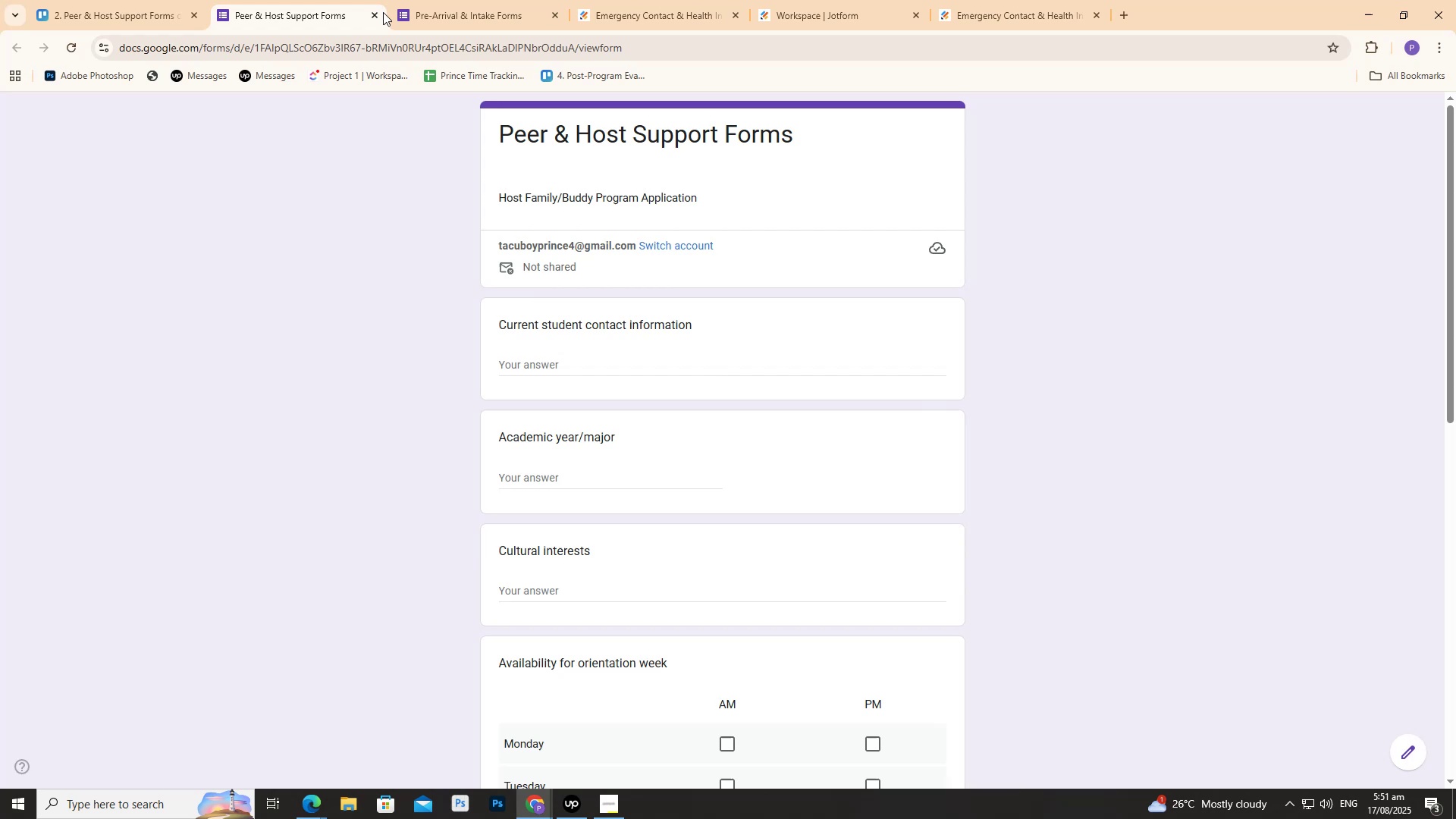 
left_click([377, 12])
 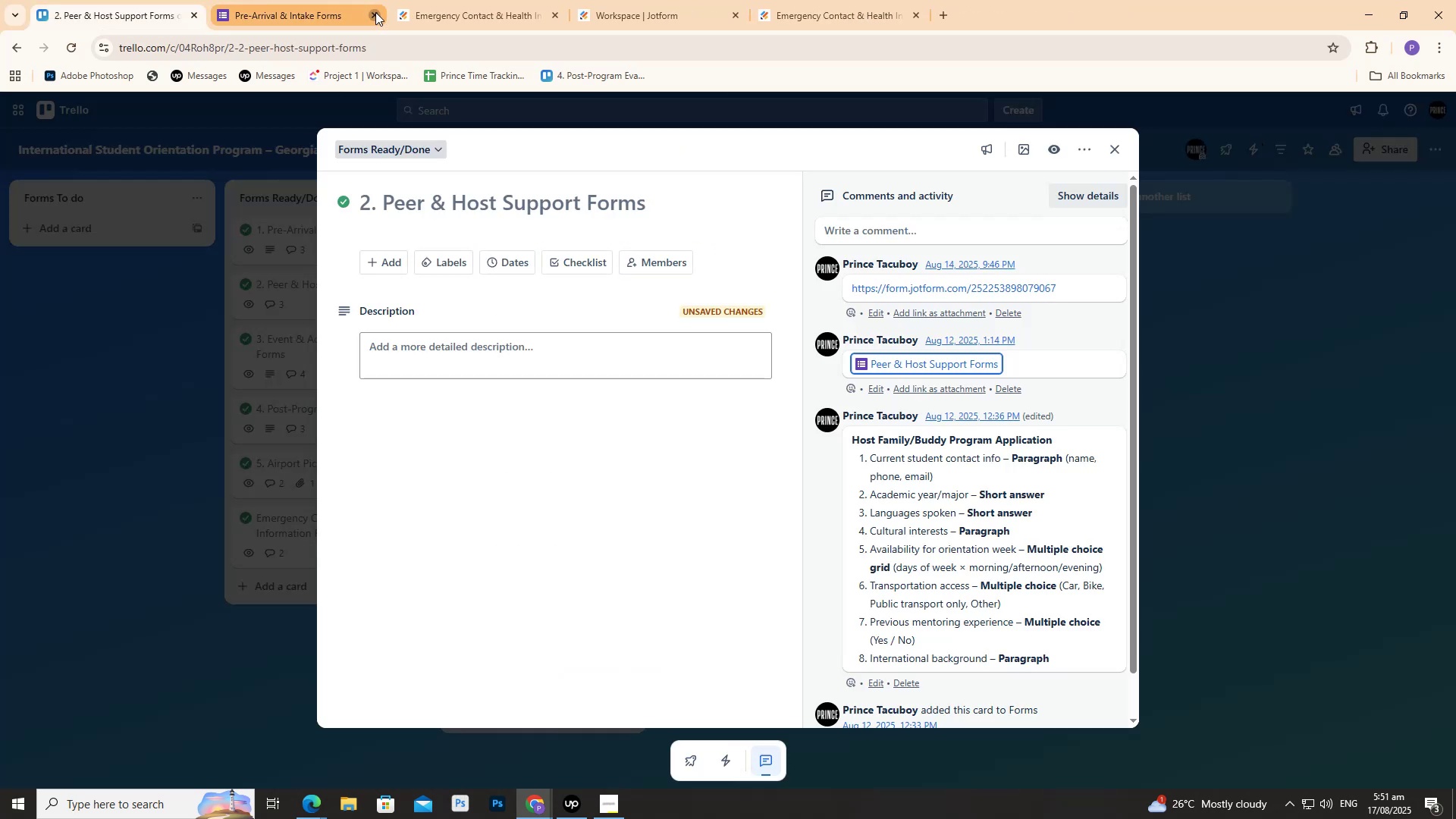 
left_click([127, 417])
 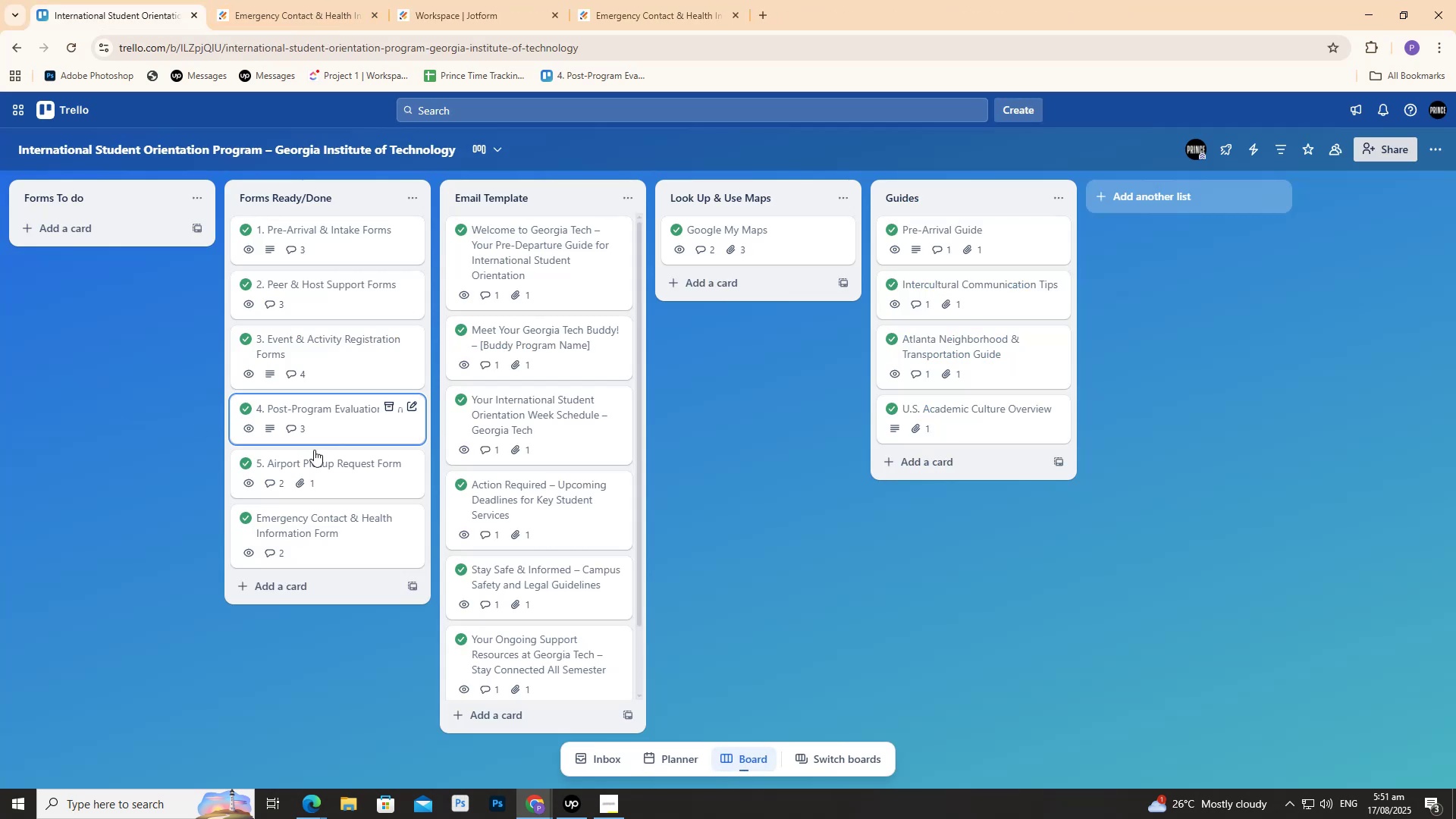 
scroll: coordinate [521, 585], scroll_direction: down, amount: 6.0
 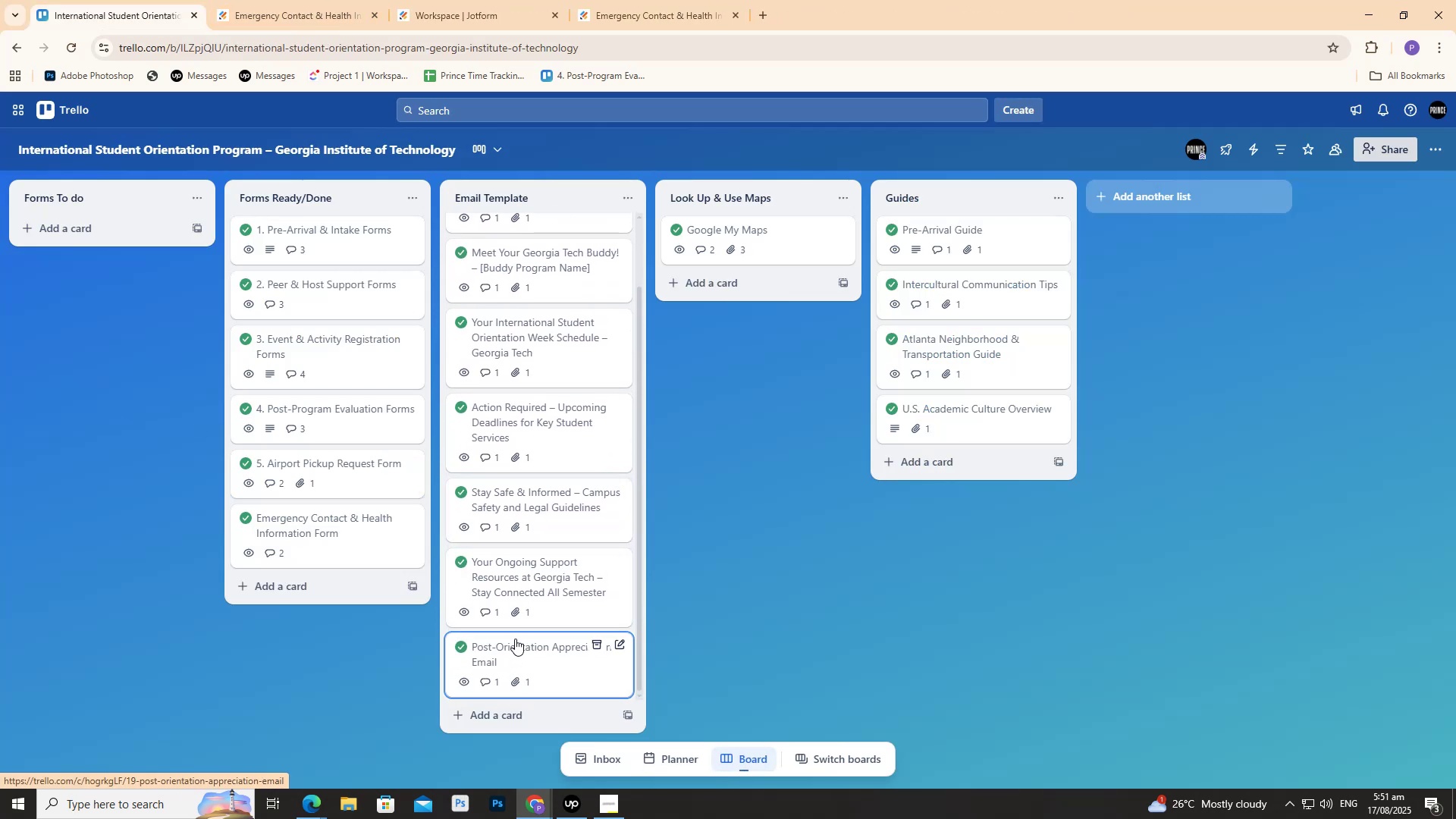 
wait(6.73)
 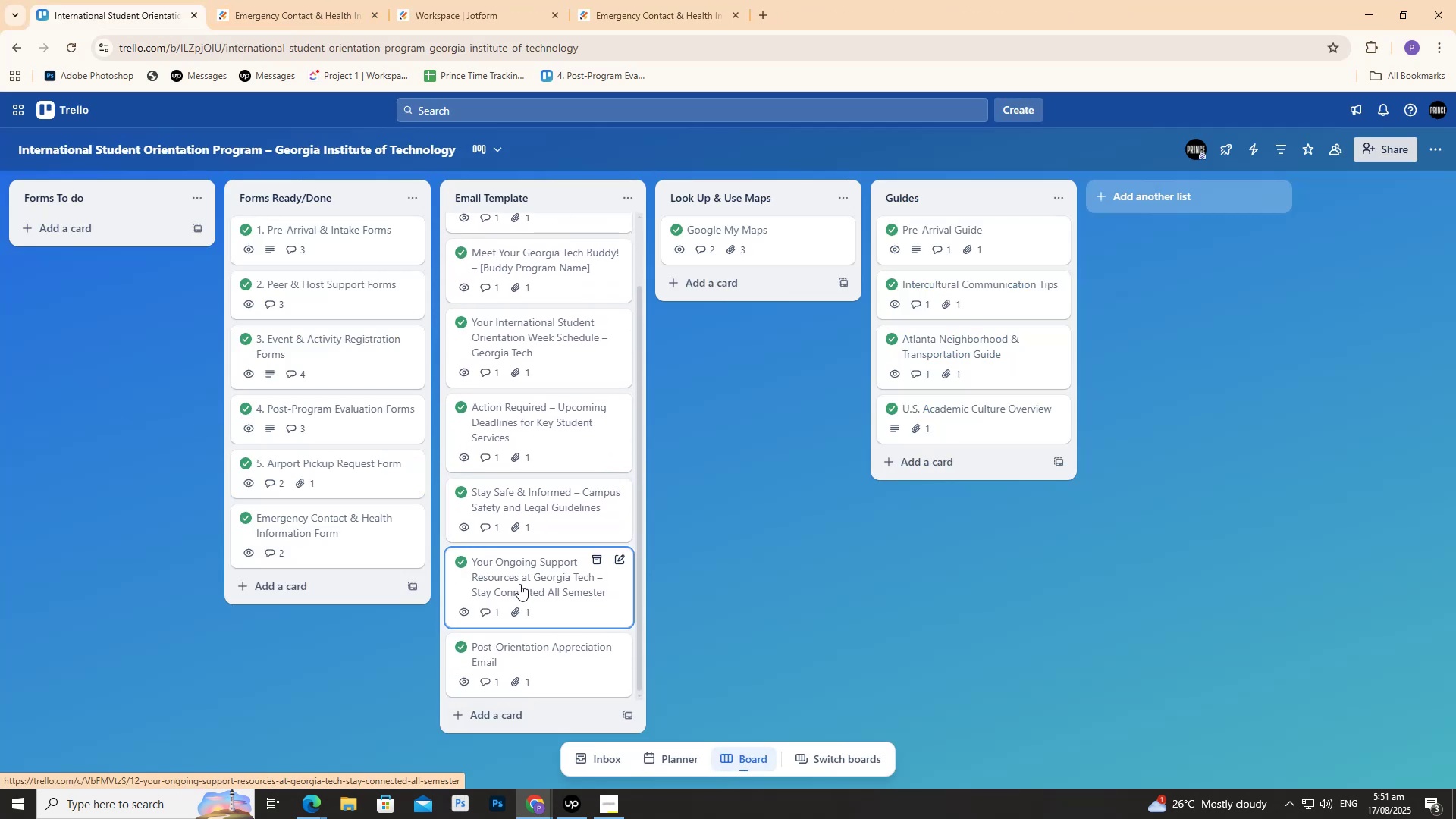 
left_click([485, 0])
 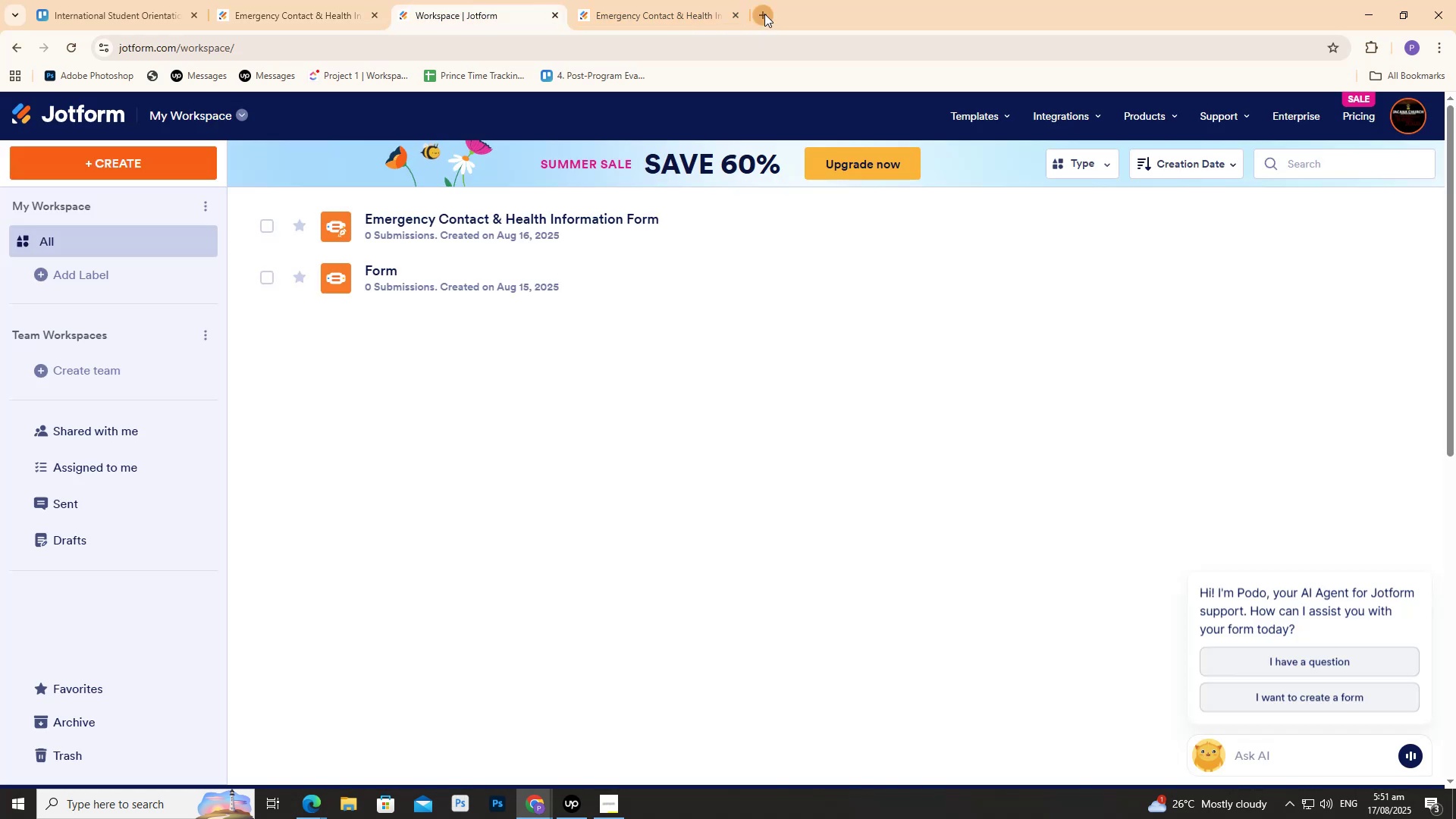 
type(cha)
 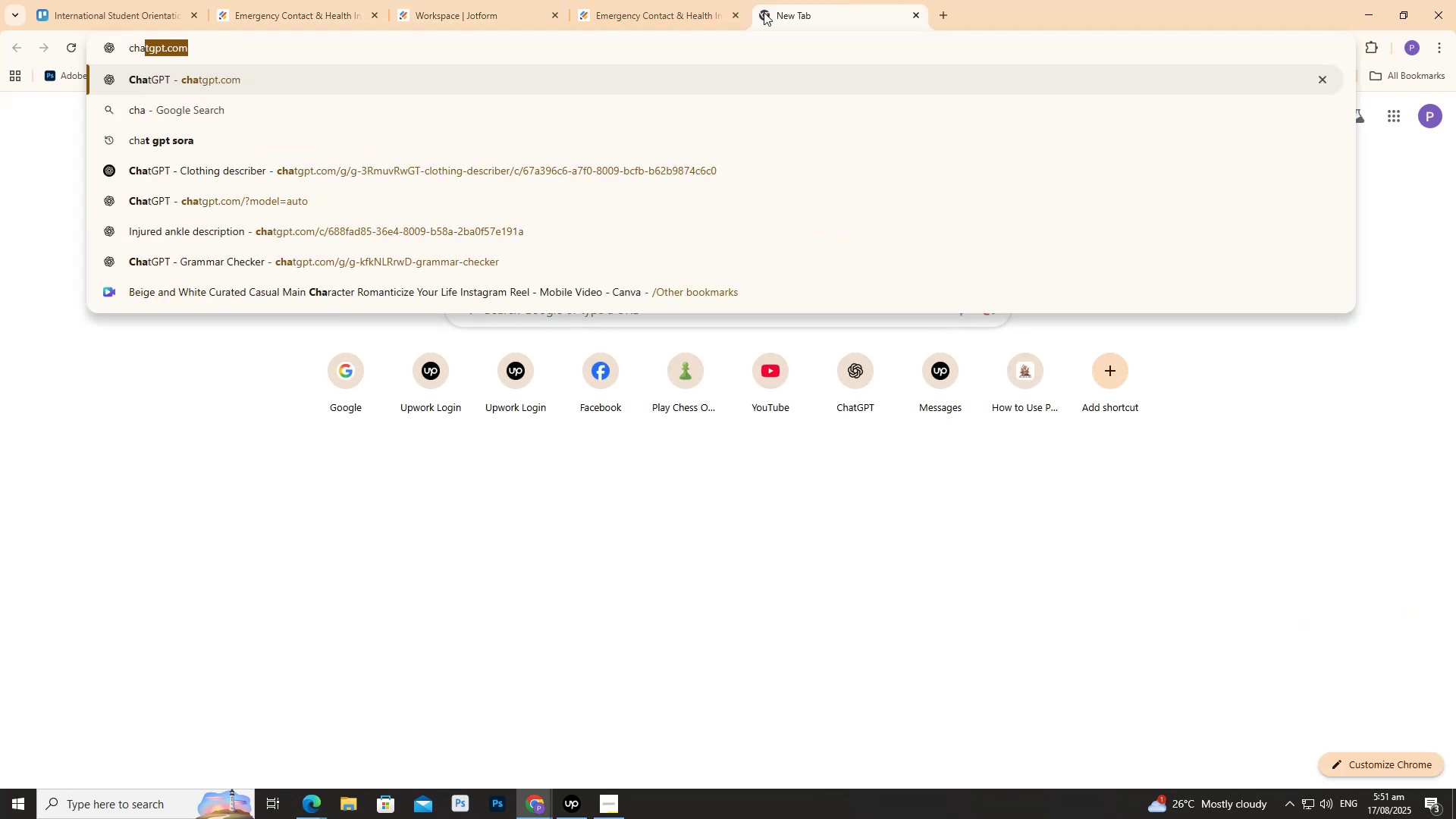 
key(Enter)
 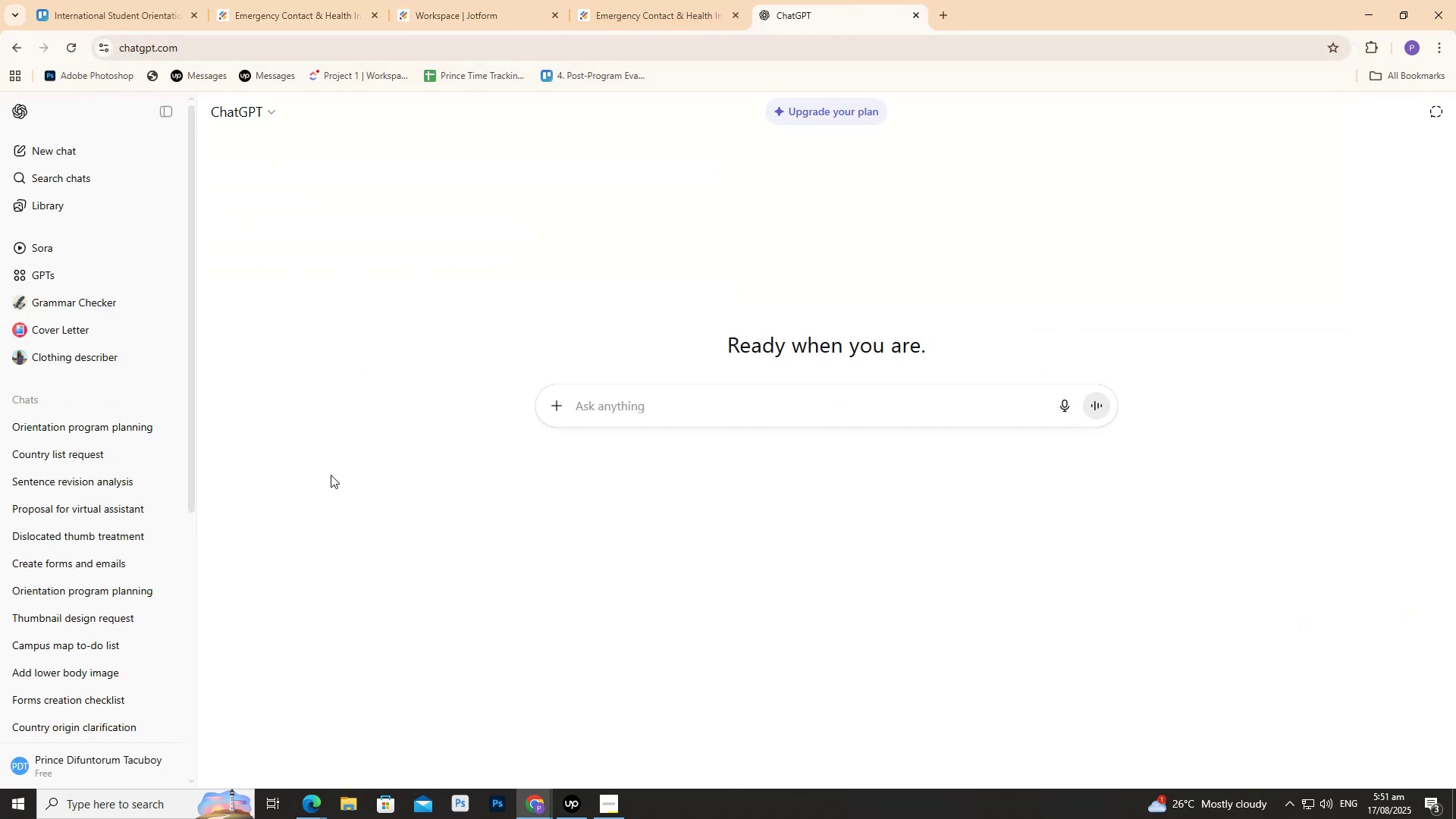 
left_click([83, 0])
 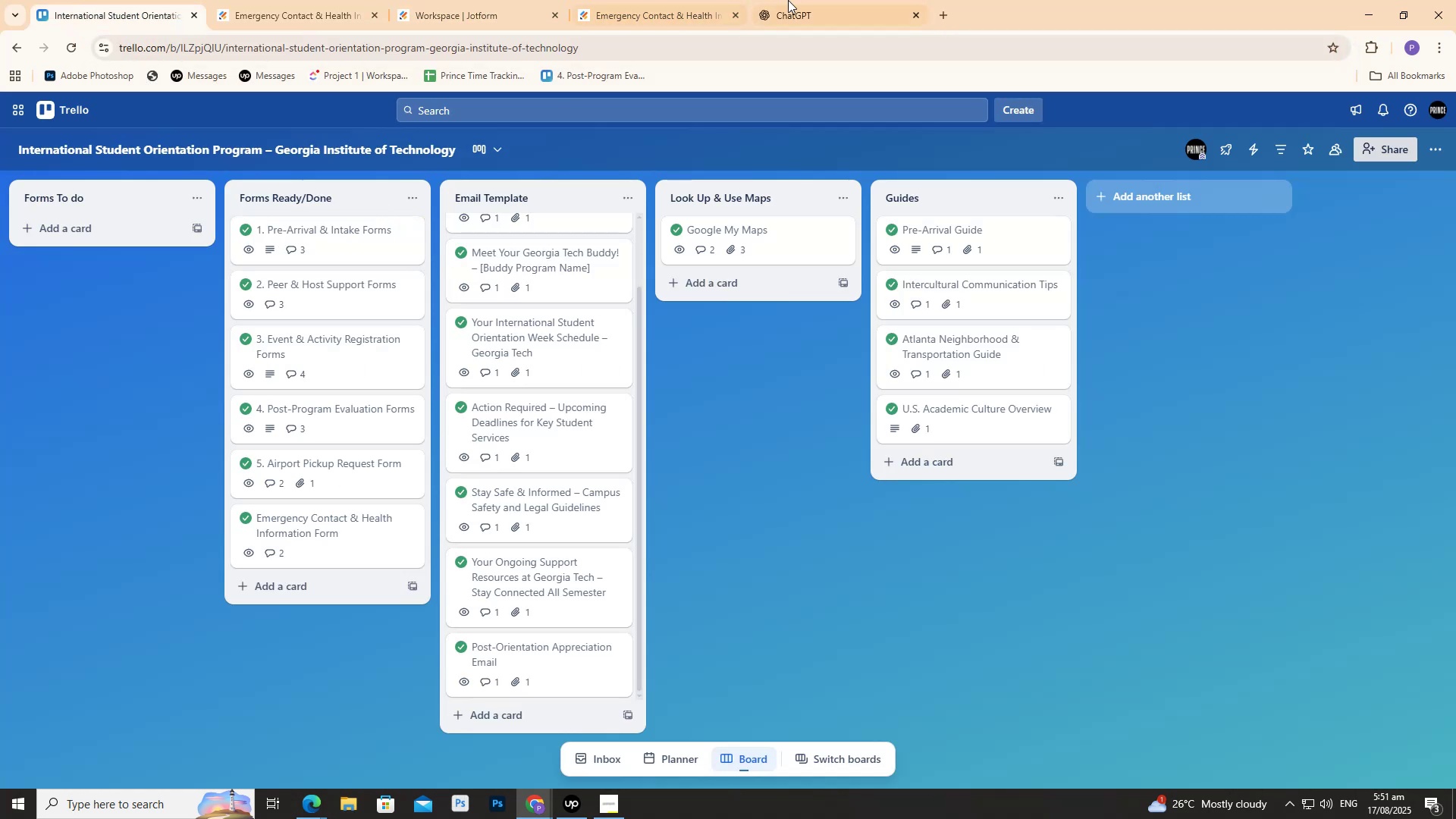 
left_click([824, 0])
 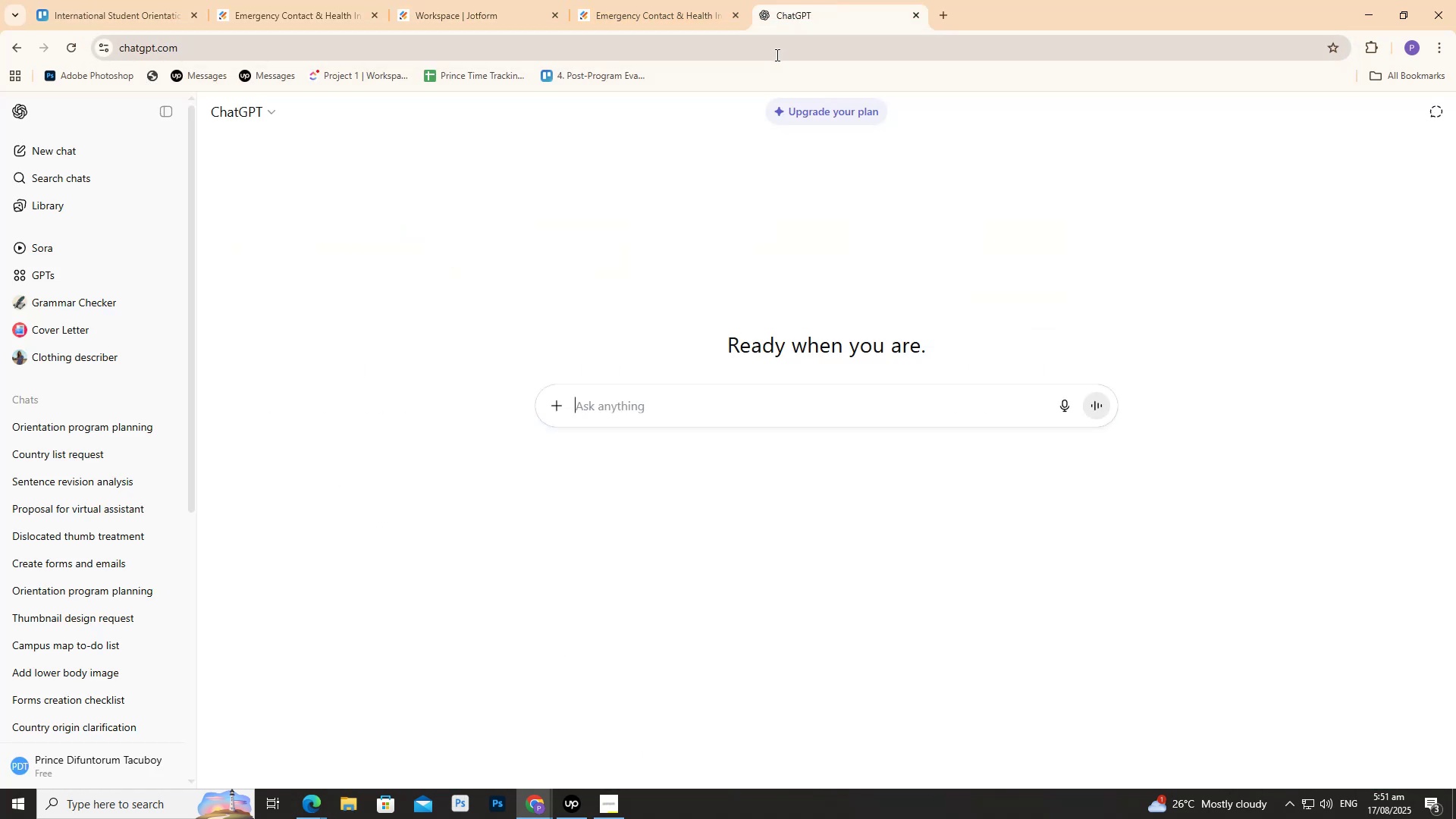 
key(G)
 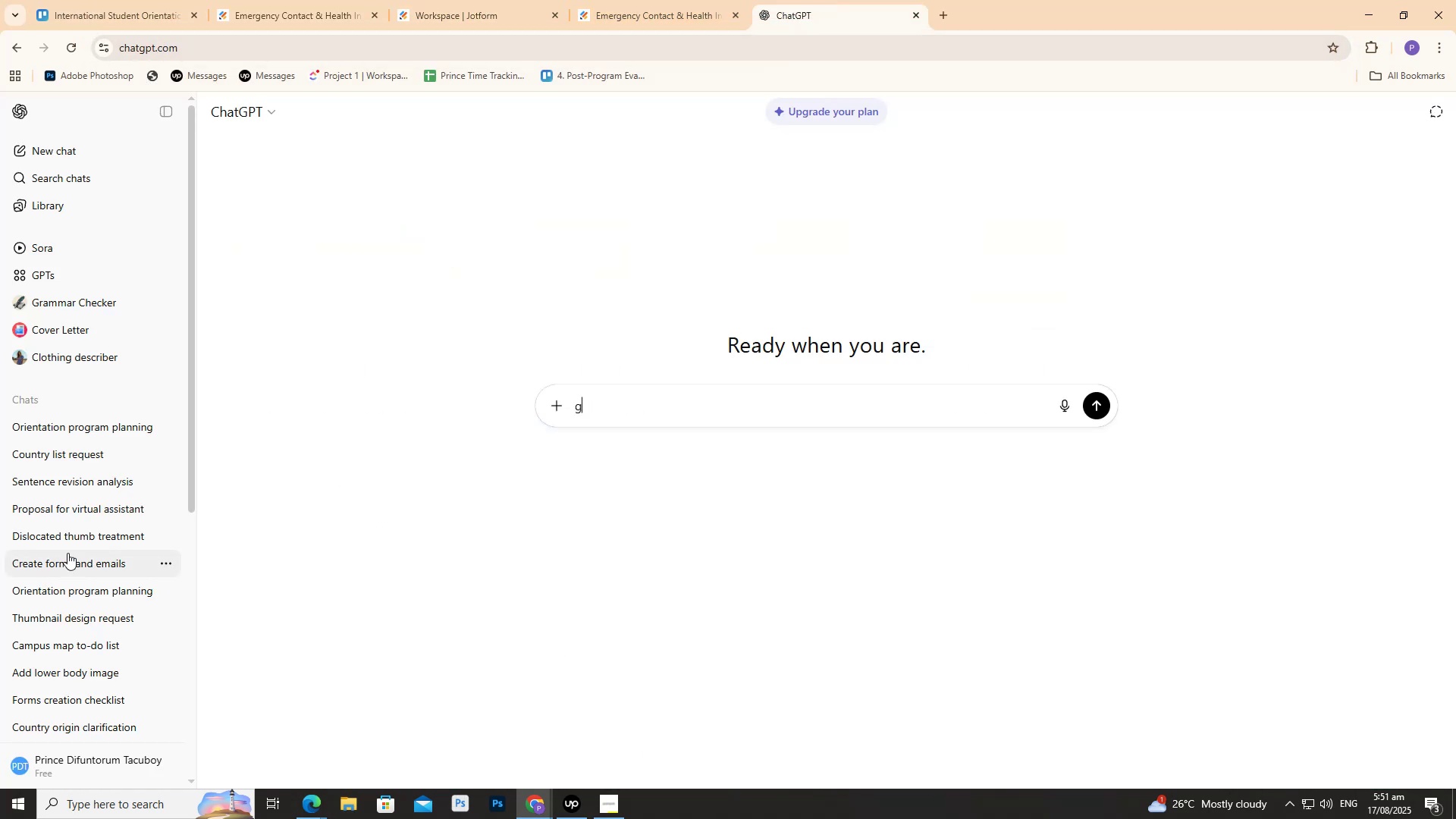 
left_click([86, 435])
 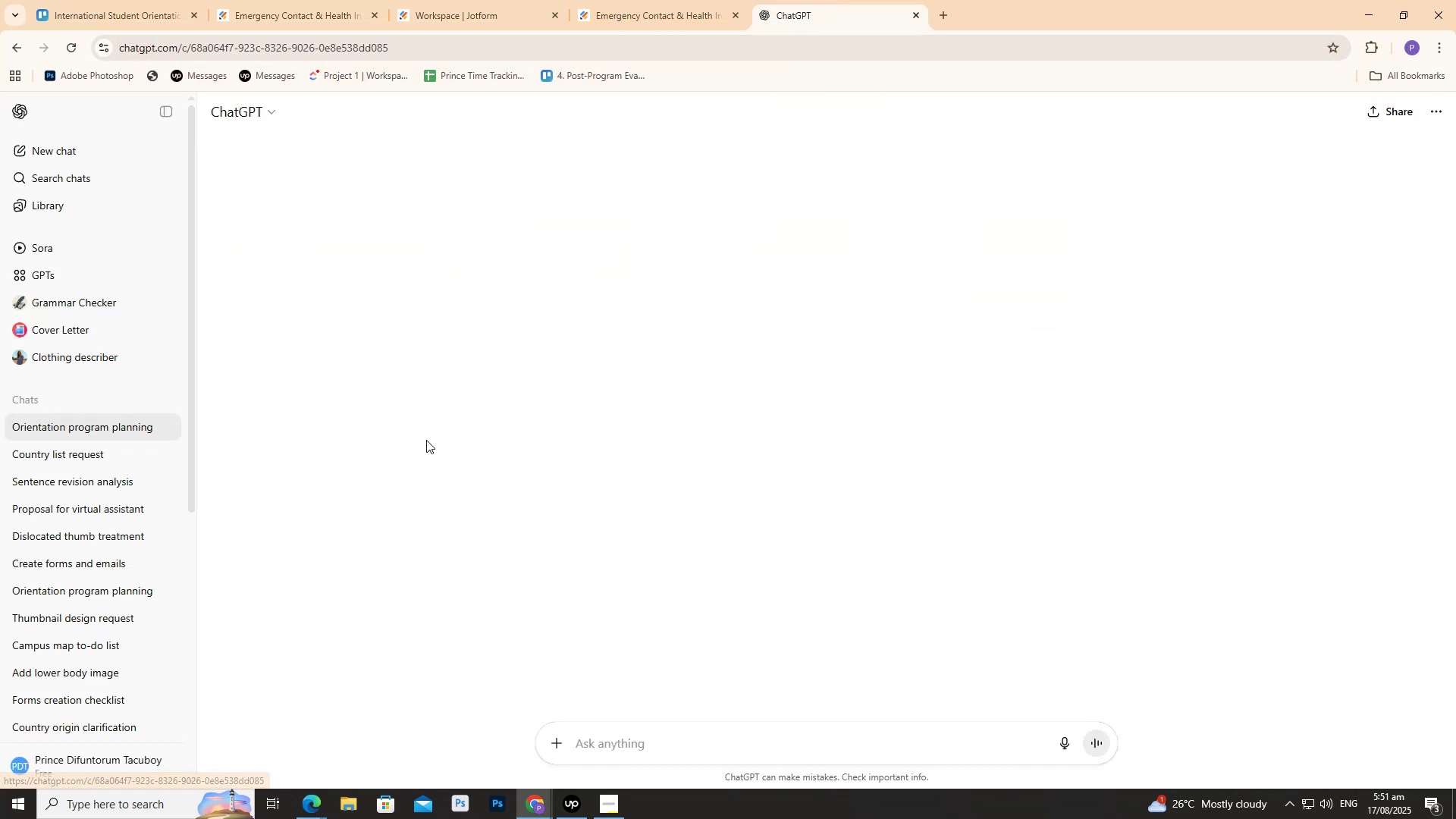 
type(make an emal template for the emergency contact)
 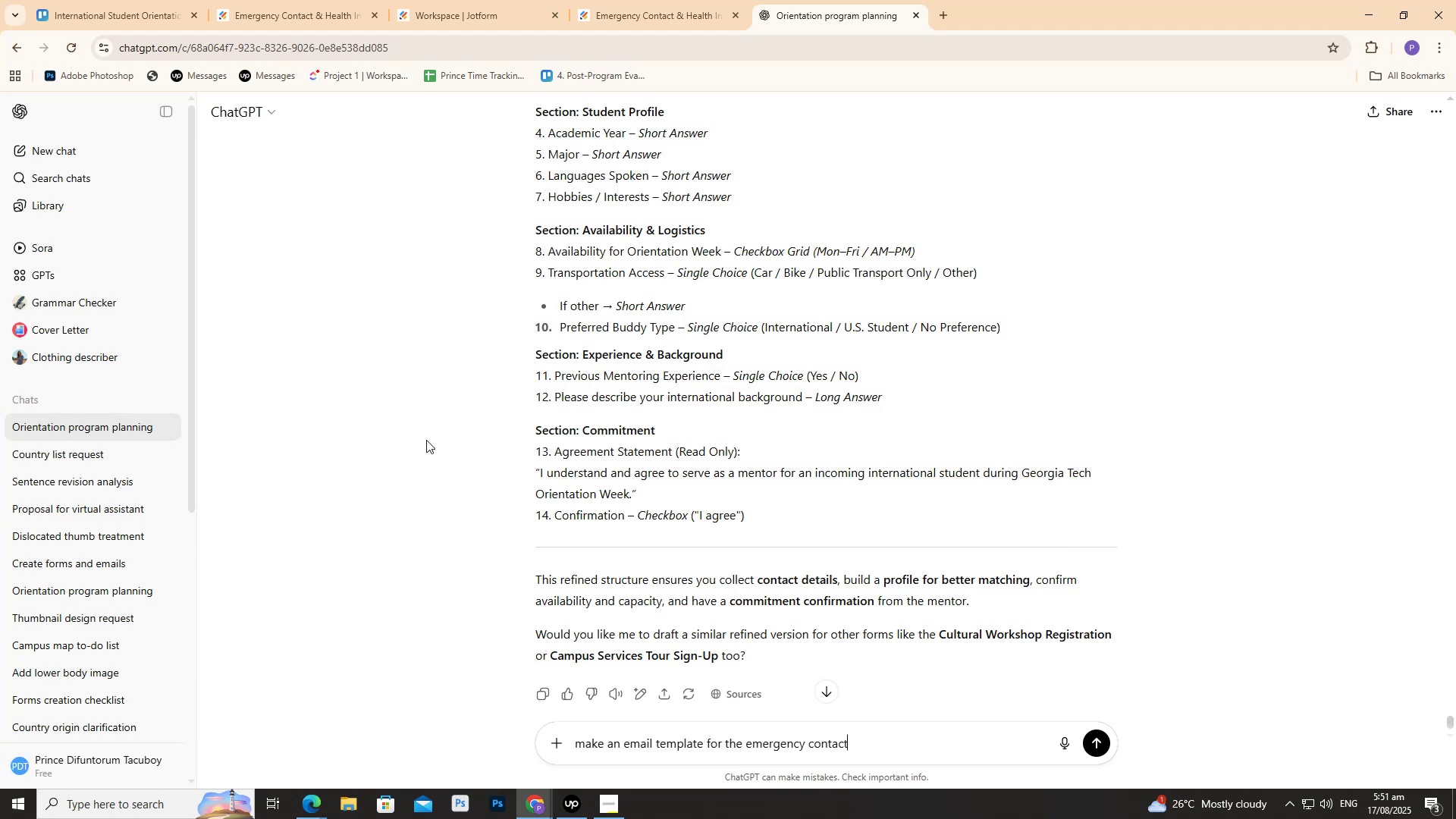 
hold_key(key=I, duration=0.33)
 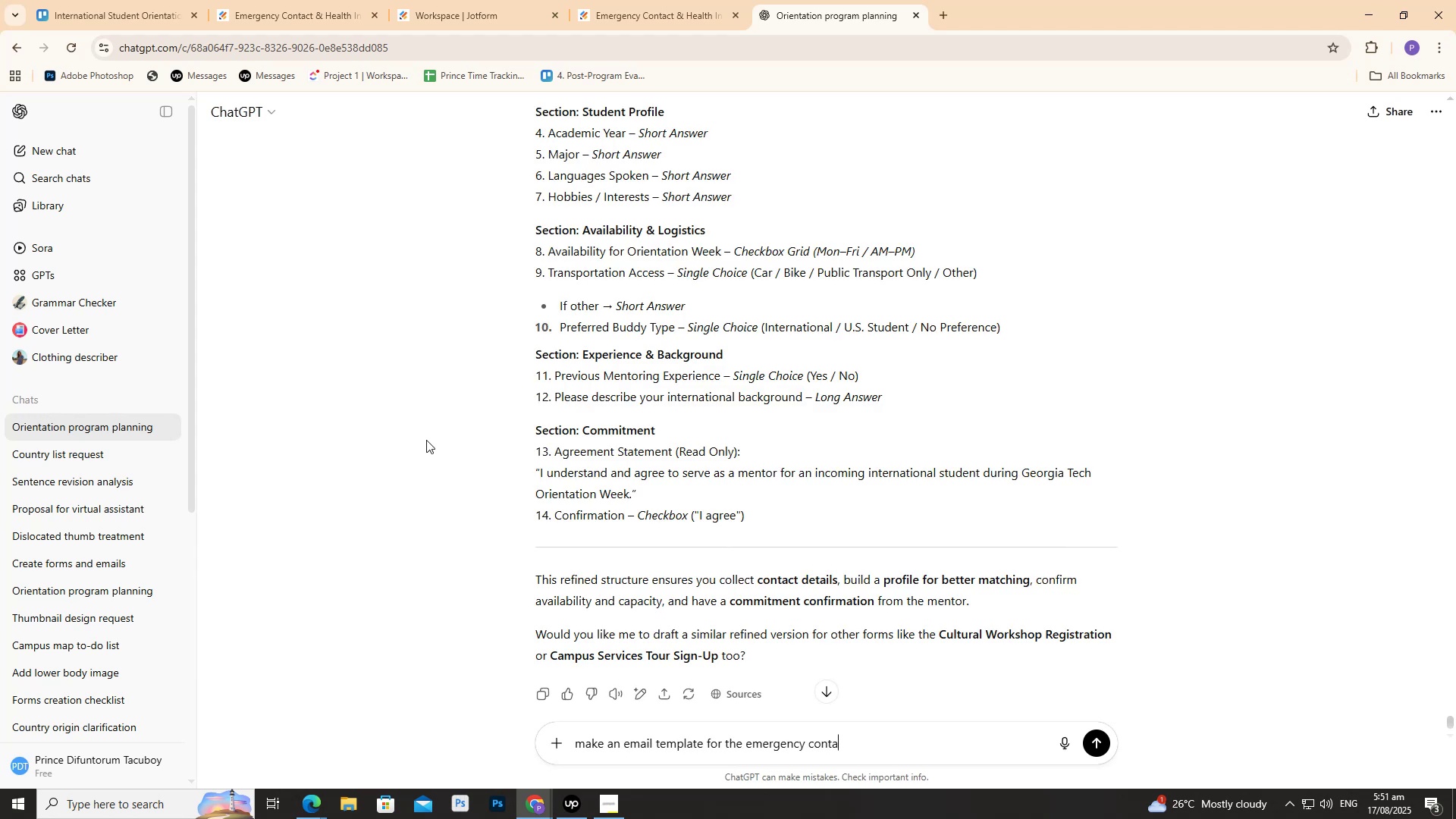 
left_click_drag(start_coordinate=[824, 440], to_coordinate=[505, 383])
 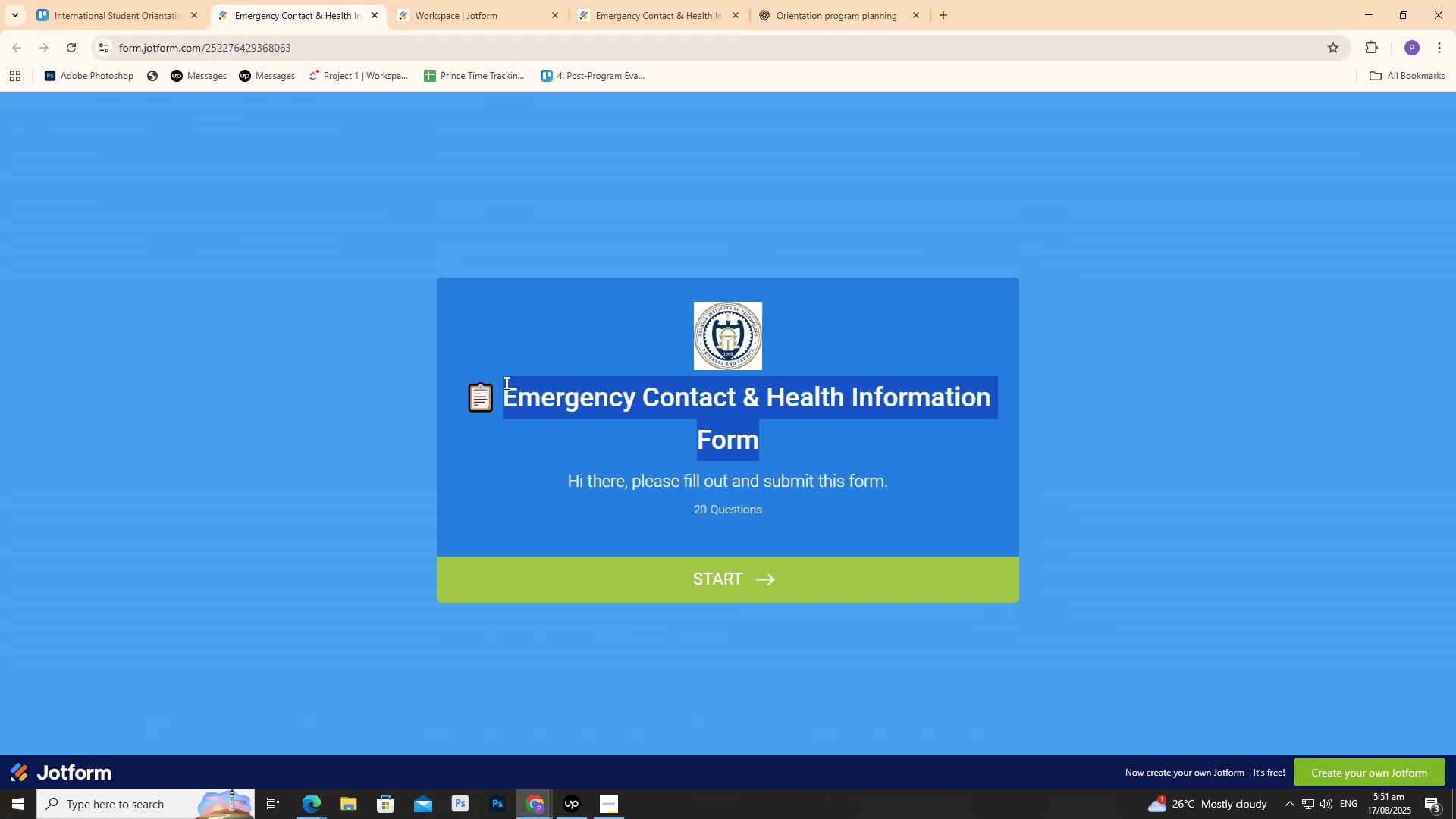 
key(Control+C)
 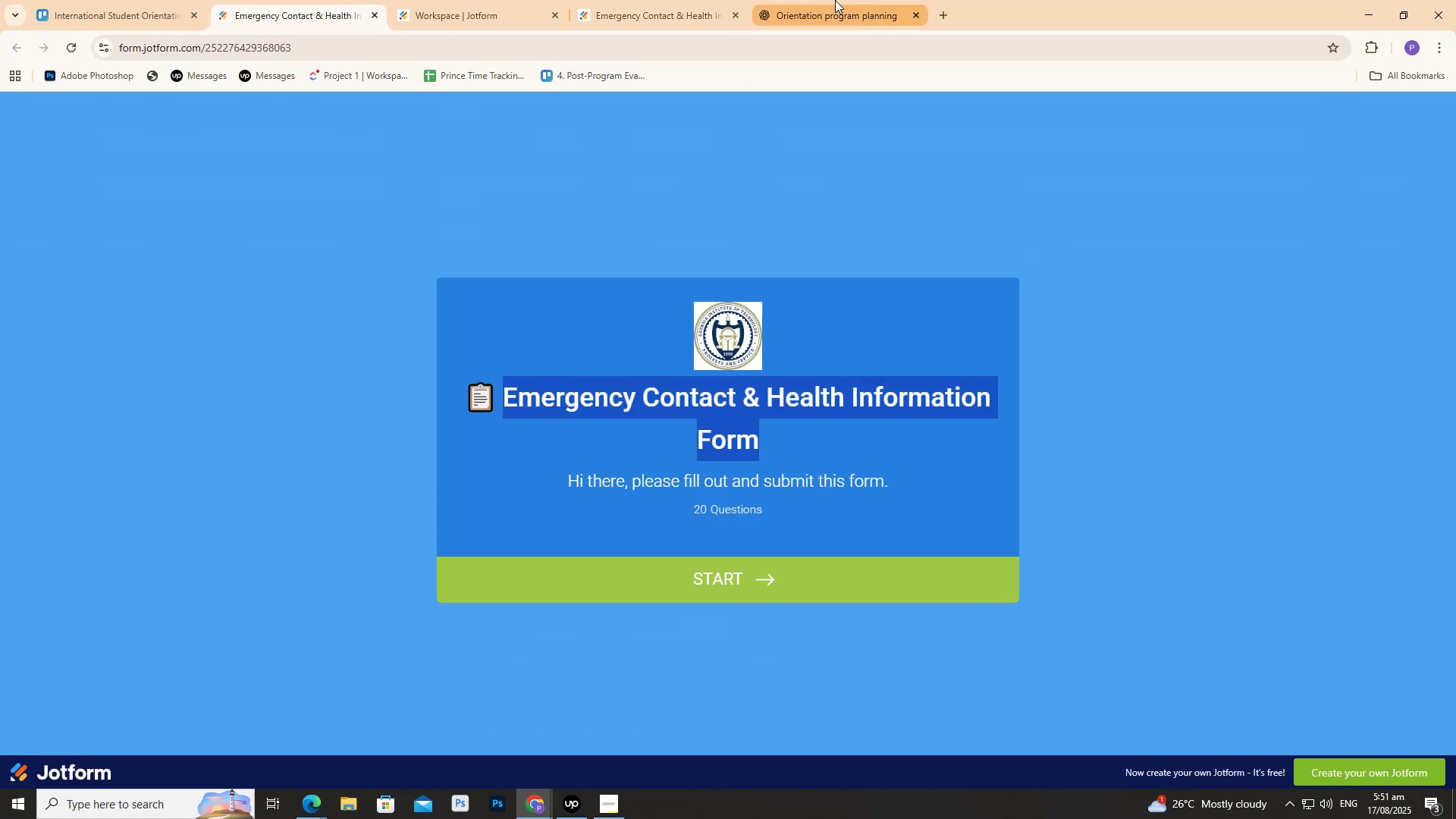 
key(Control+C)
 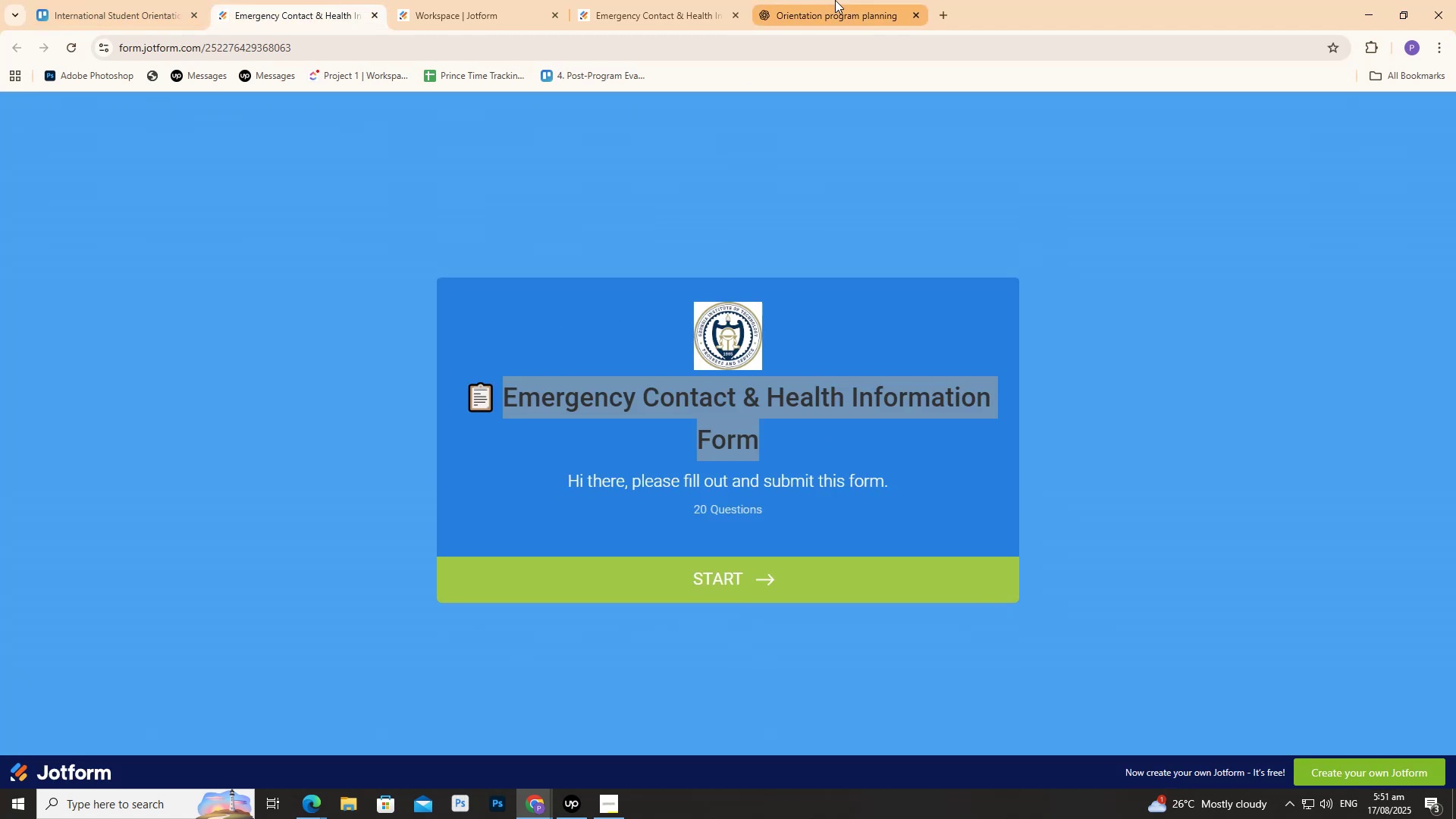 
left_click([835, 0])
 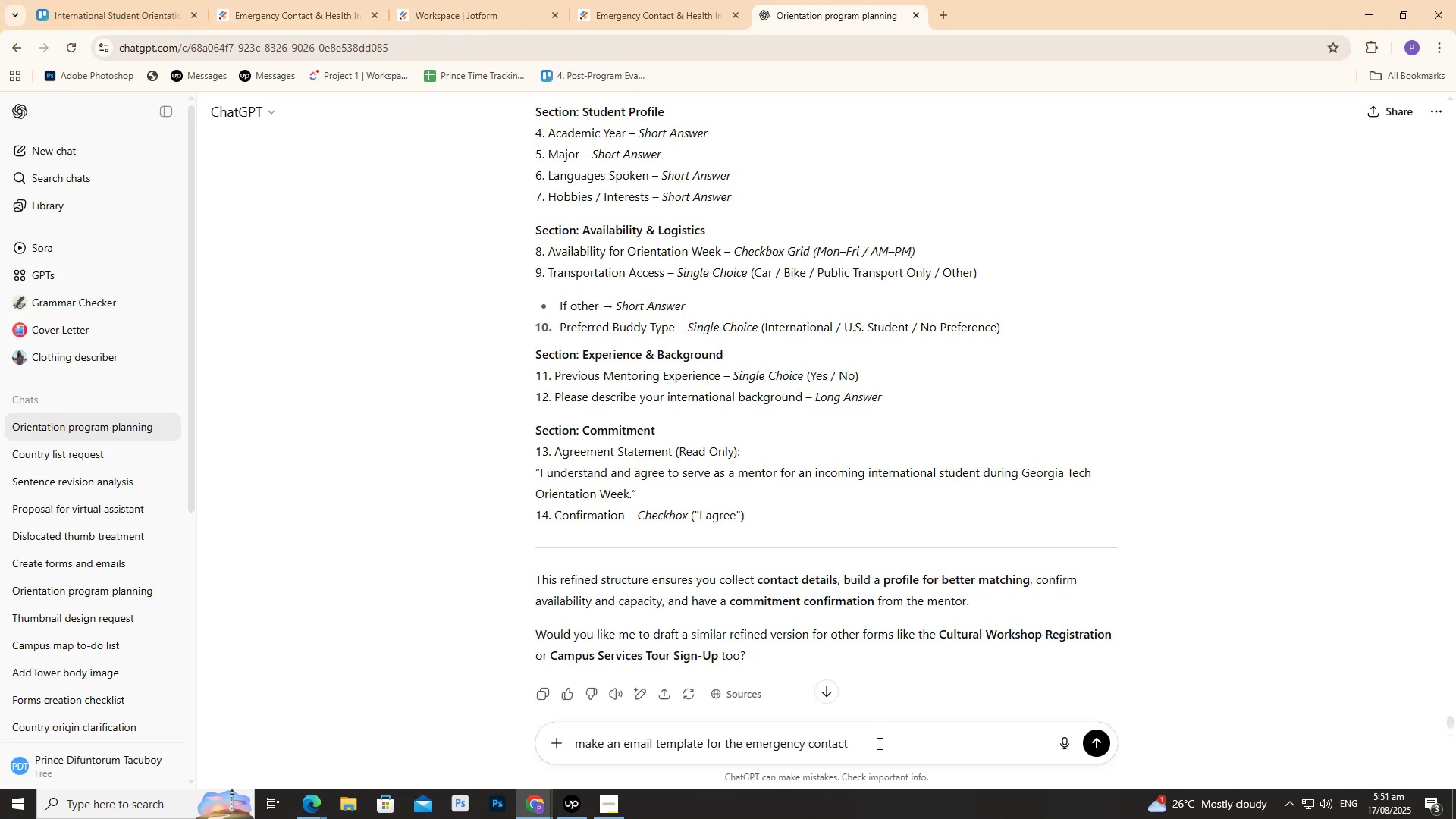 
left_click_drag(start_coordinate=[878, 746], to_coordinate=[748, 739])
 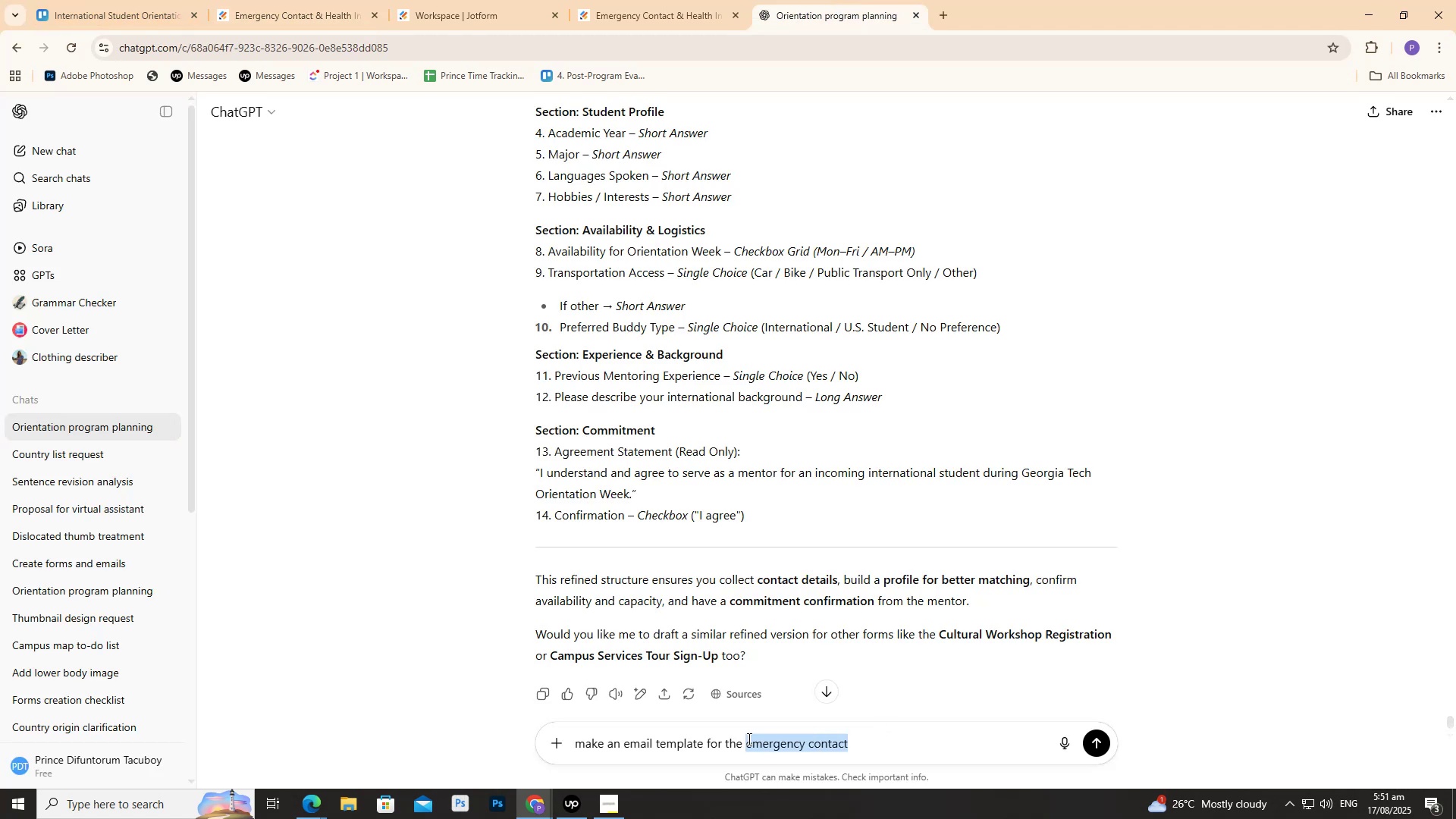 
key(Control+V)
 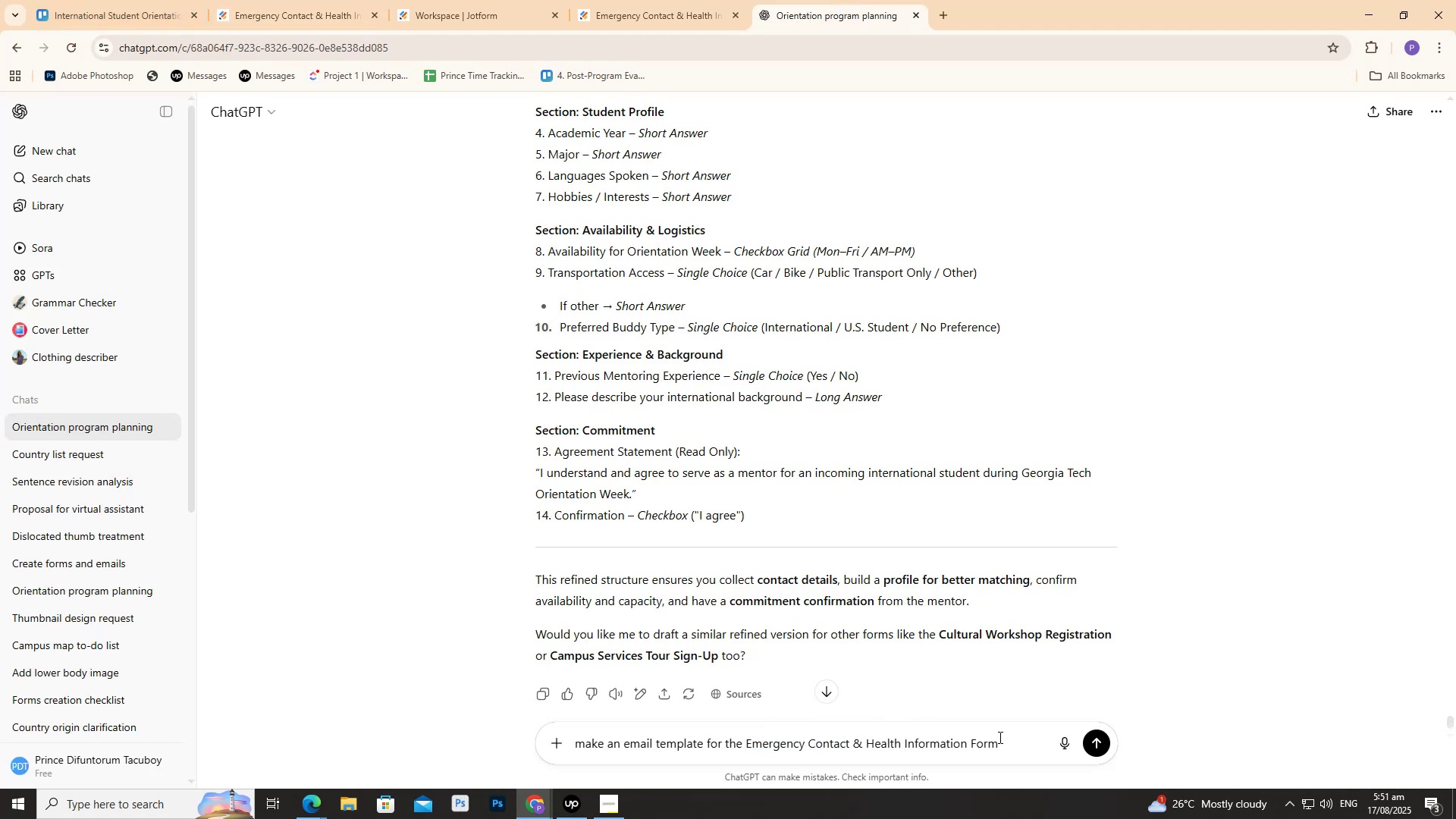 
hold_key(key=Backspace, duration=0.58)
 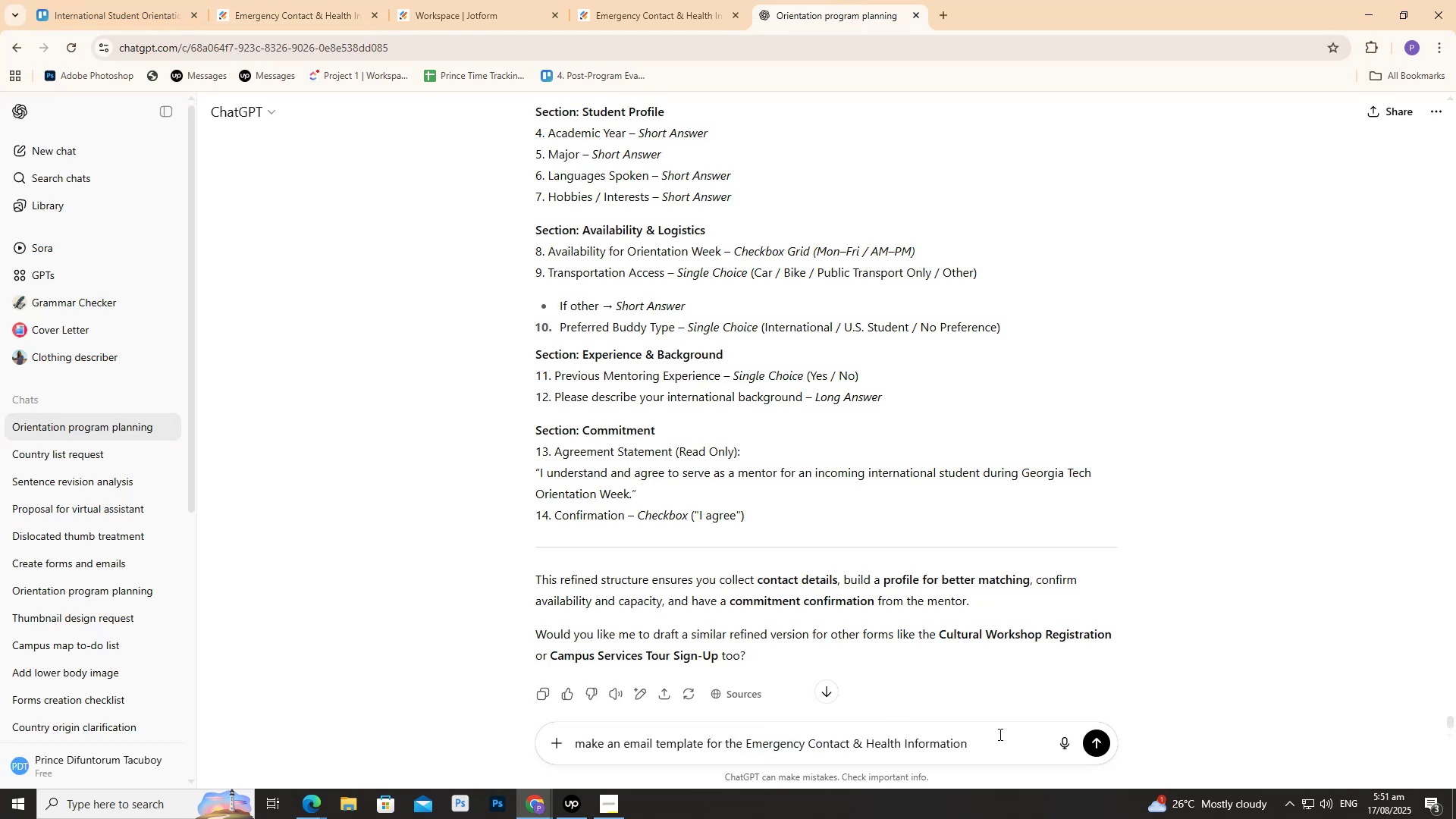 
key(Backspace)
type( then includde )
key(Backspace)
key(Backspace)
key(Backspace)
type(e the form link of )
 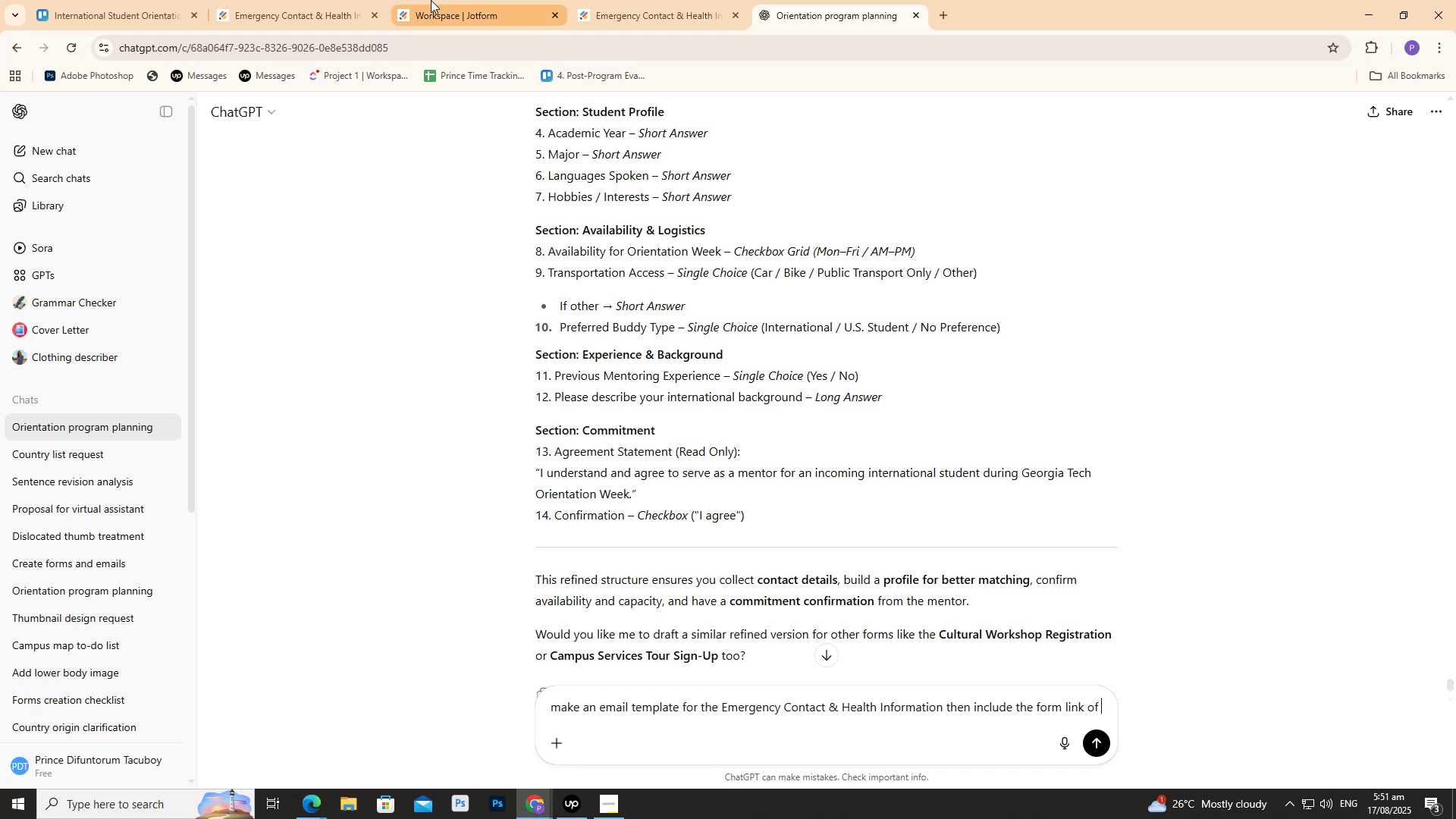 
left_click([346, 0])
 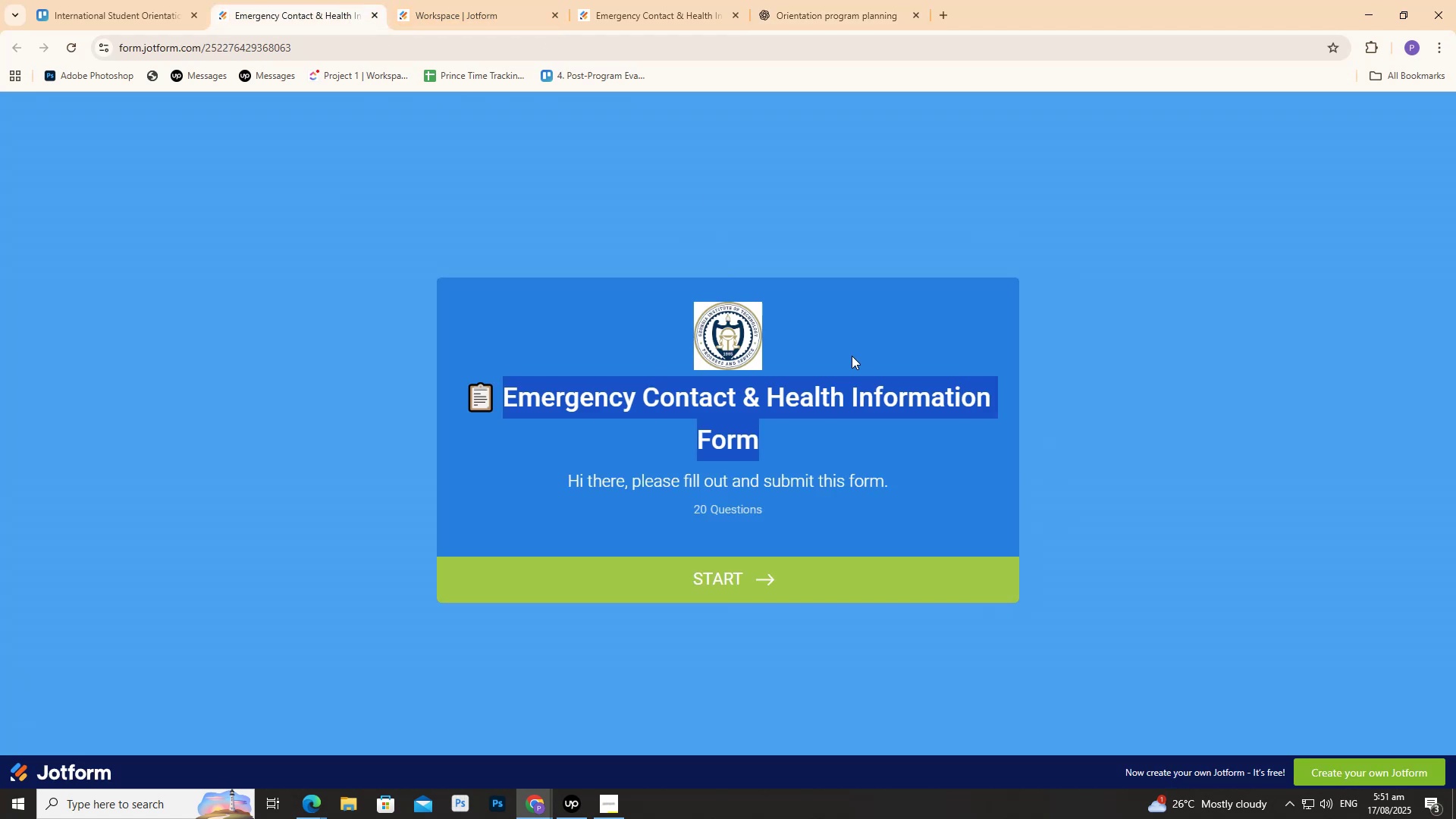 
key(Control+C)
 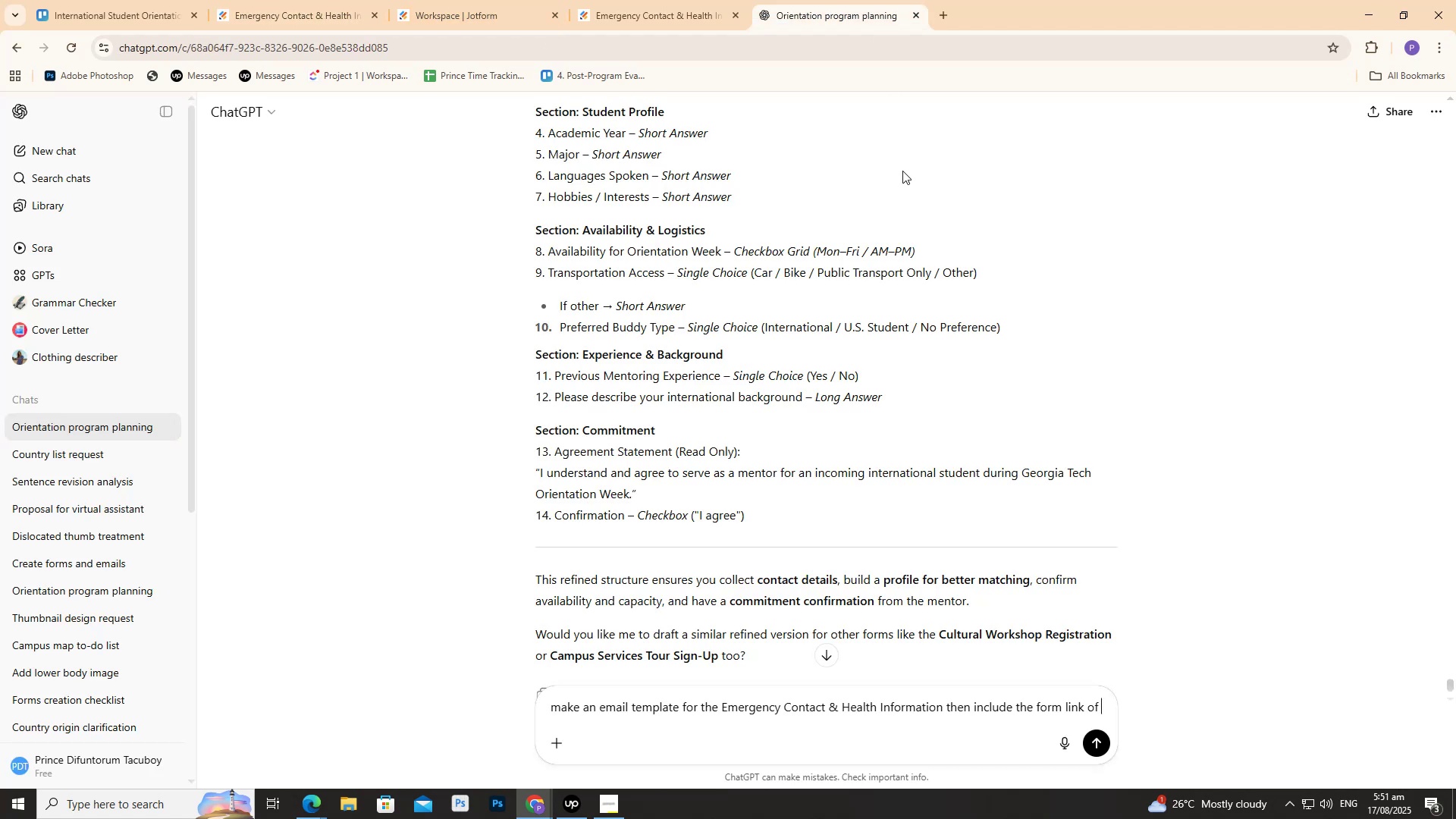 
key(Control+V)
 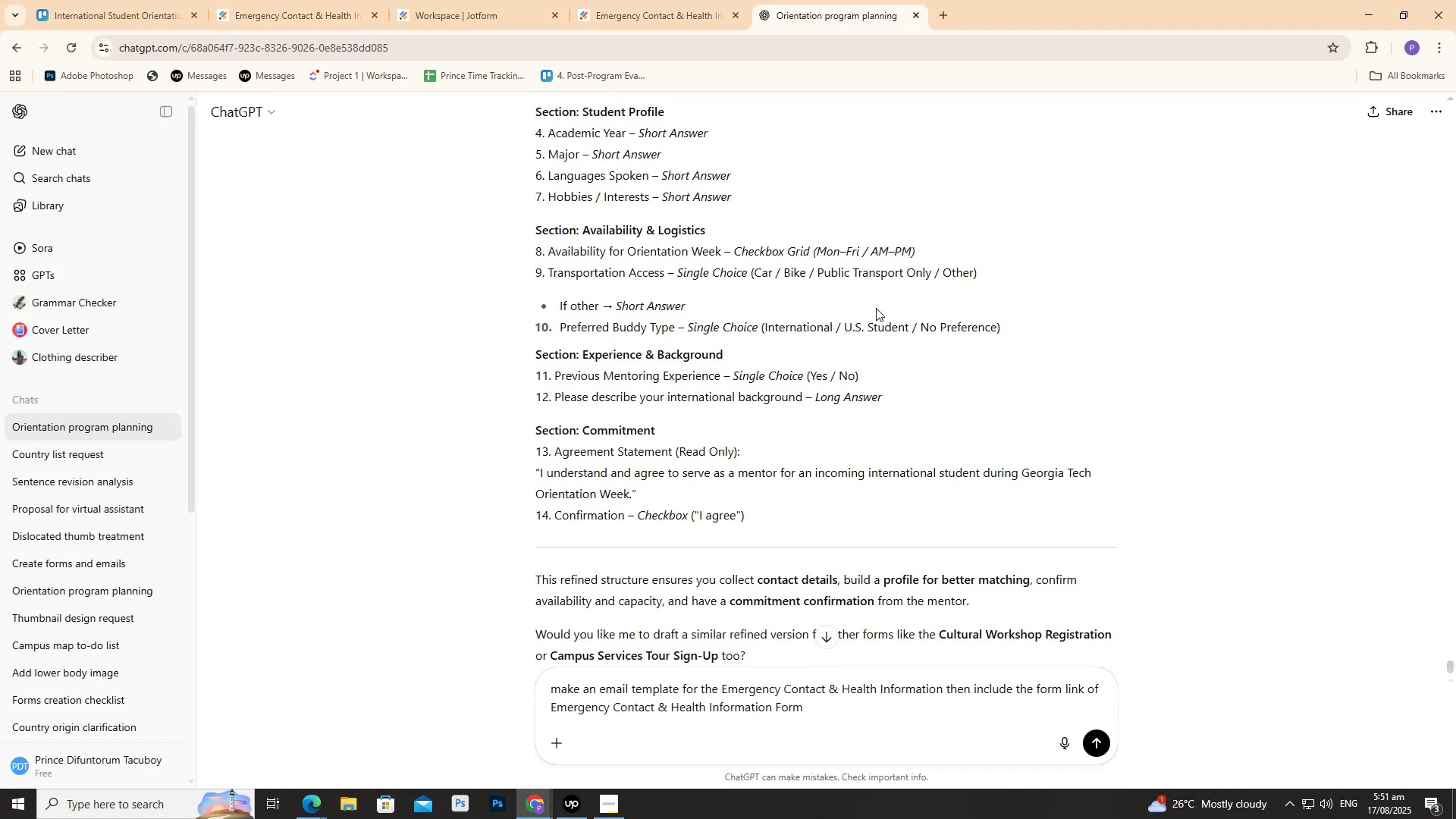 
type( this is the link)
 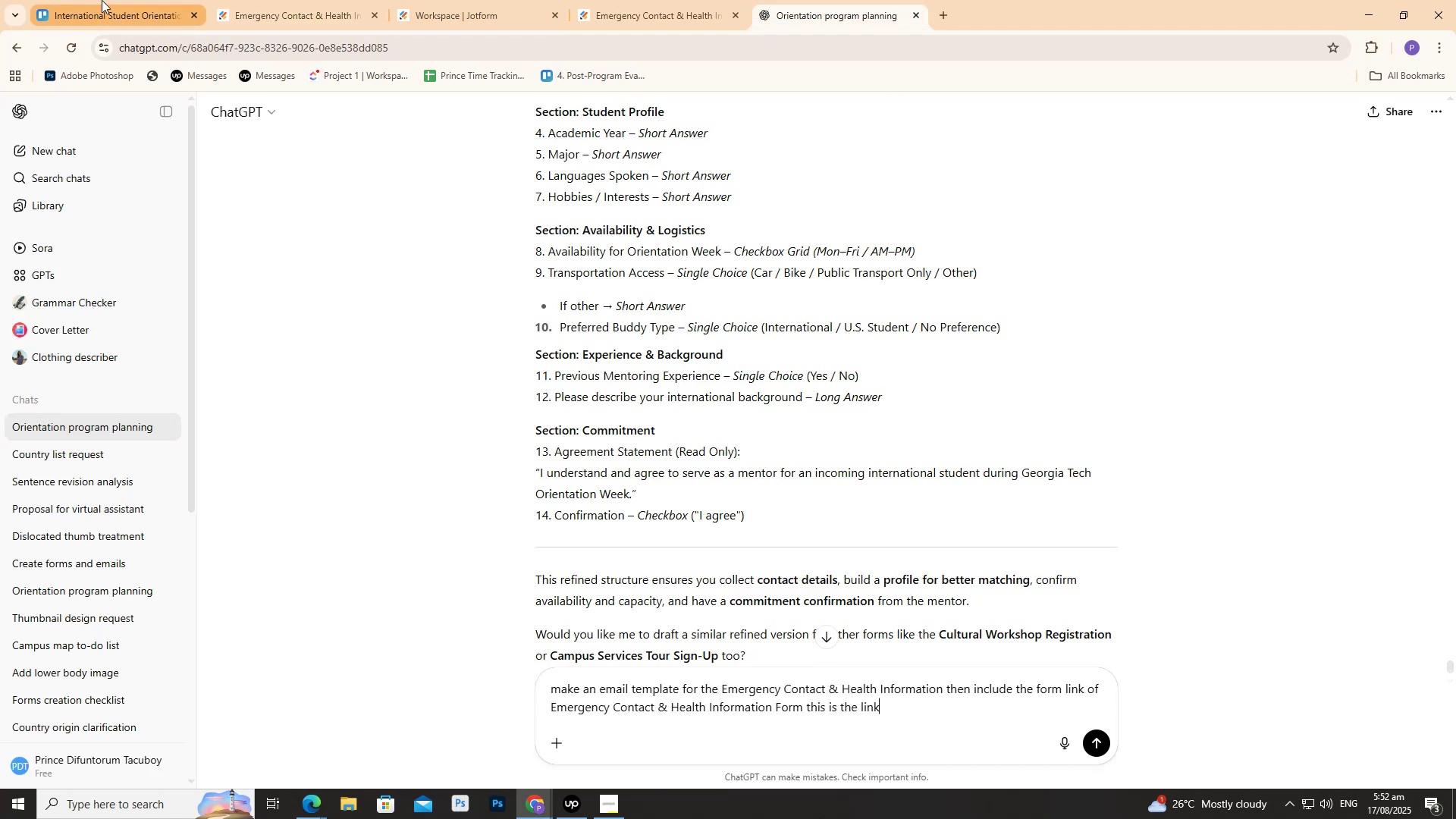 
left_click([102, 0])
 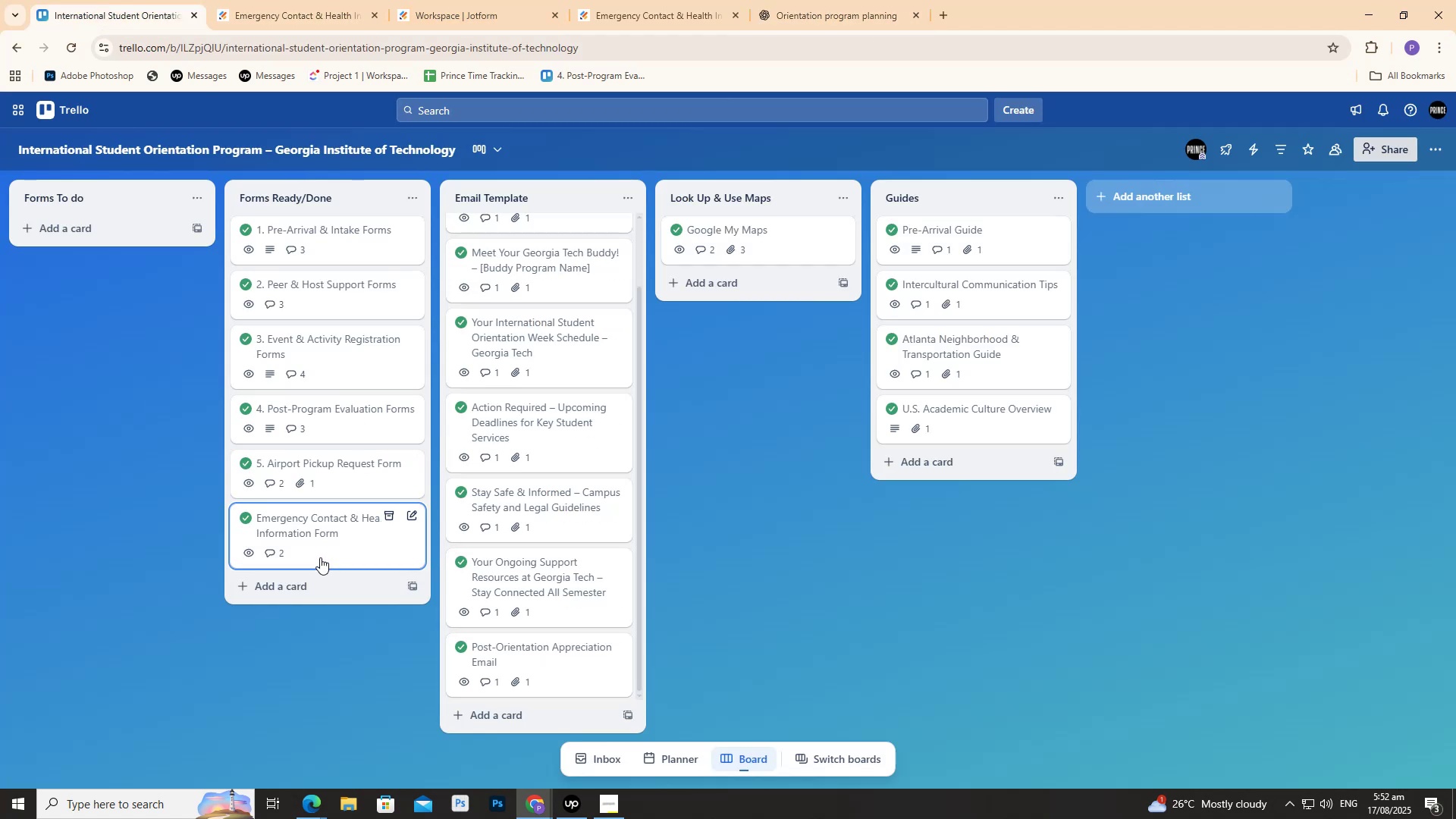 
left_click([318, 554])
 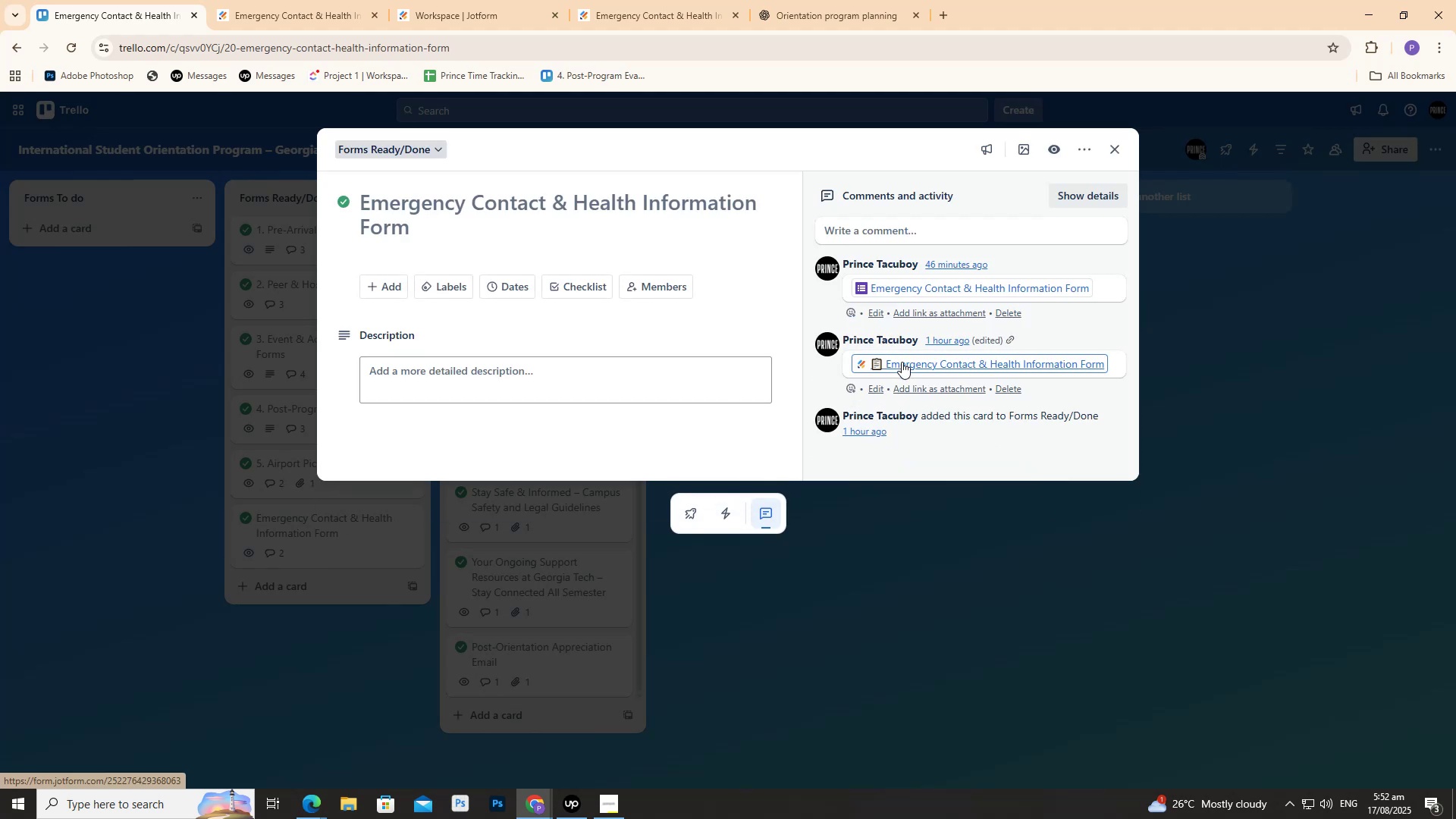 
left_click([902, 362])
 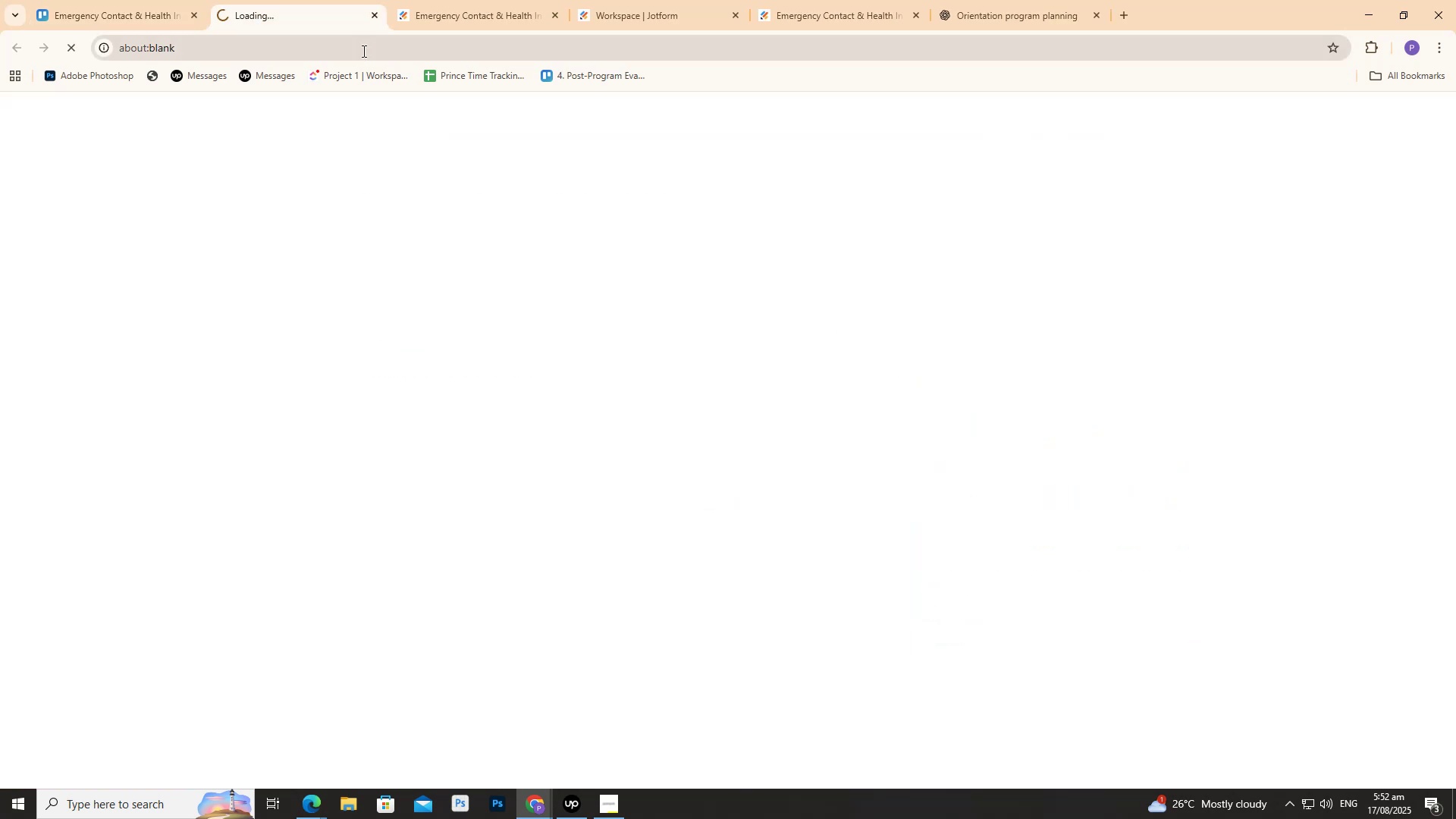 
left_click([362, 50])
 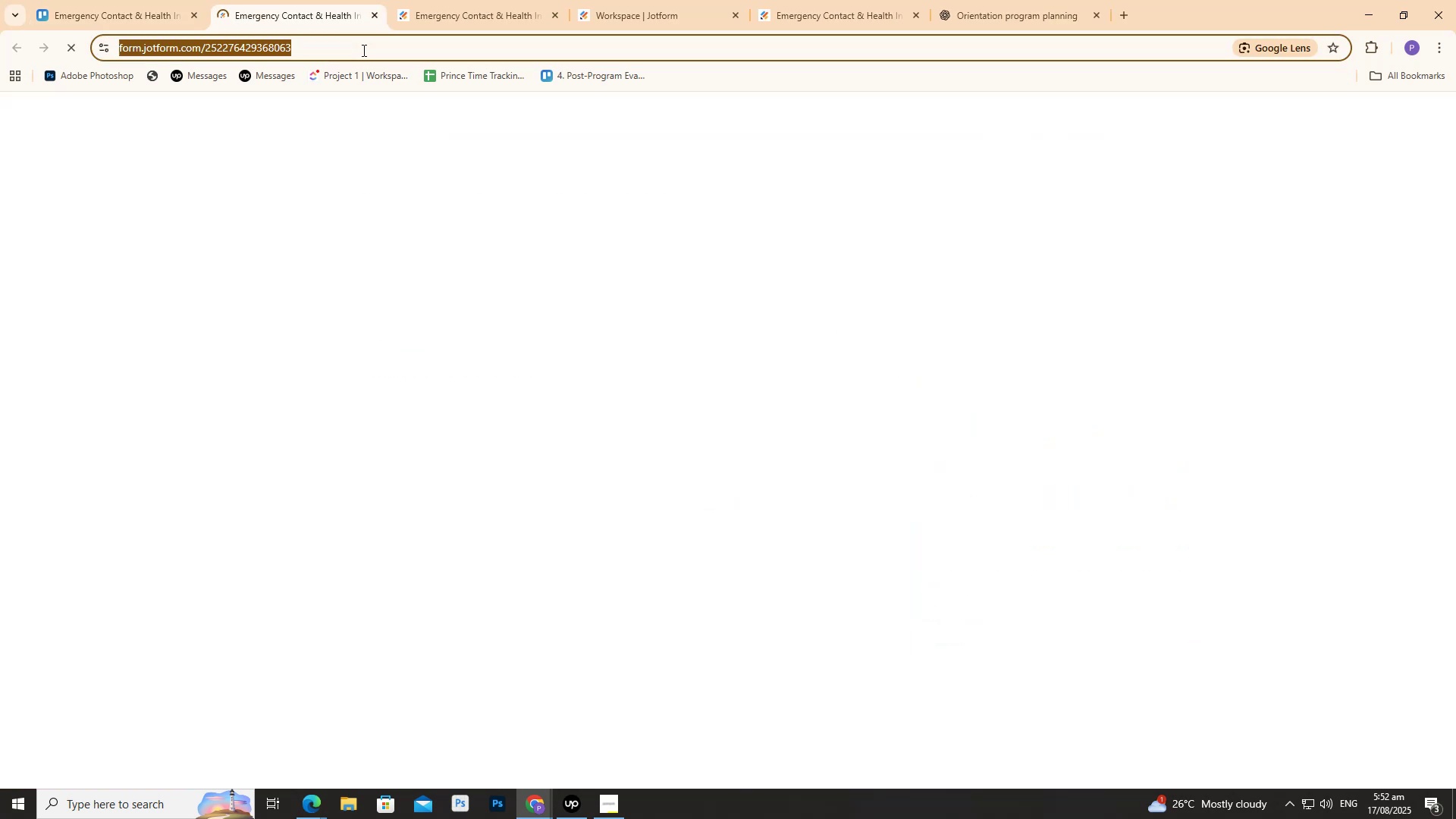 
key(Control+C)
 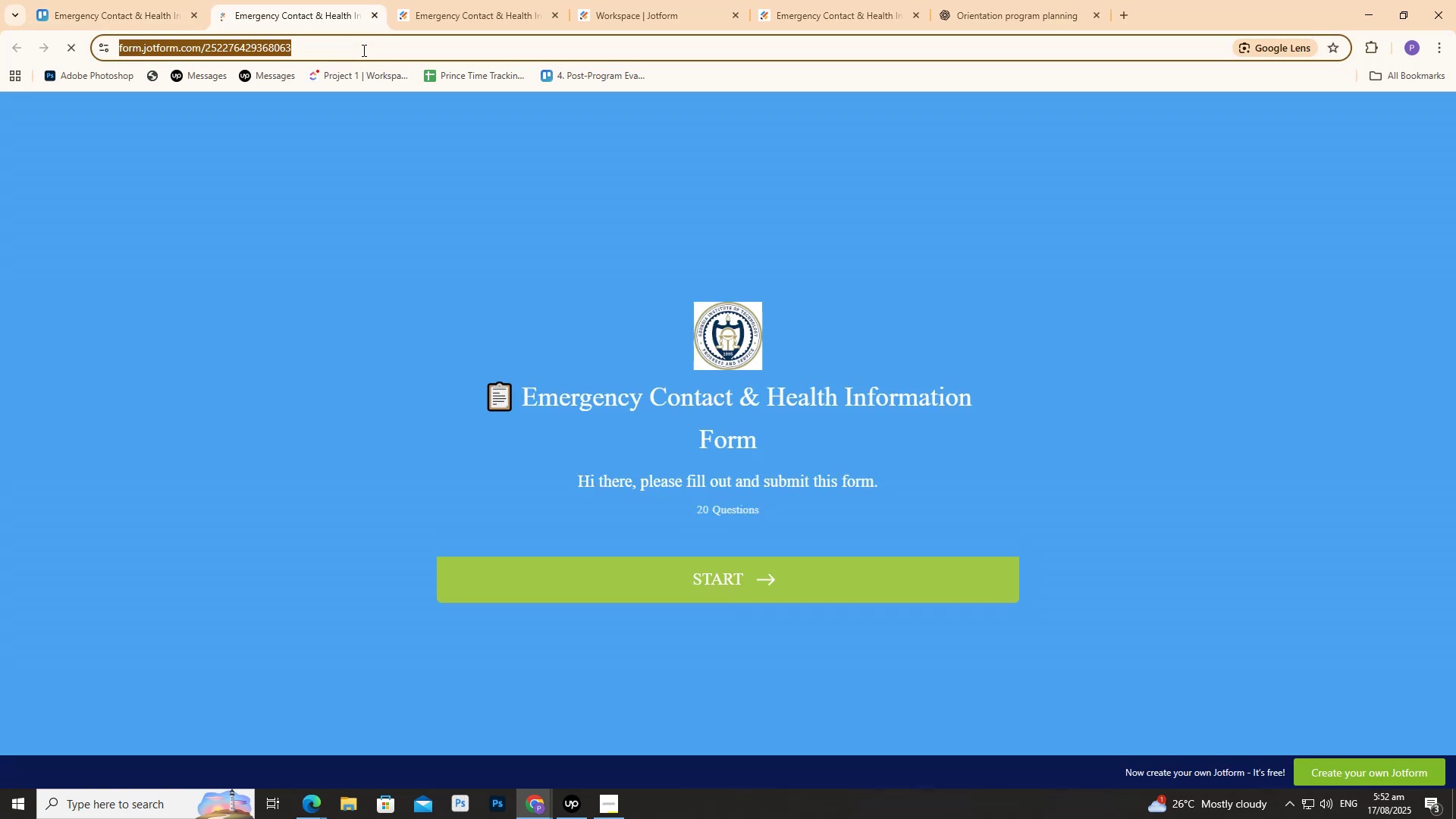 
key(Control+C)
 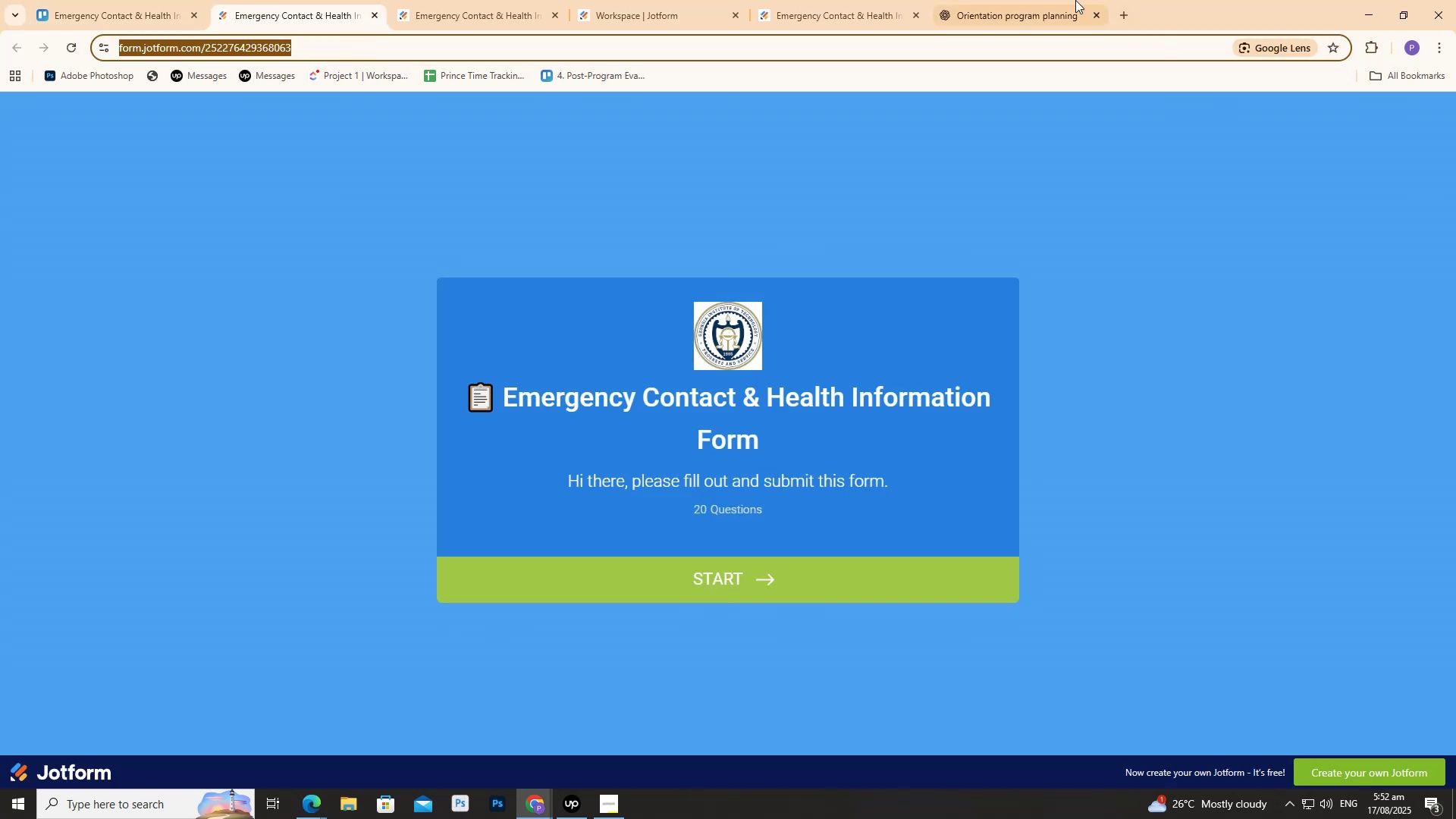 
left_click([1069, 0])
 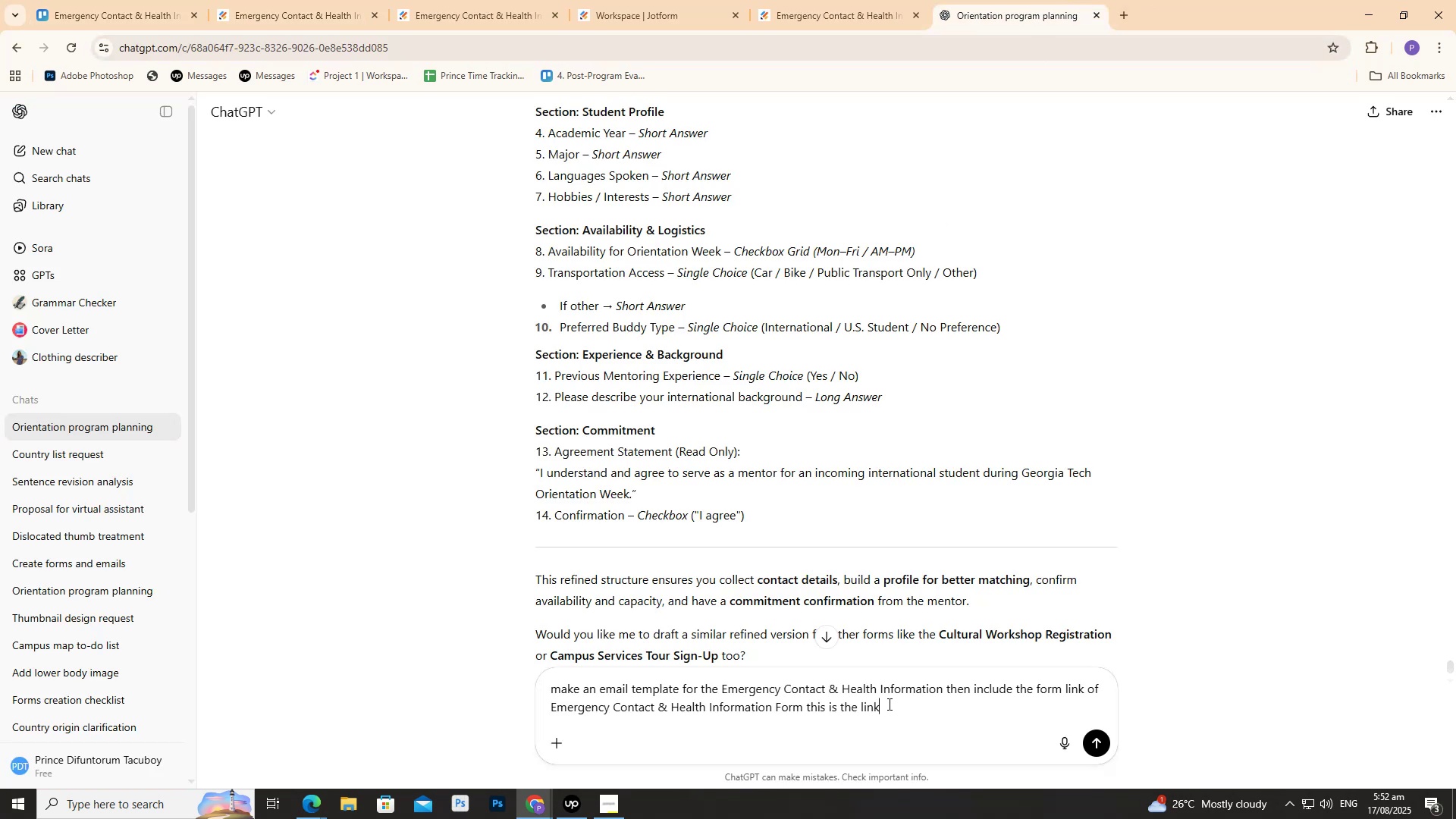 
key(Space)
 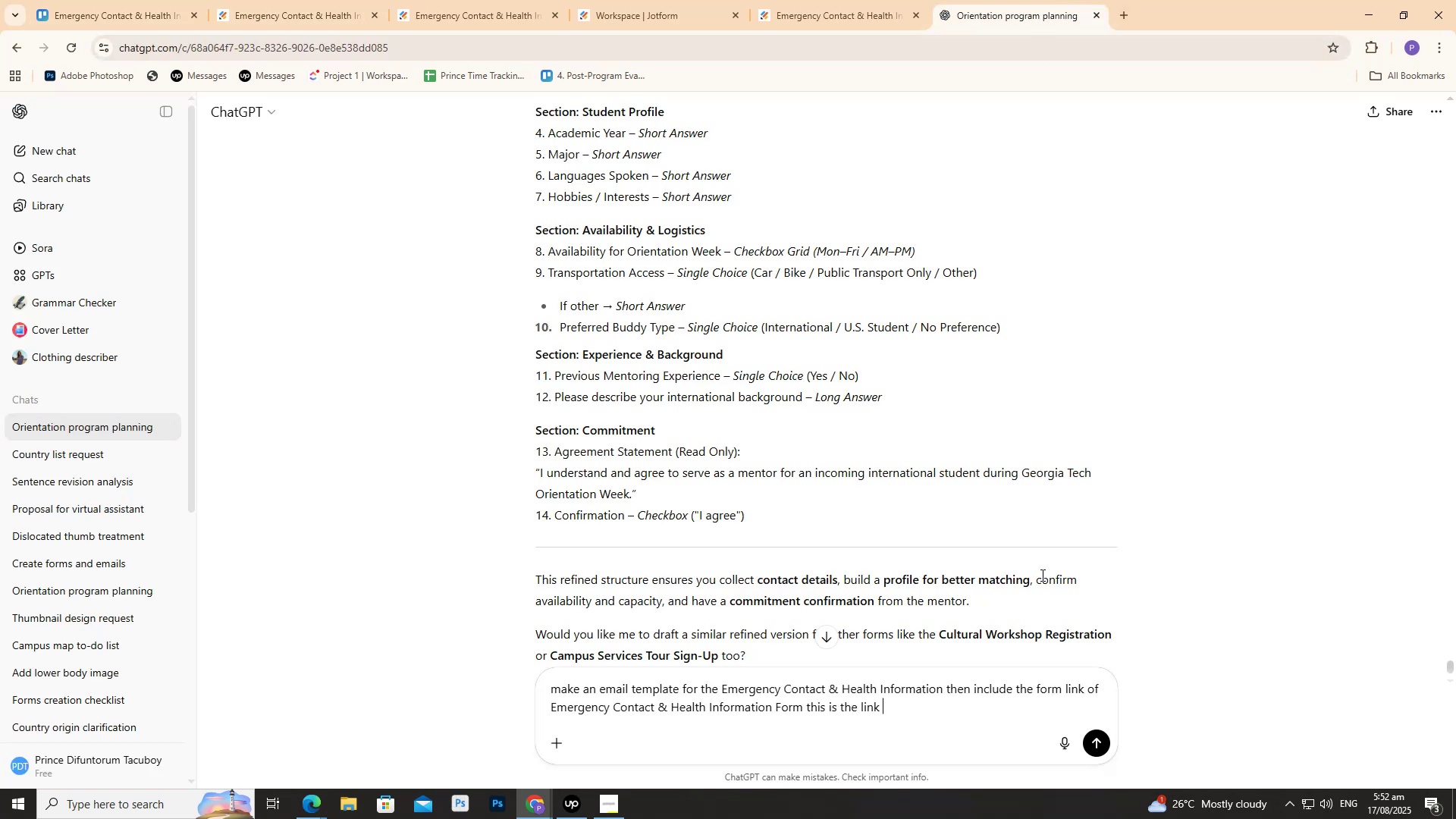 
key(Control+ControlLeft)
 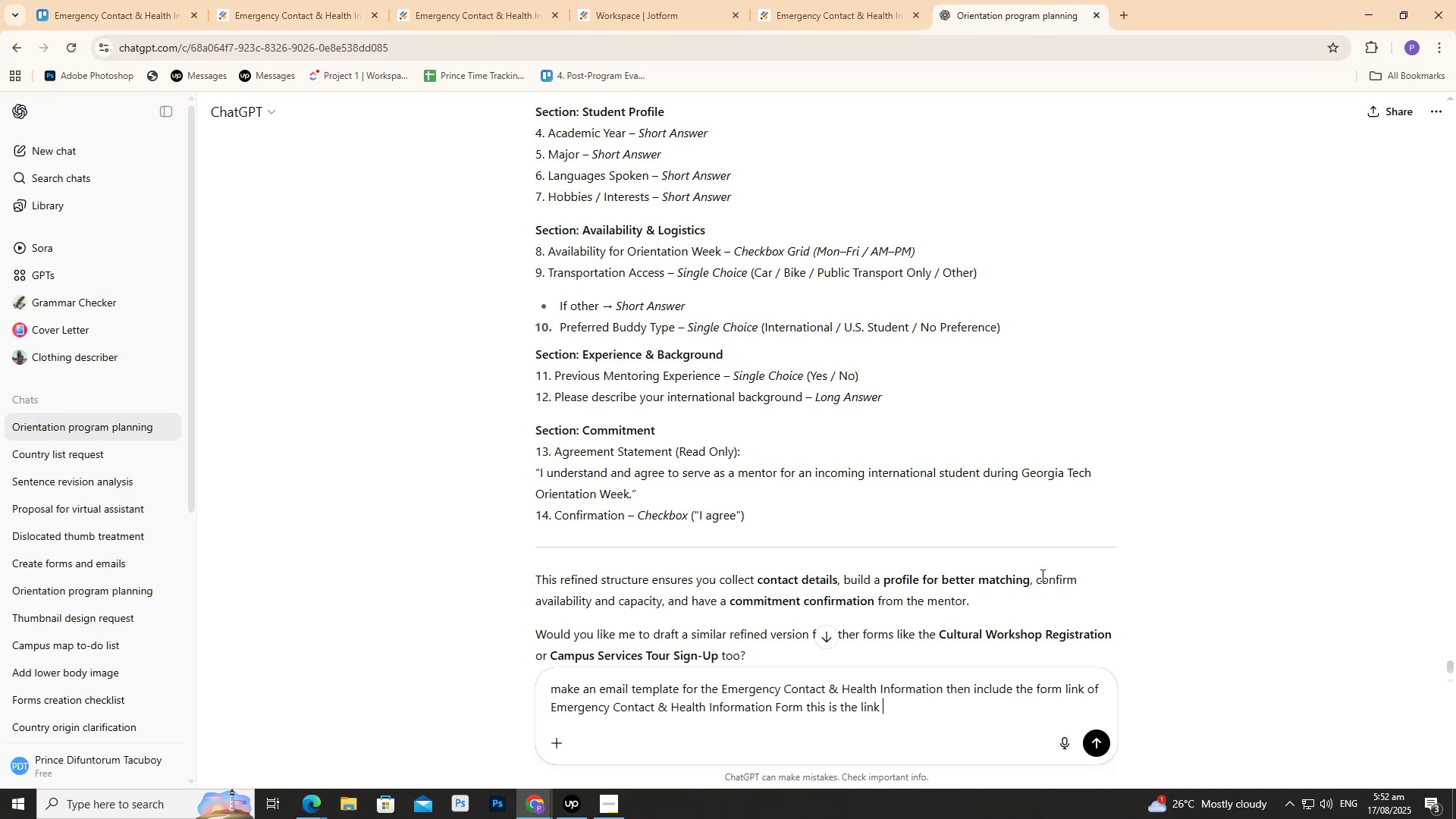 
key(Control+V)
 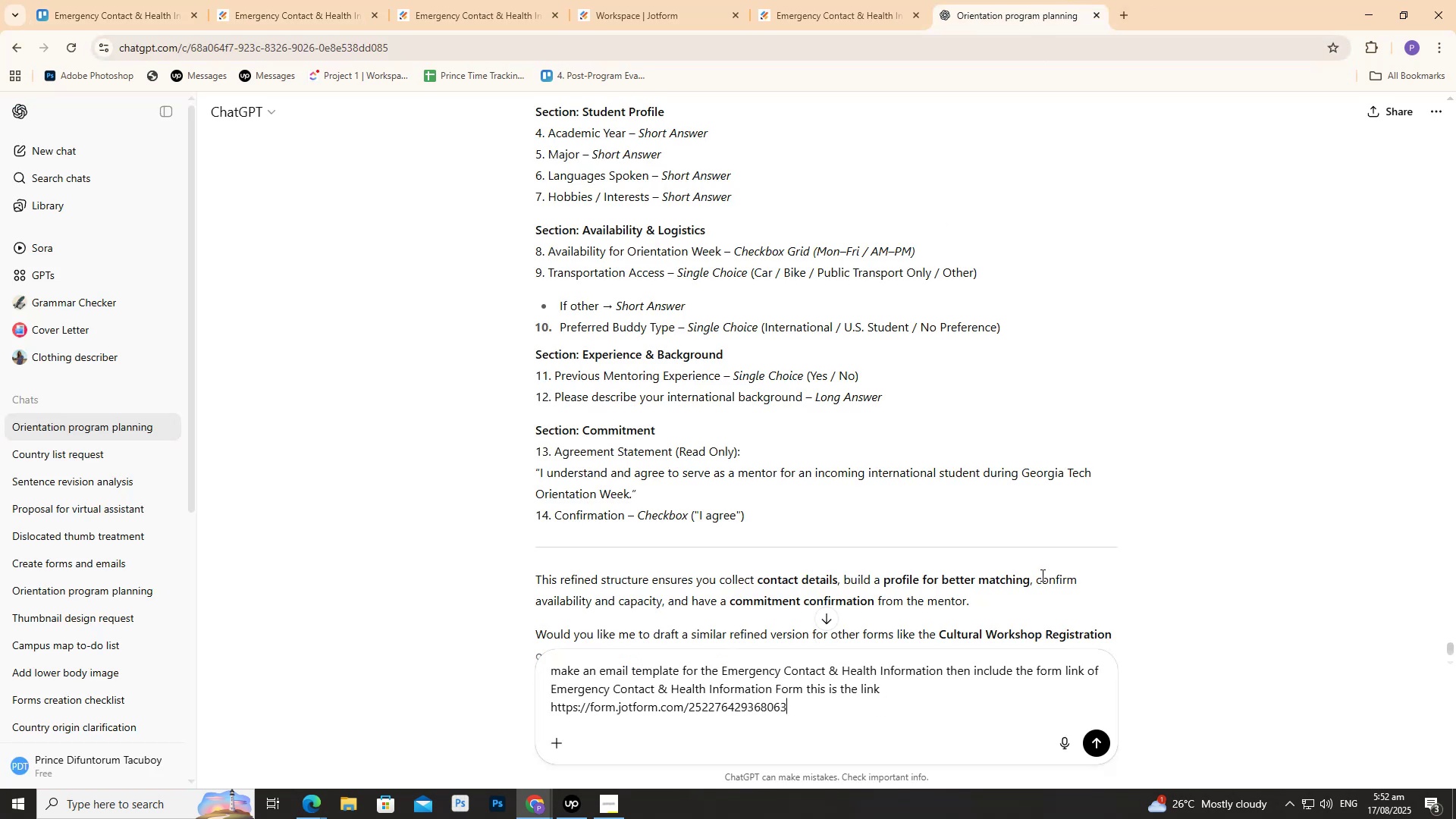 
key(Enter)
 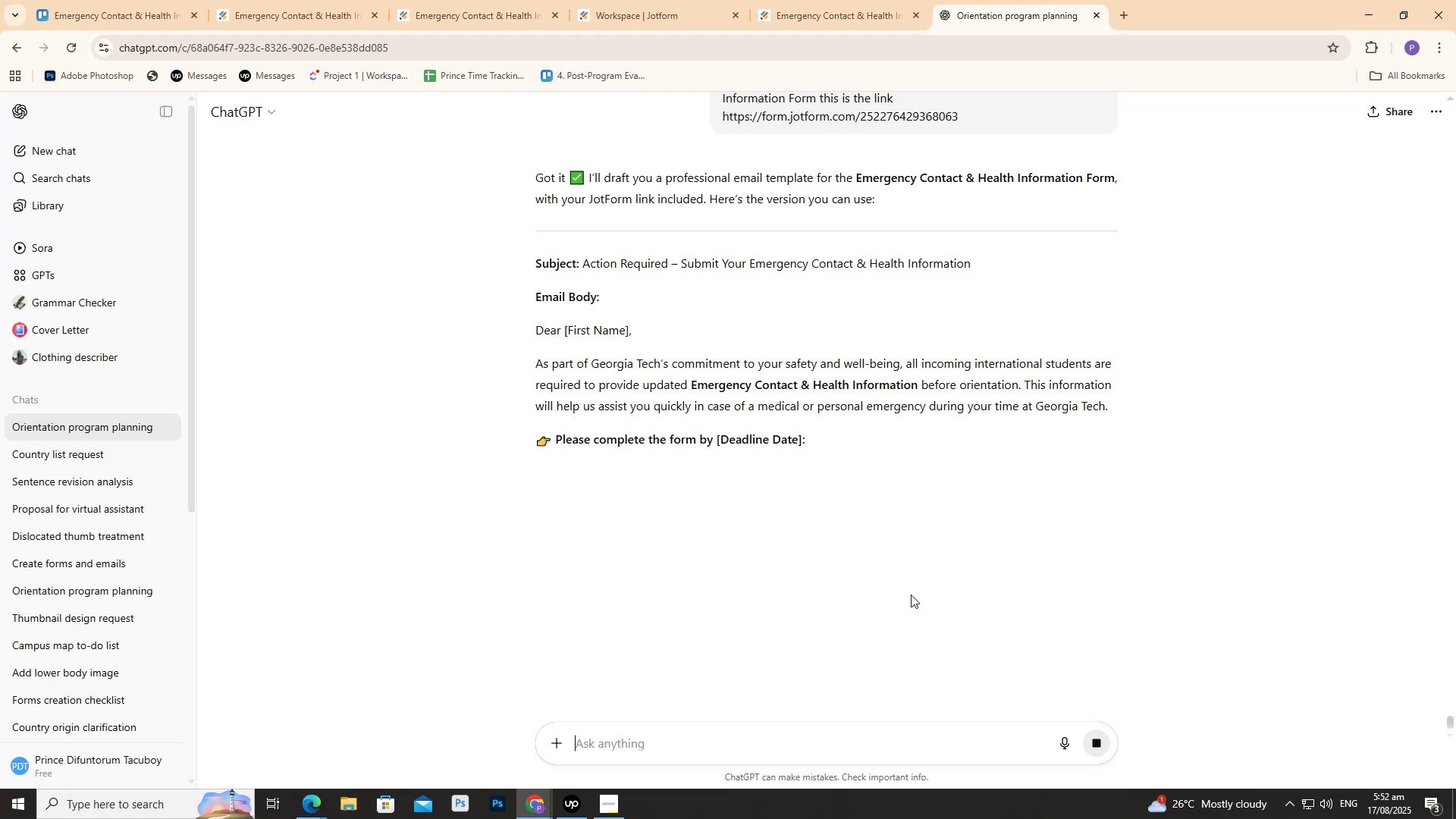 
wait(5.31)
 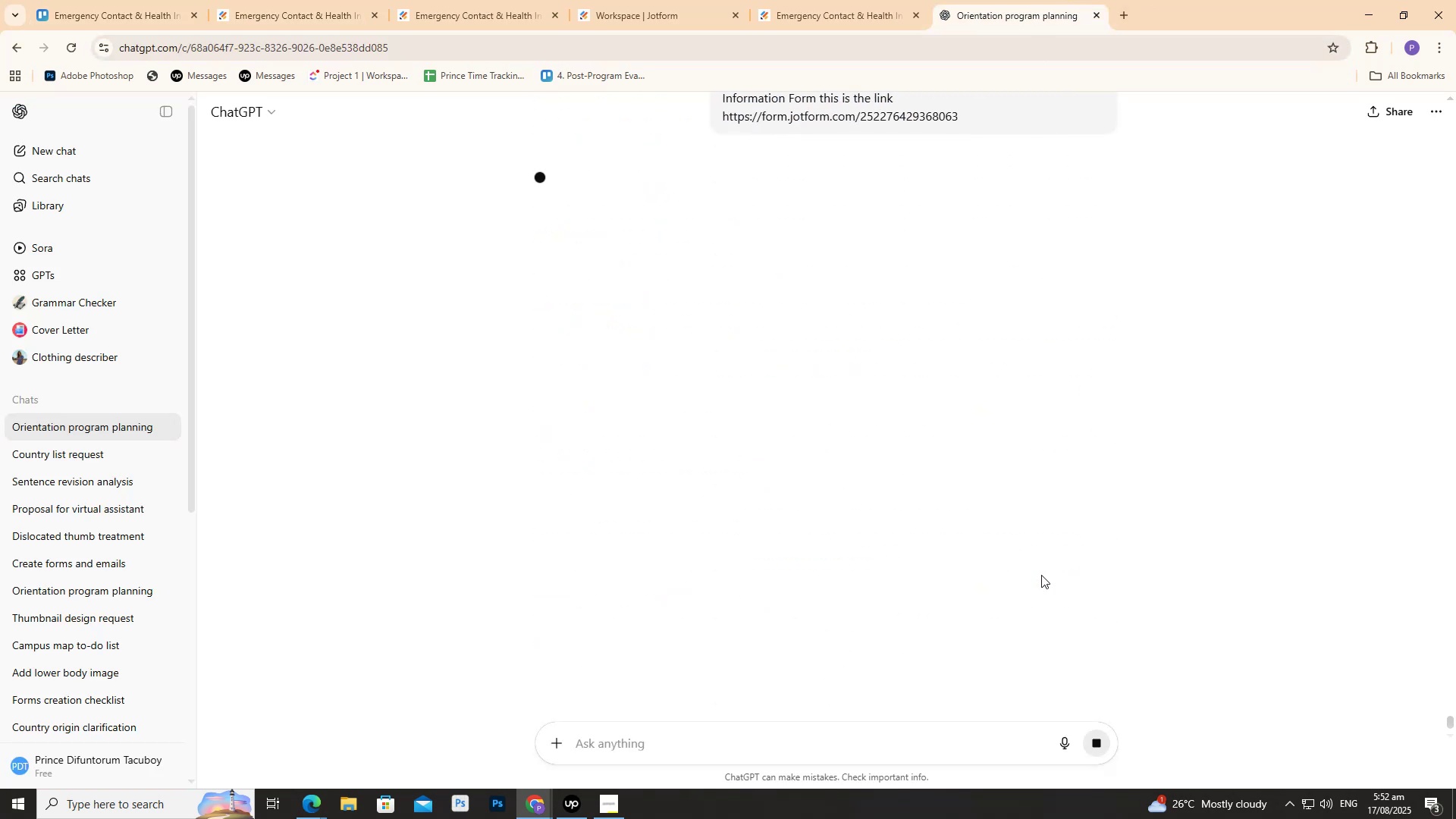 
scroll: coordinate [870, 566], scroll_direction: down, amount: 13.0
 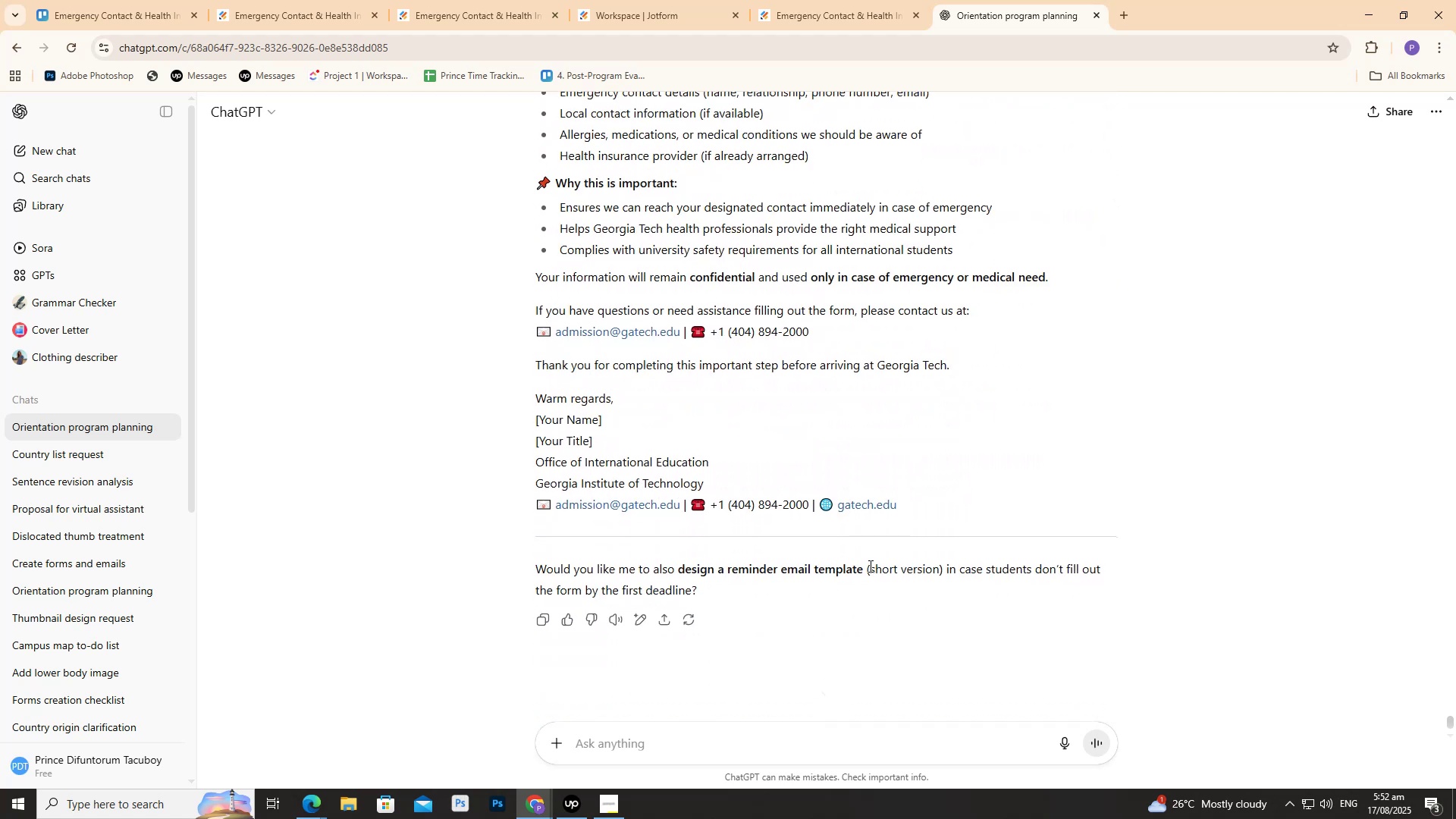 
scroll: coordinate [868, 566], scroll_direction: up, amount: 5.0
 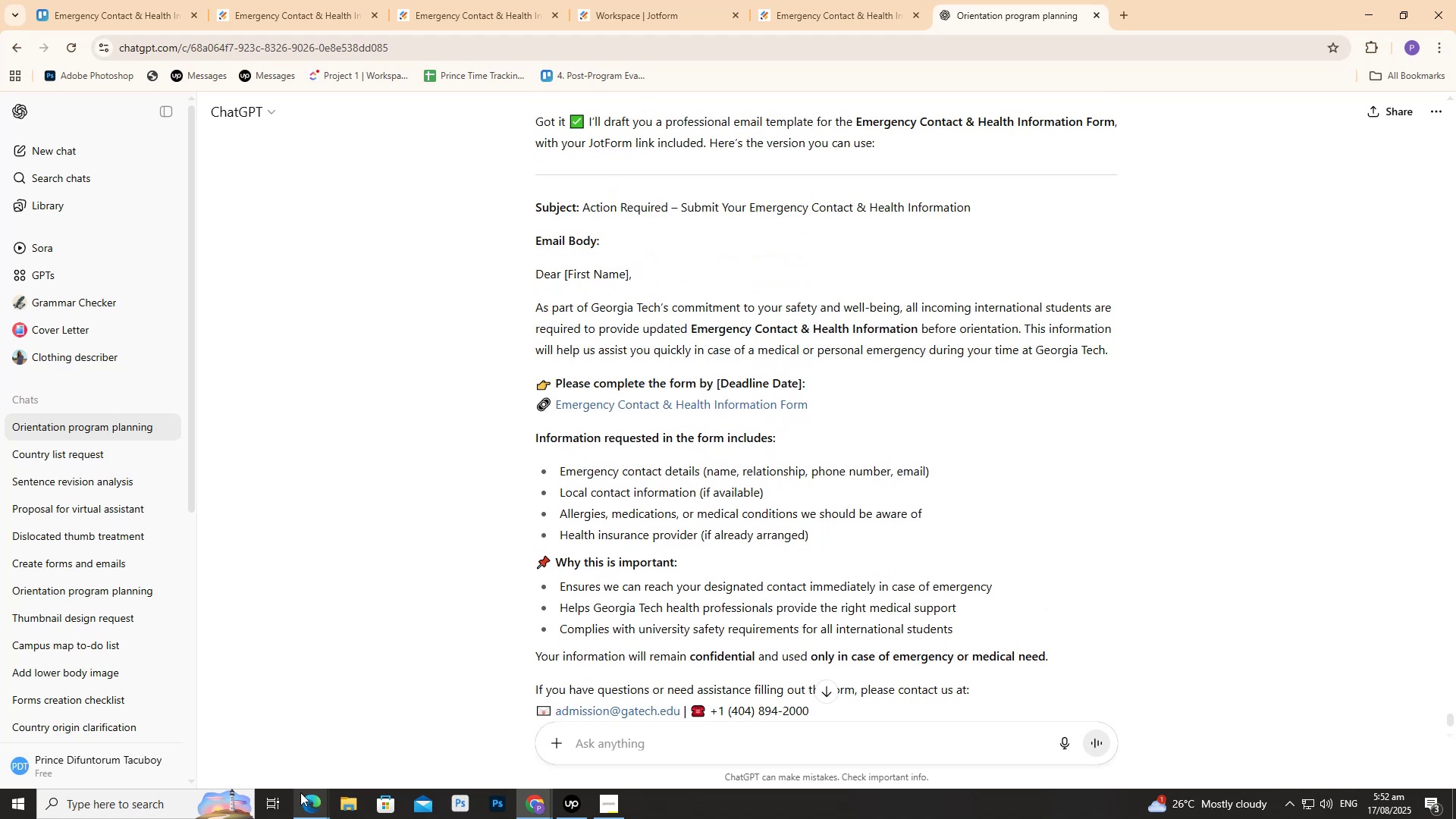 
left_click([323, 795])
 